 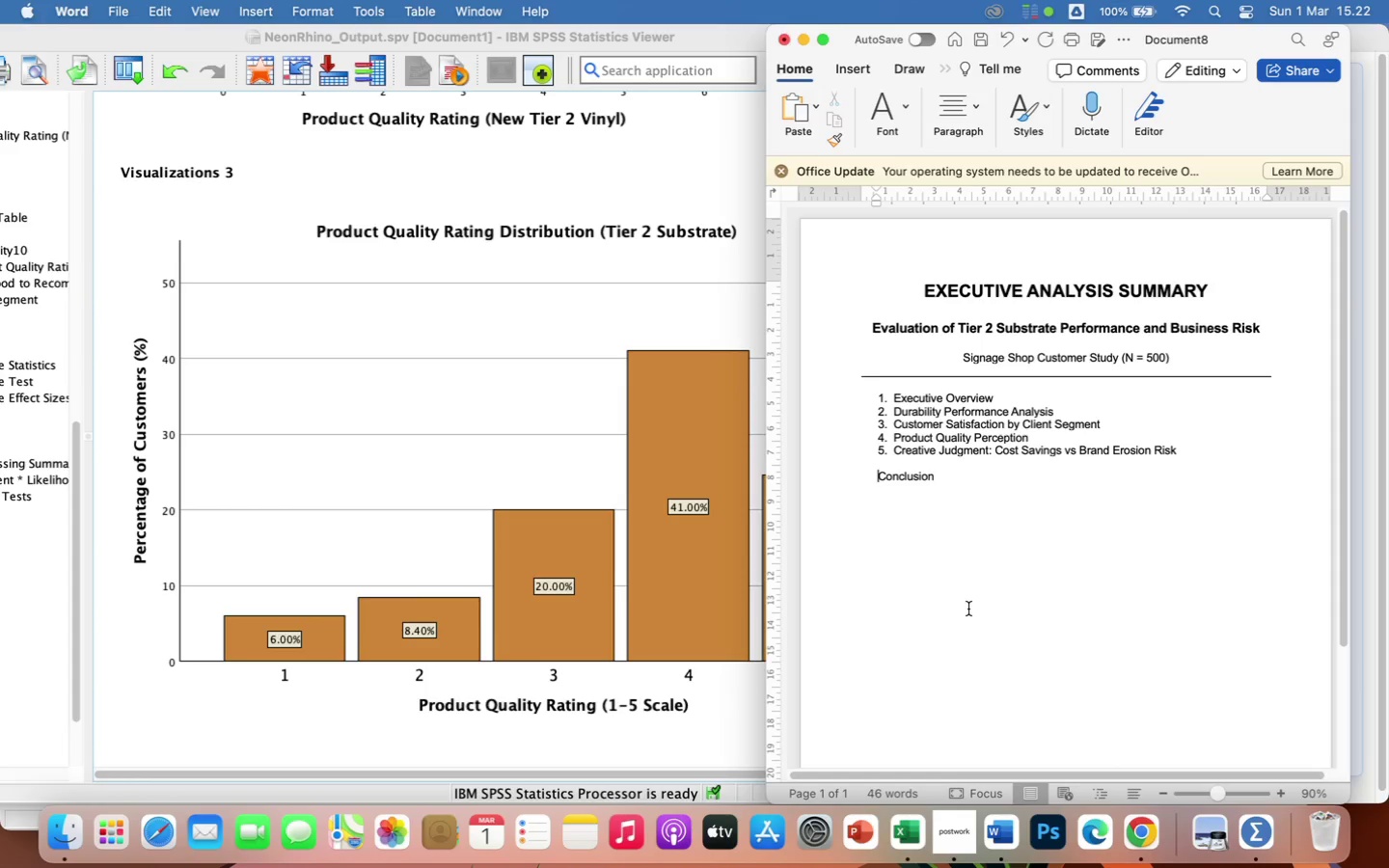 
left_click_drag(start_coordinate=[872, 393], to_coordinate=[955, 491])
 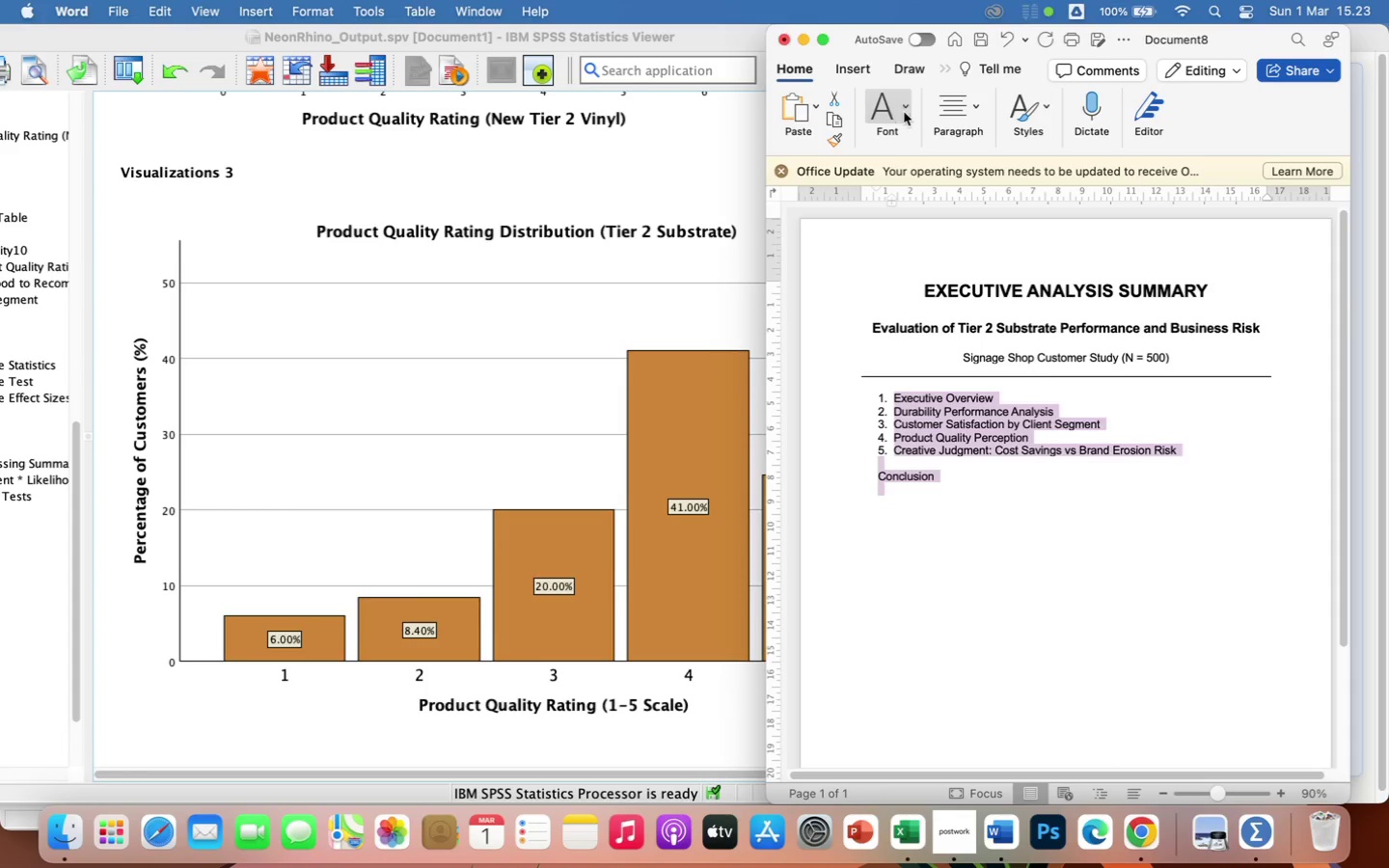 
left_click([908, 117])
 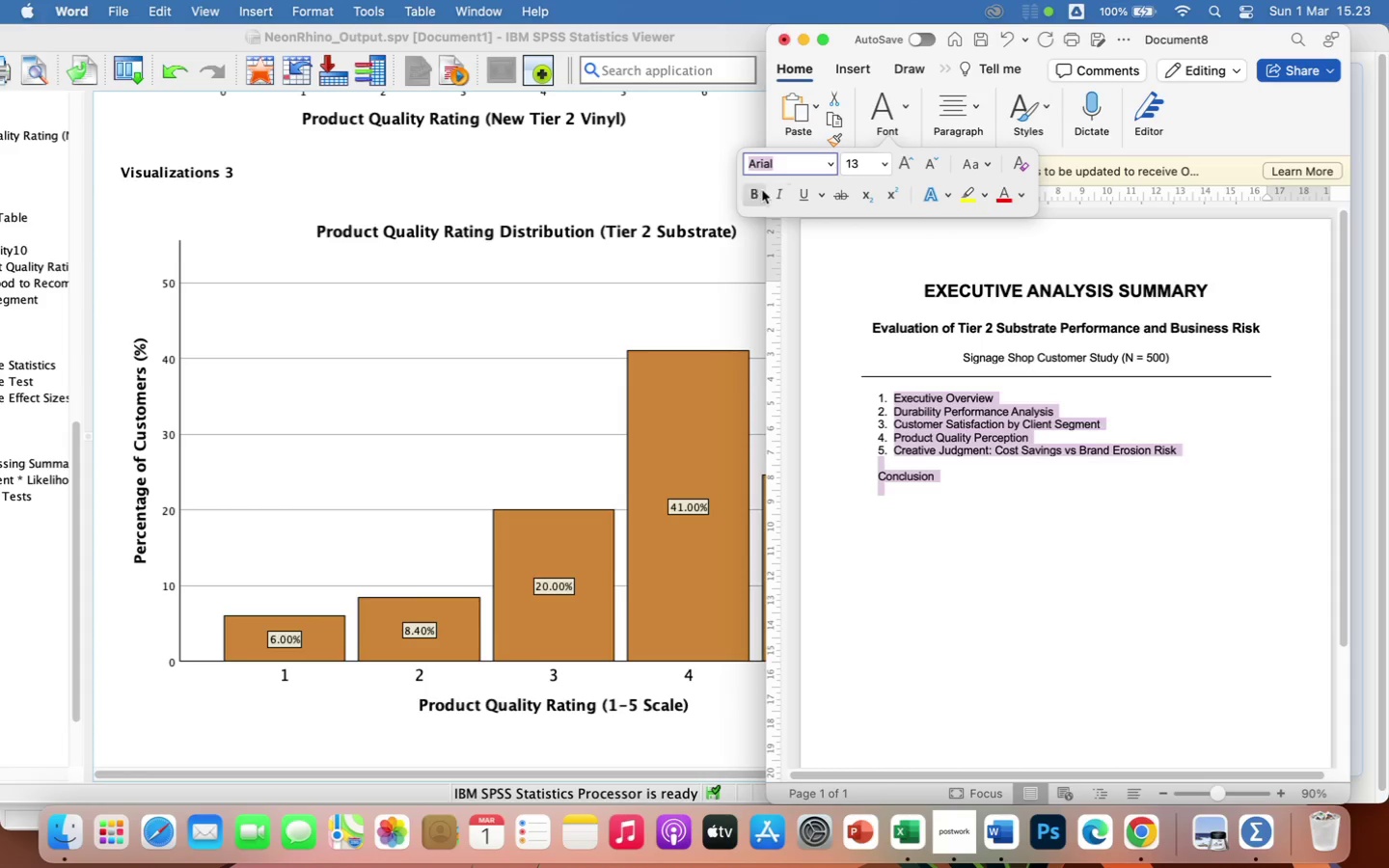 
left_click([750, 191])
 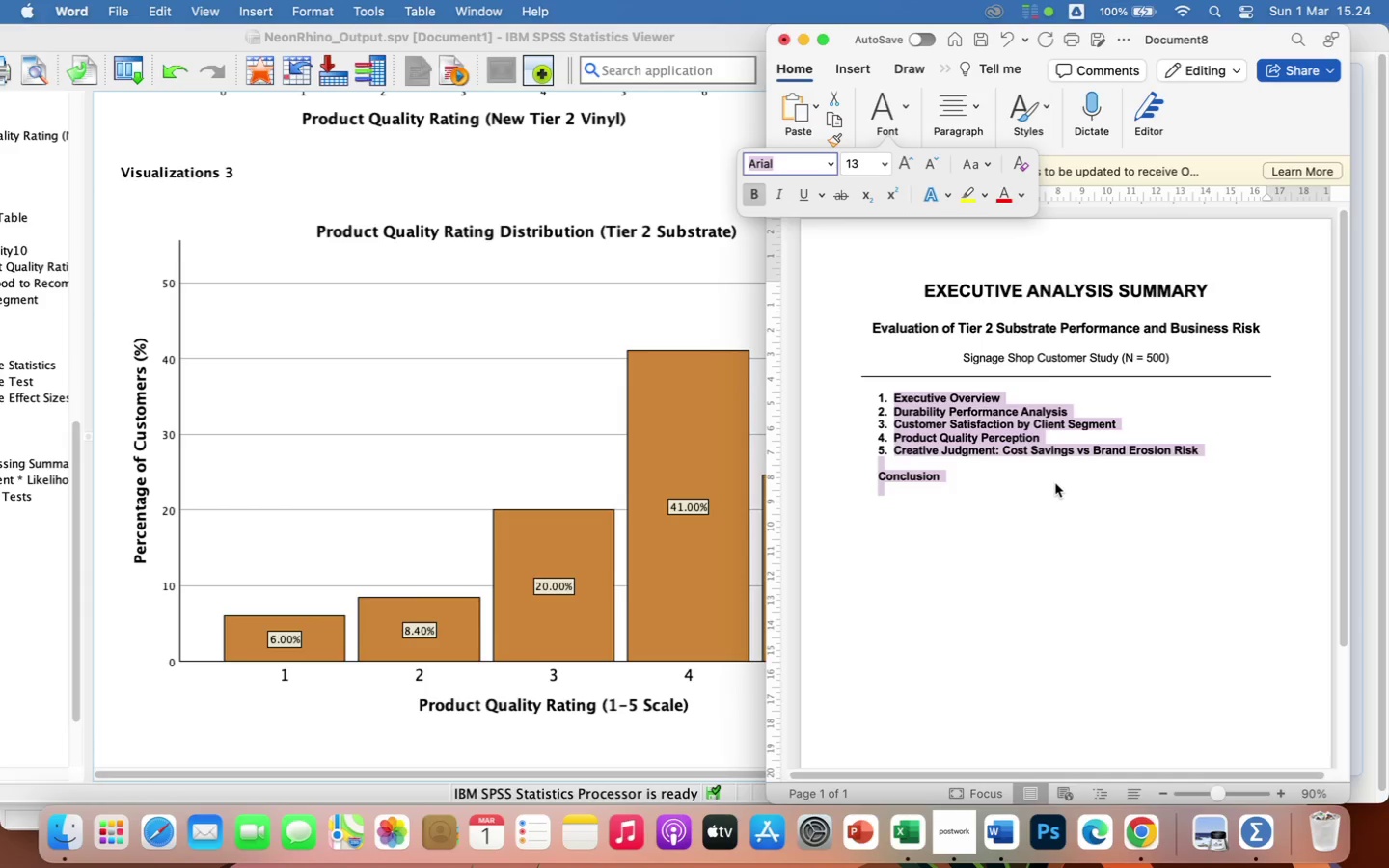 
wait(81.96)
 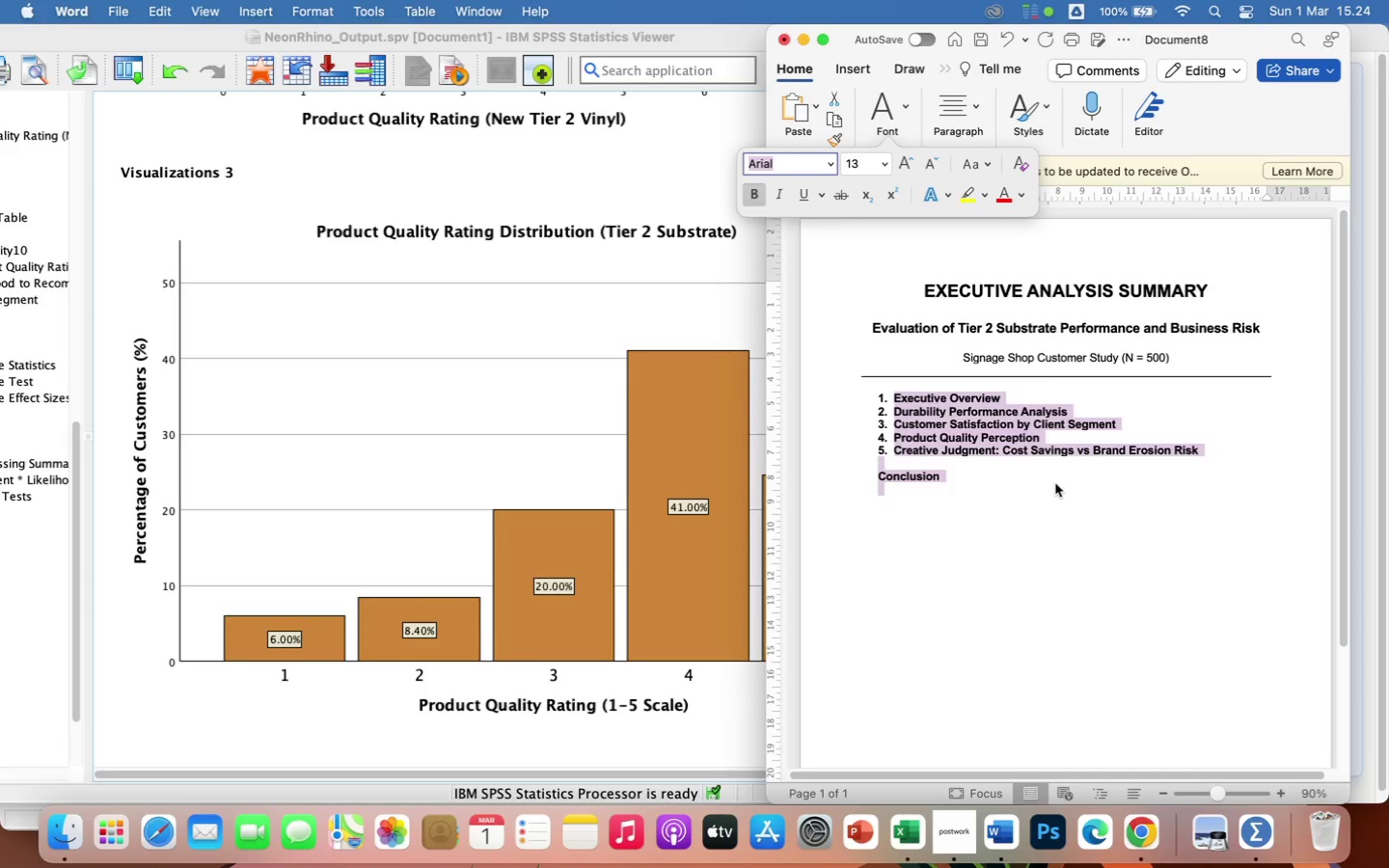 
left_click([1085, 490])
 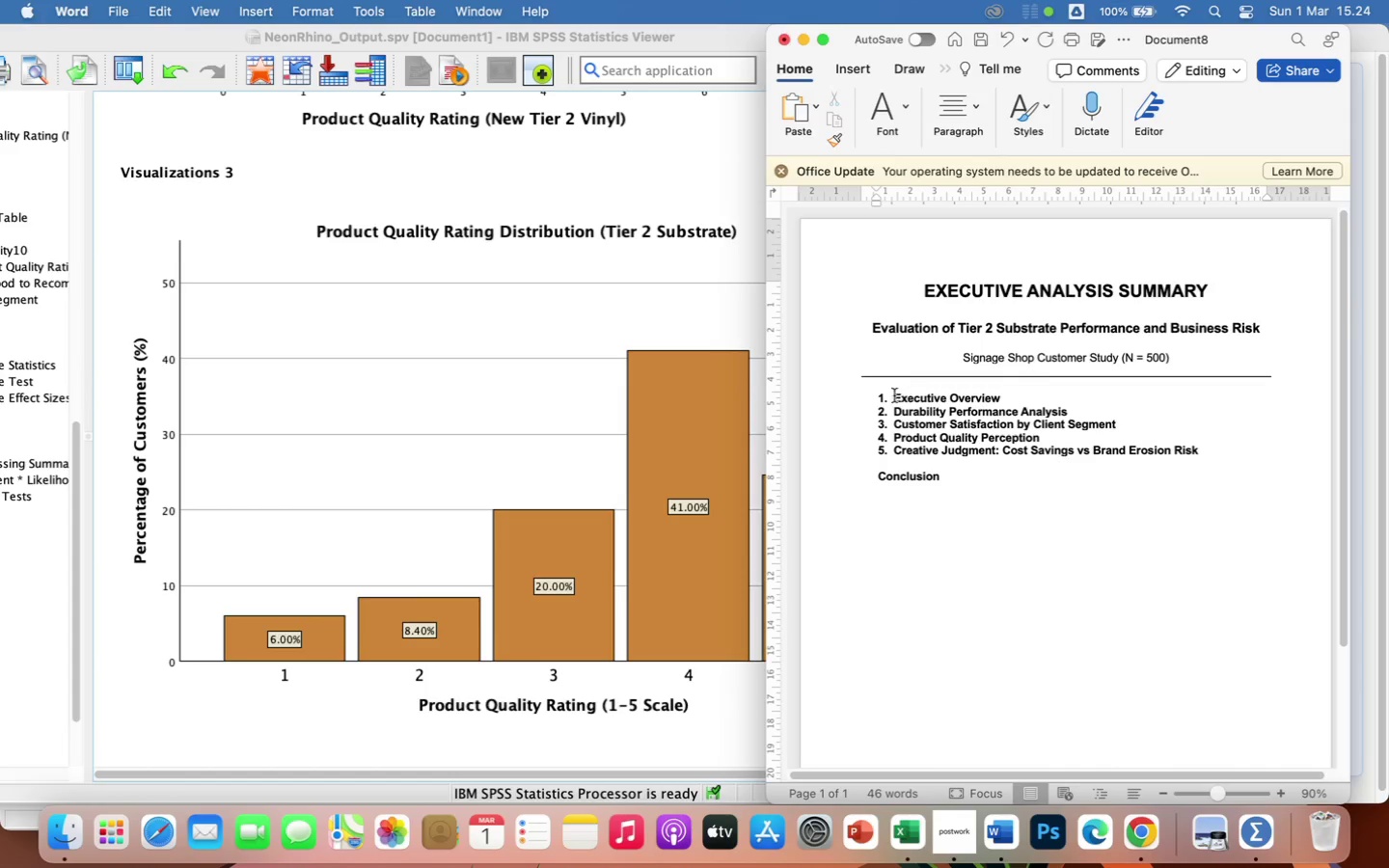 
left_click_drag(start_coordinate=[867, 397], to_coordinate=[965, 486])
 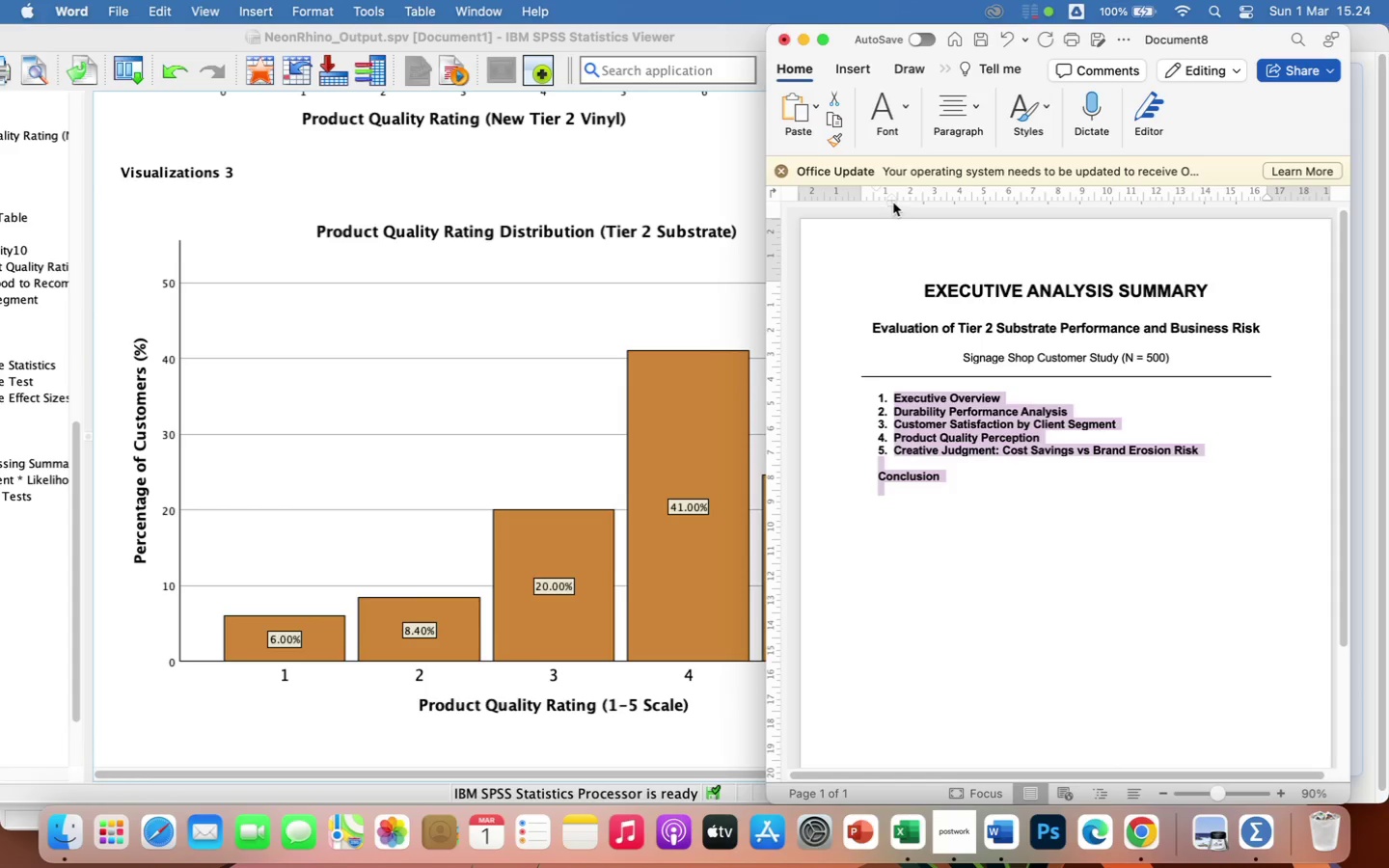 
left_click_drag(start_coordinate=[893, 203], to_coordinate=[886, 204])
 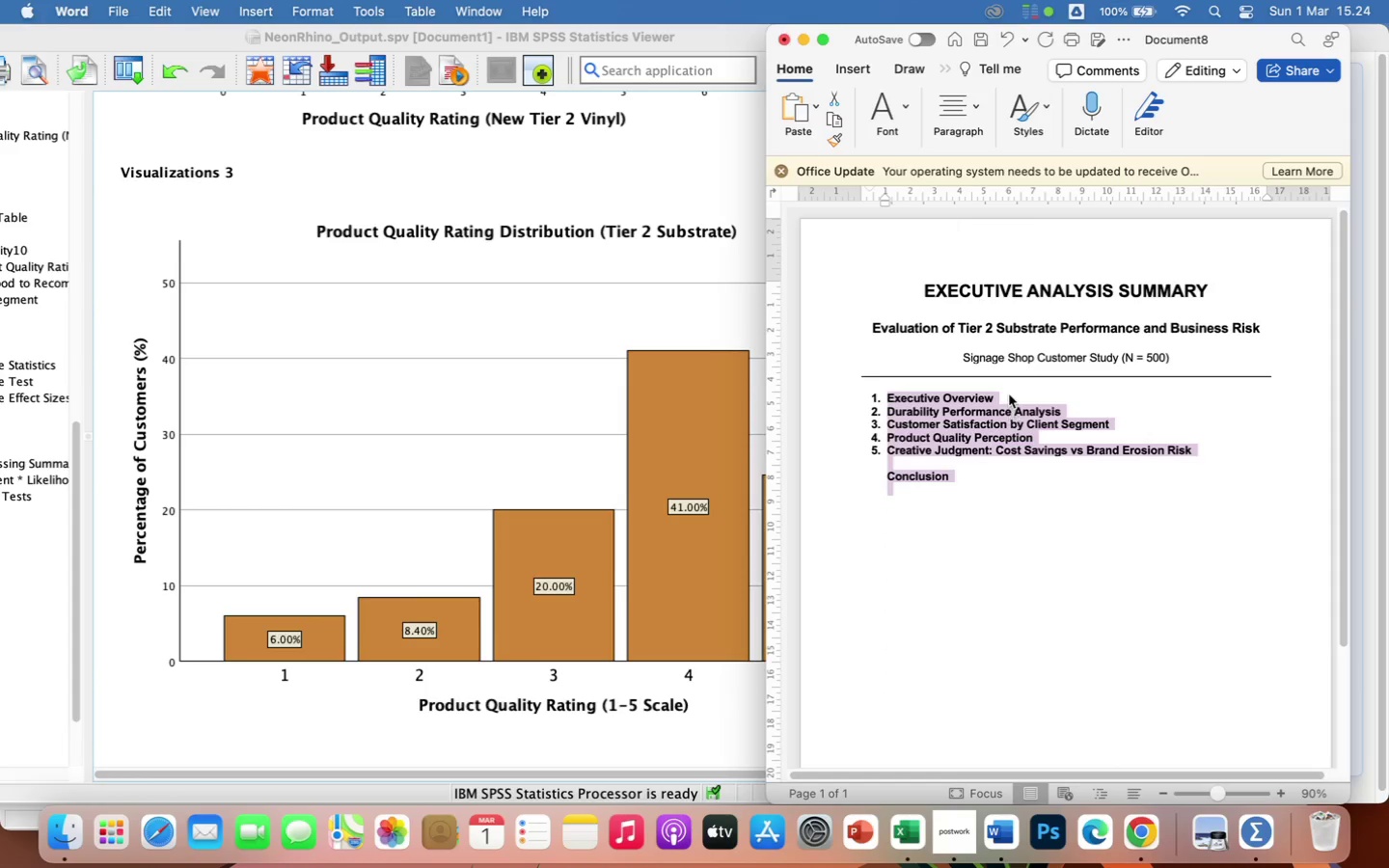 
left_click([1009, 393])
 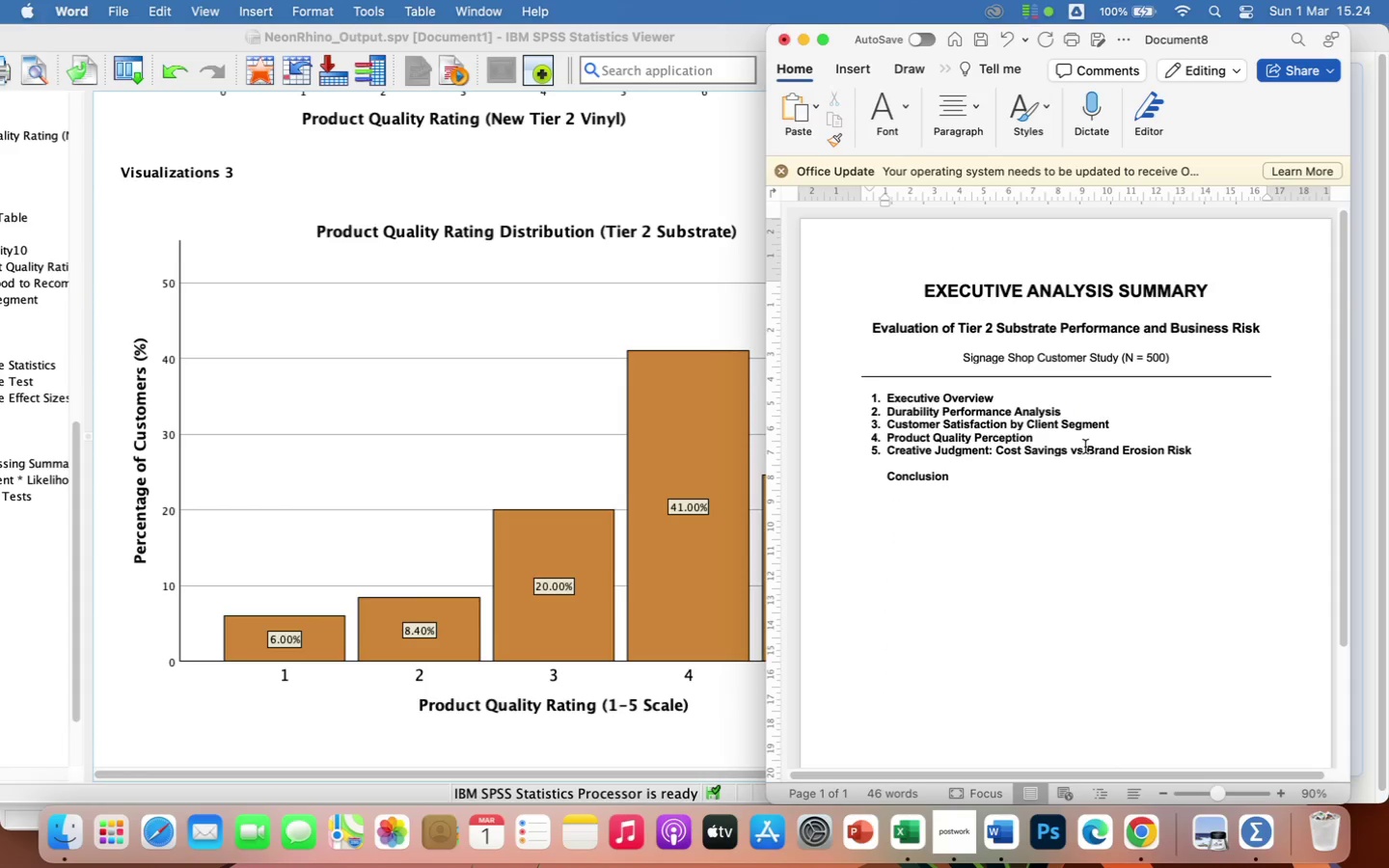 
key(Enter)
 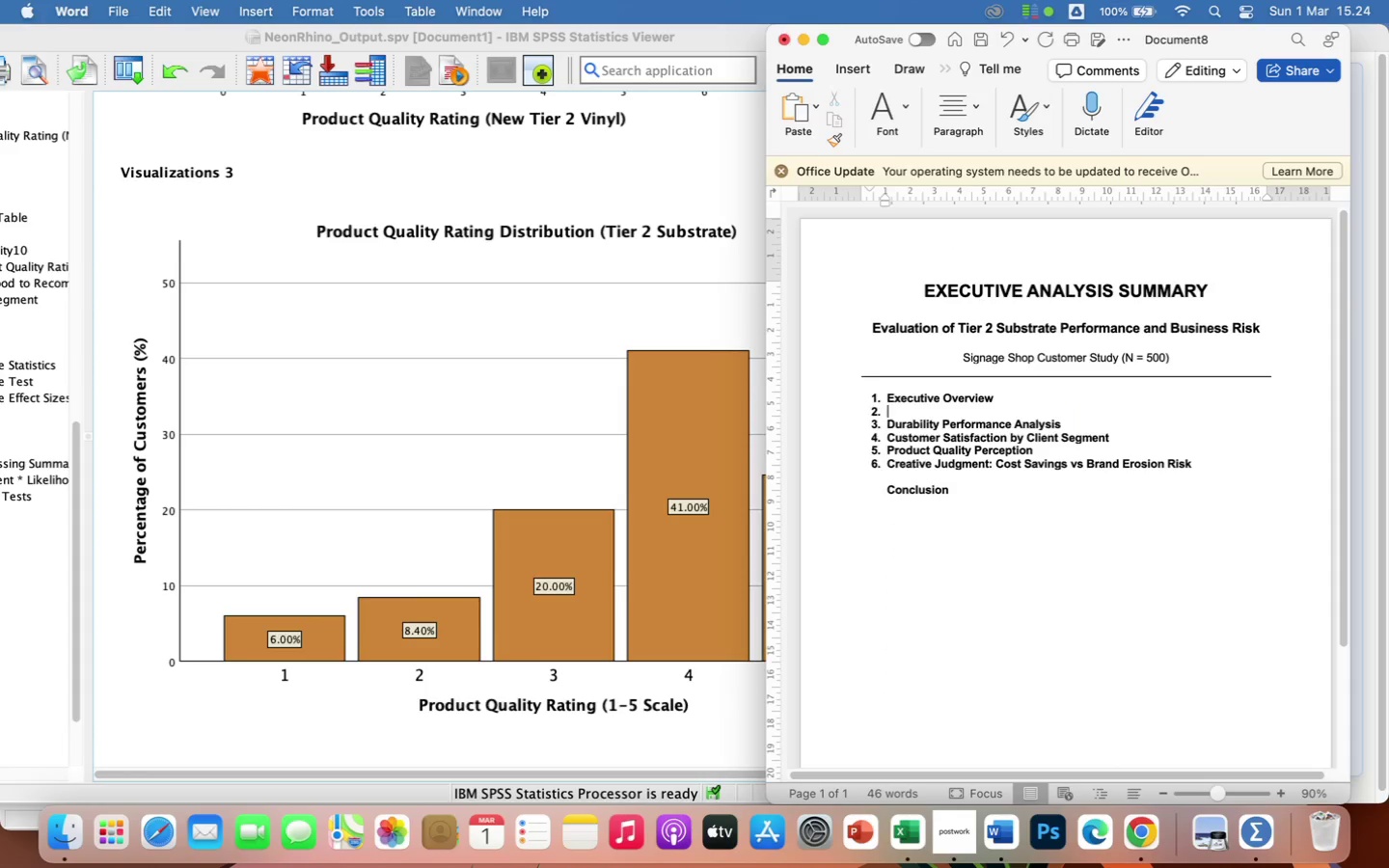 
key(Enter)
 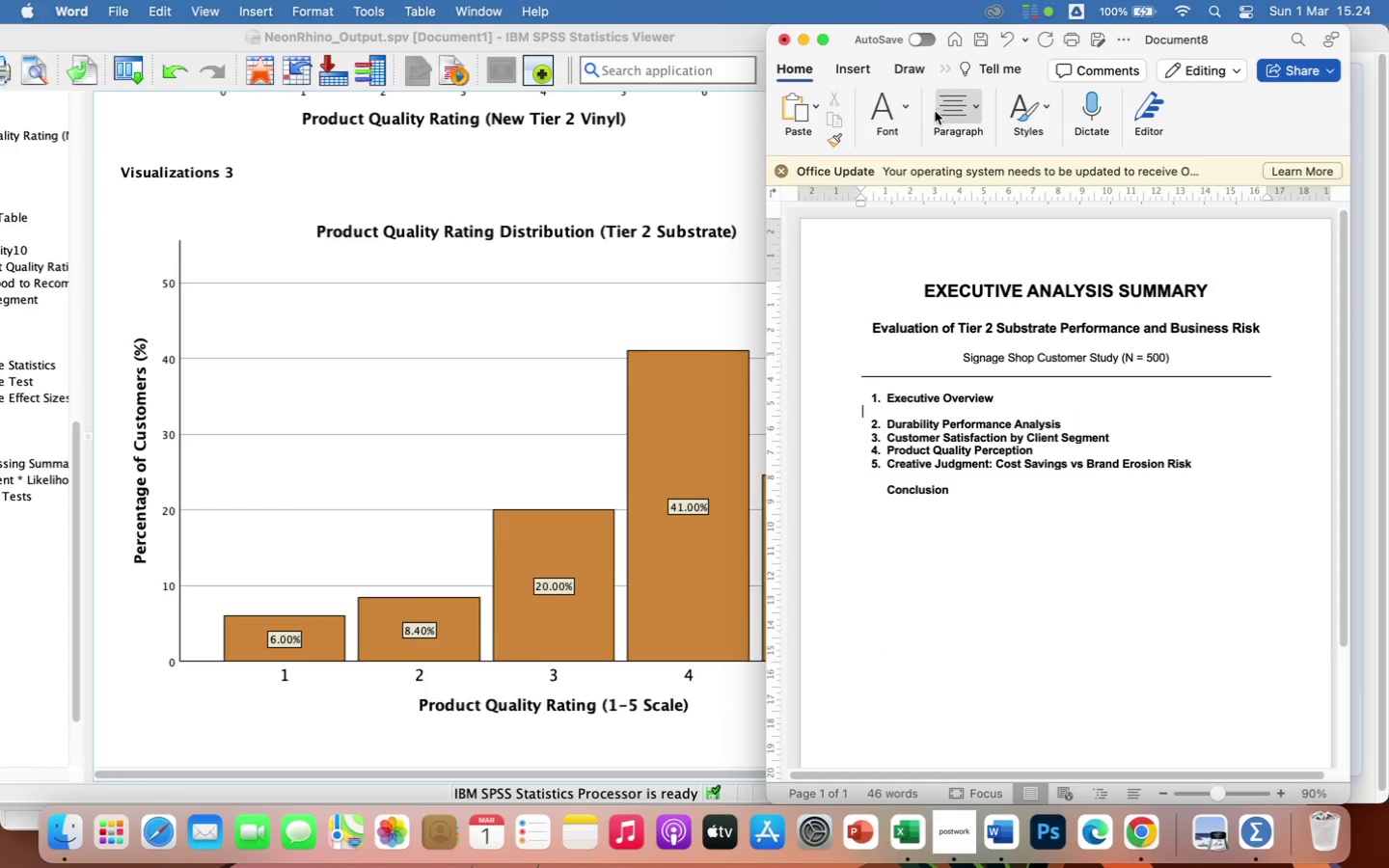 
left_click([895, 109])
 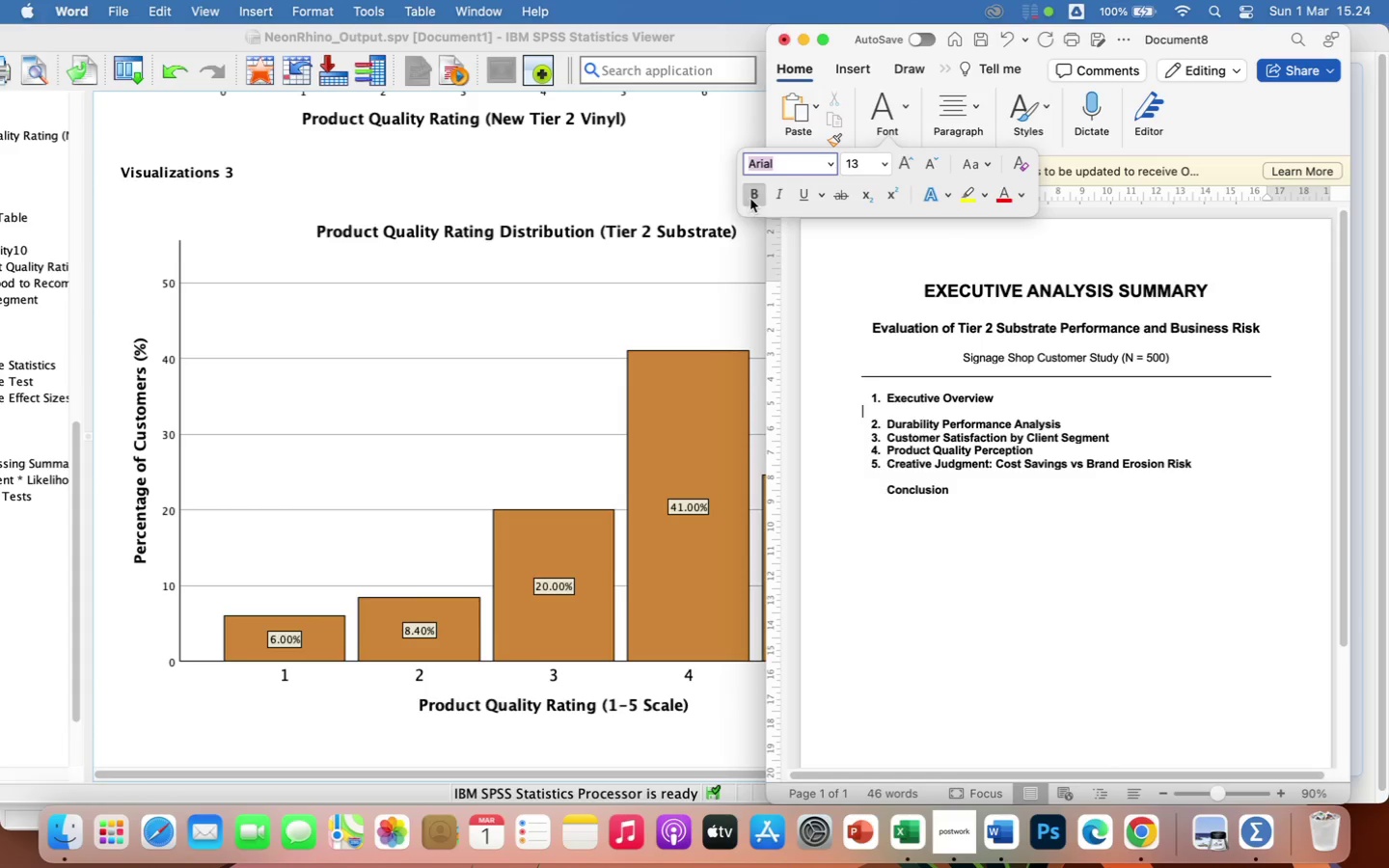 
left_click([753, 199])
 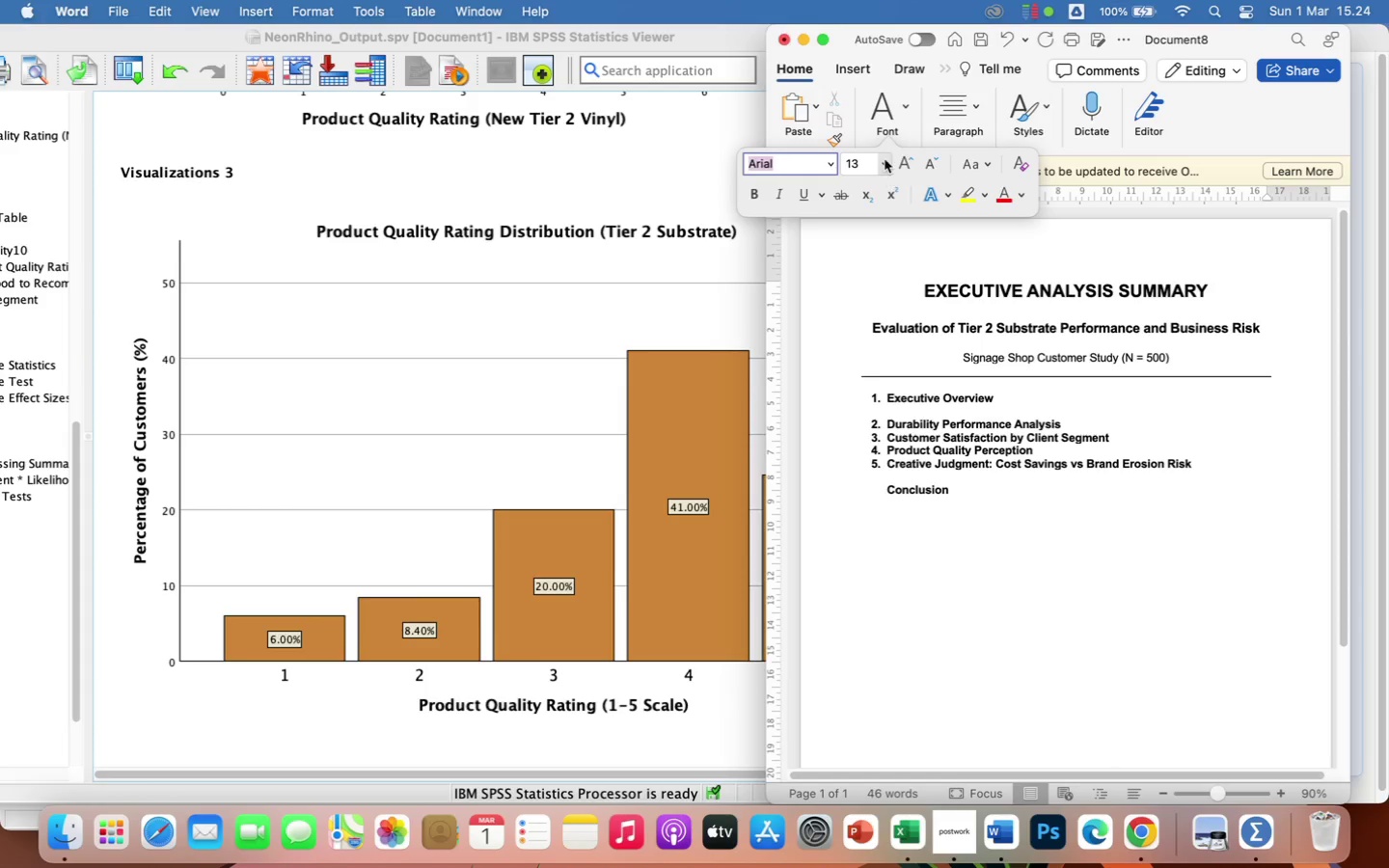 
left_click([885, 159])
 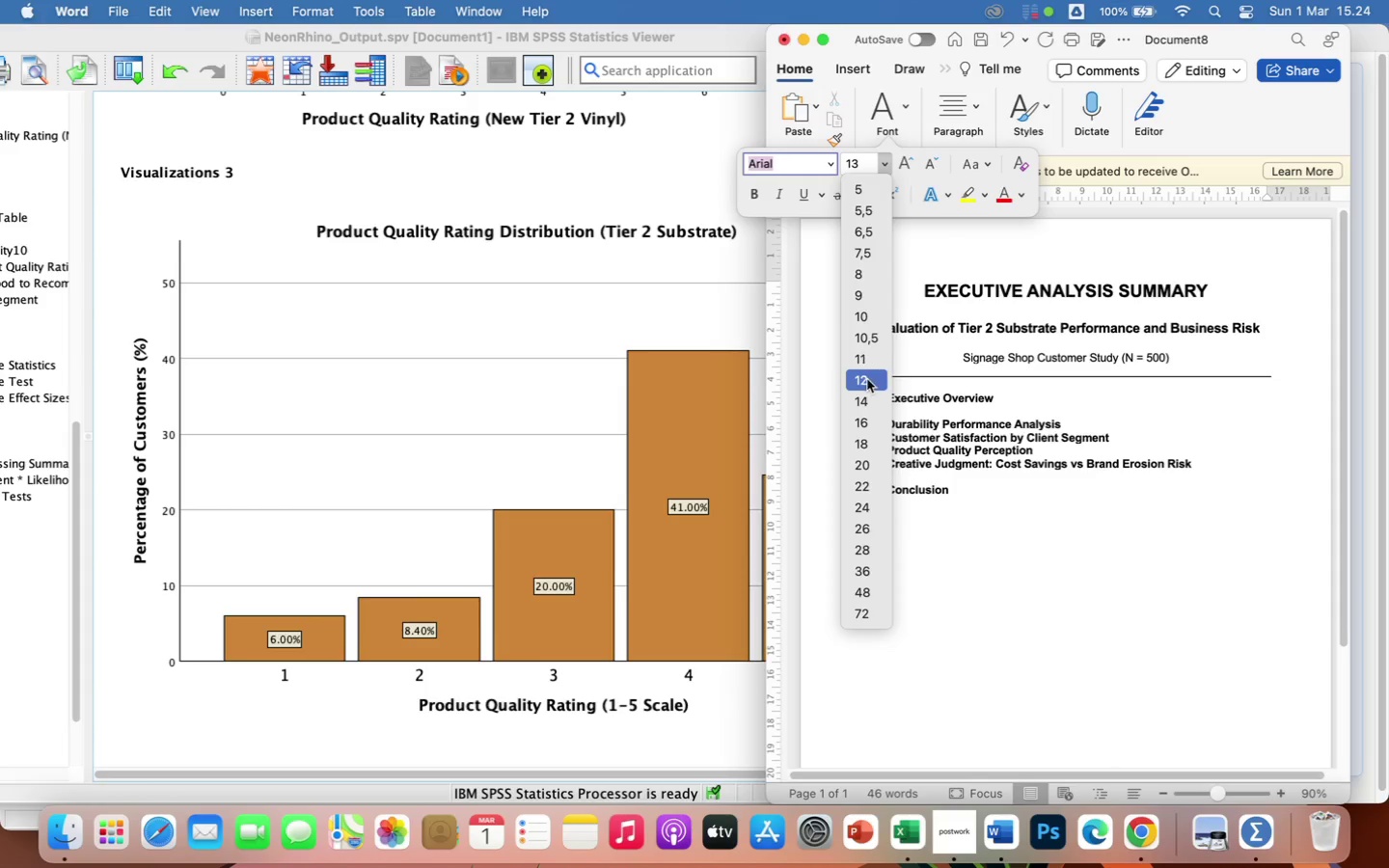 
left_click([867, 380])
 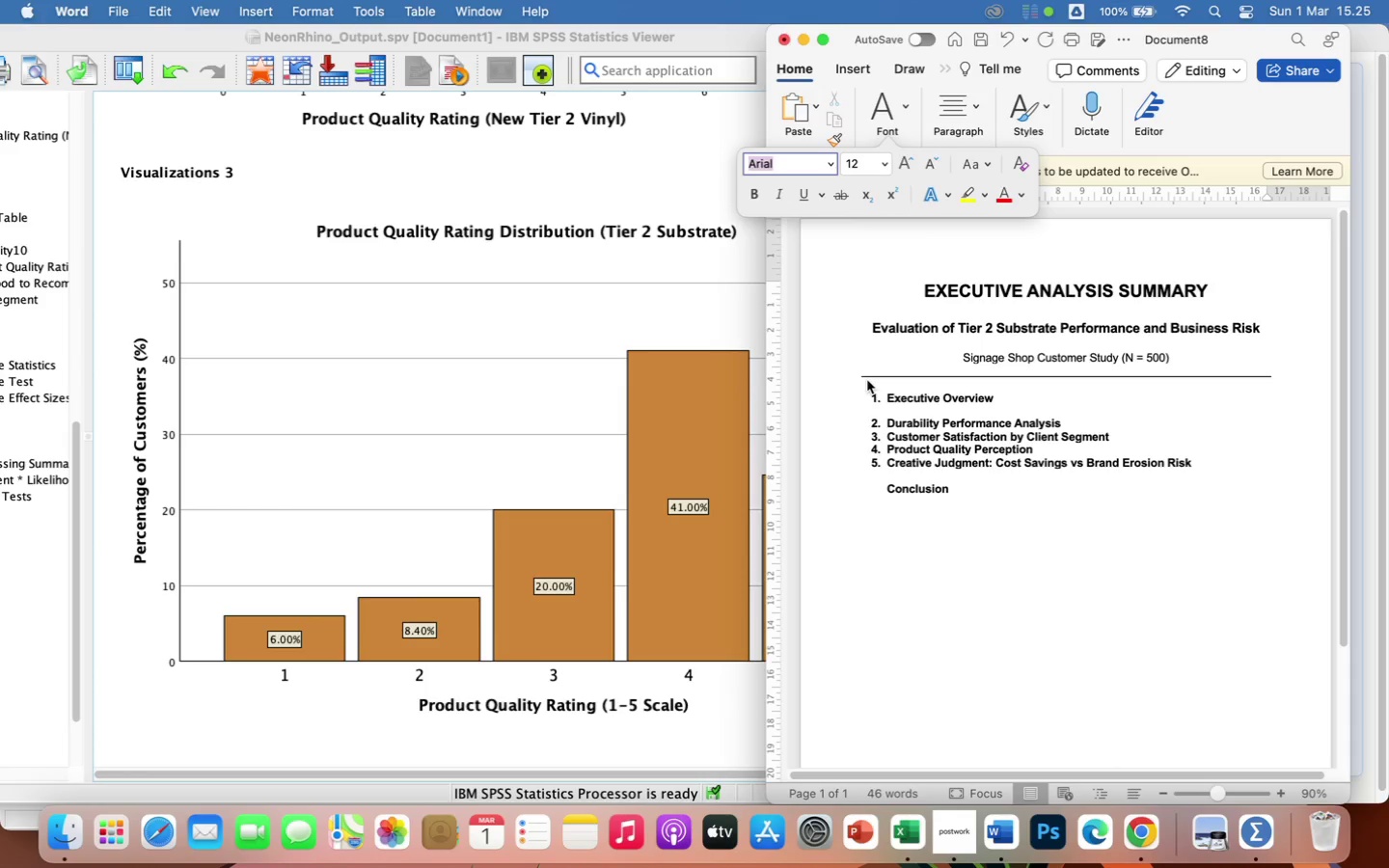 
wait(25.26)
 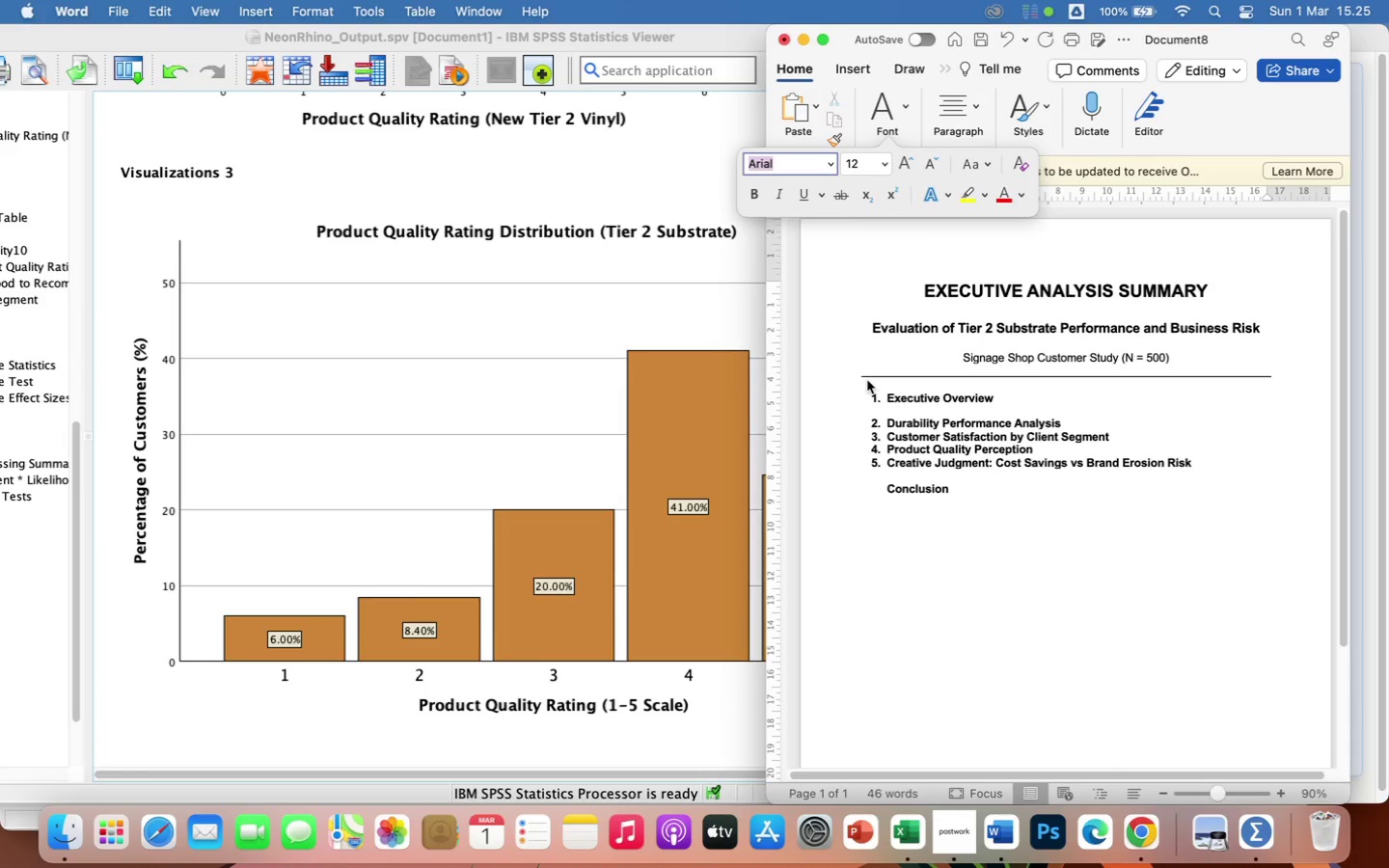 
left_click([904, 413])
 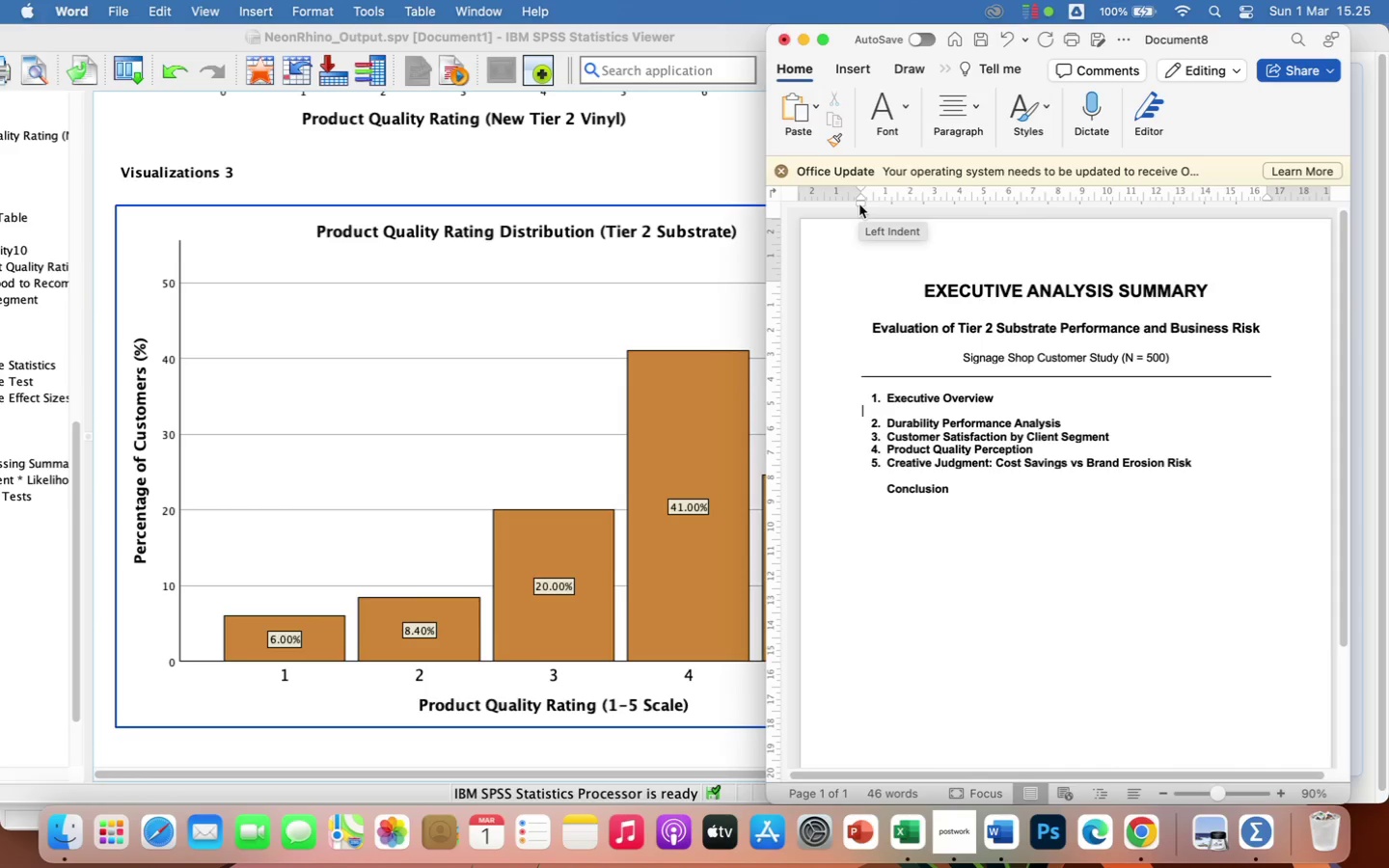 
wait(5.25)
 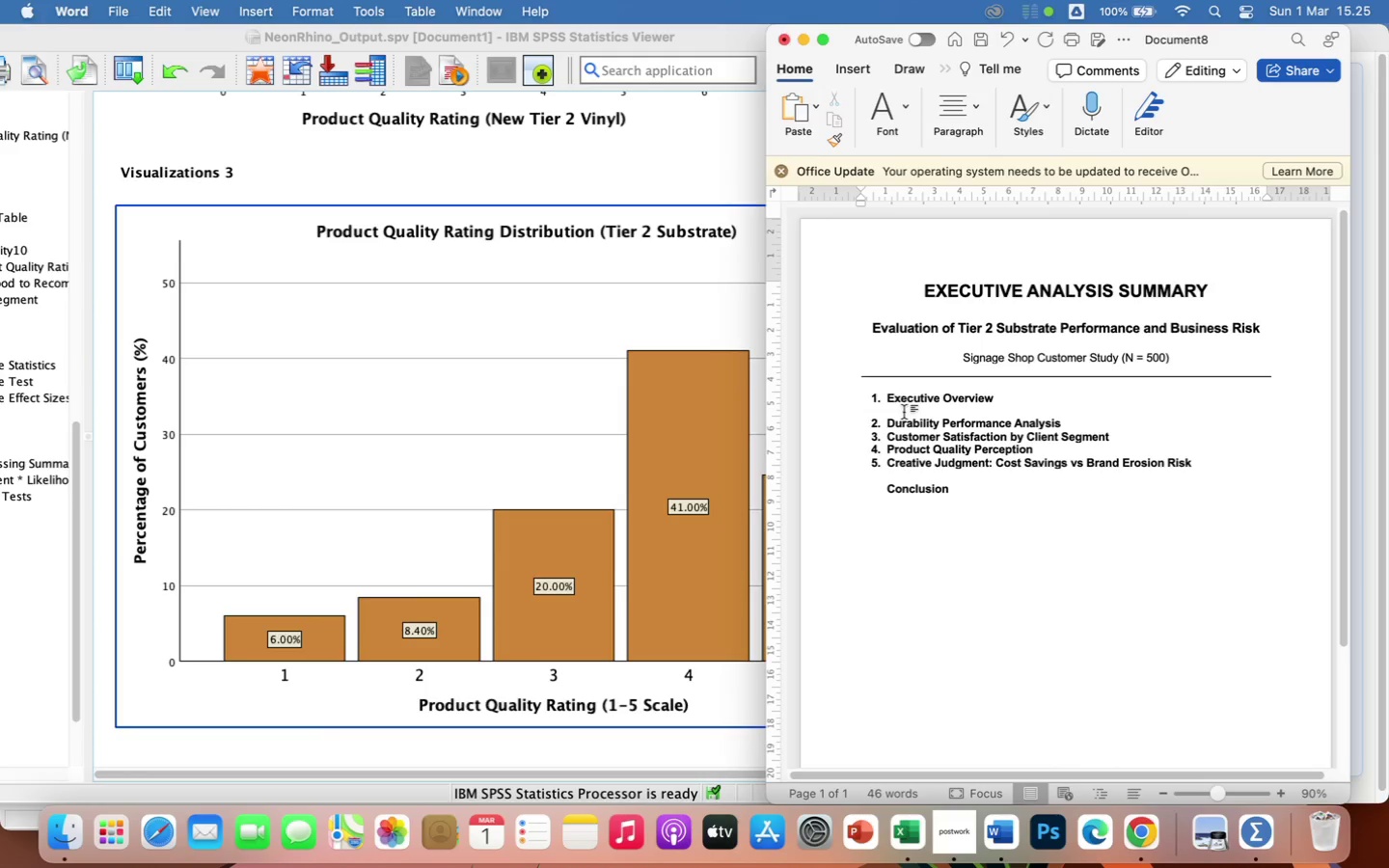 
left_click_drag(start_coordinate=[859, 204], to_coordinate=[871, 207])
 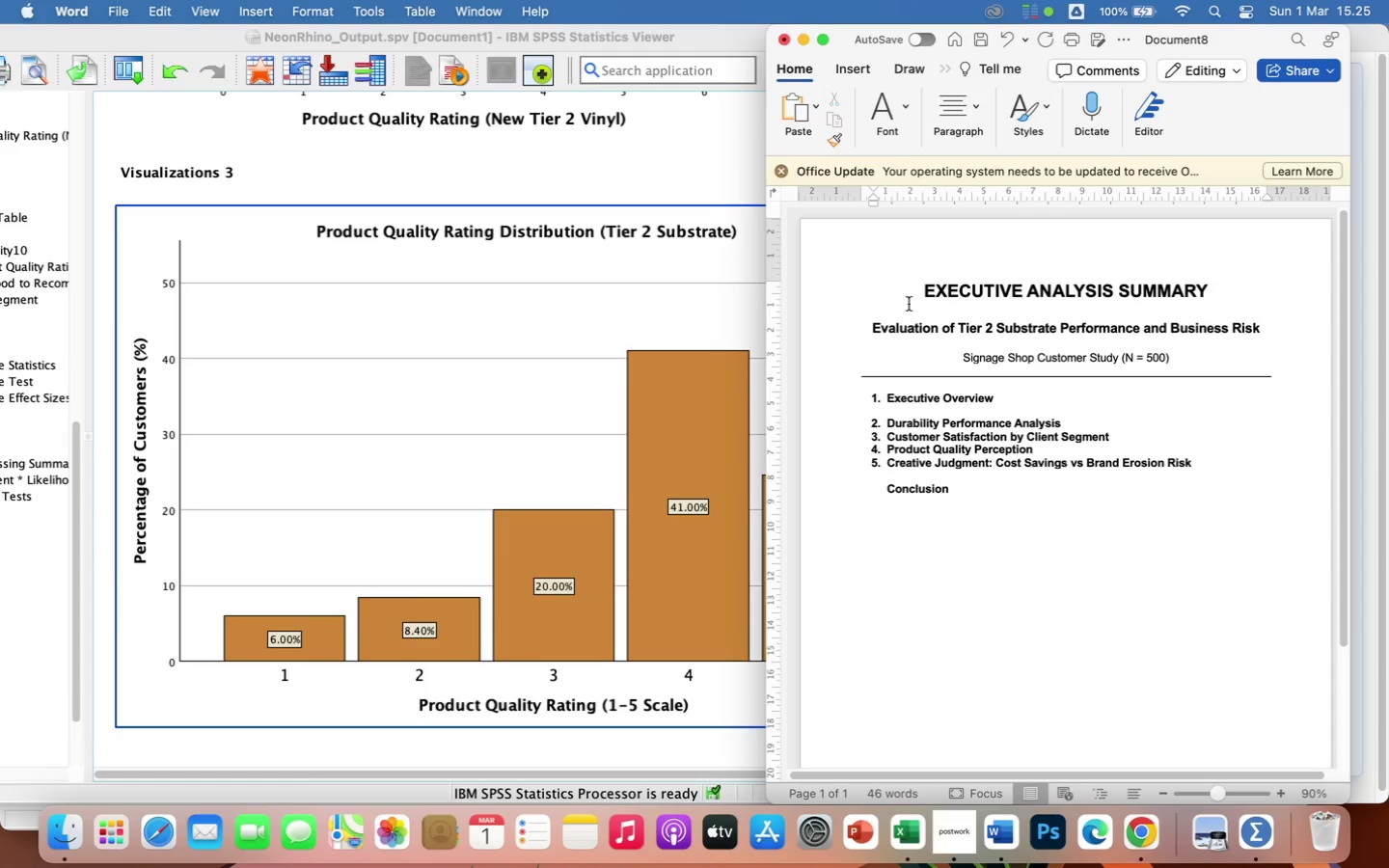 
left_click([930, 469])
 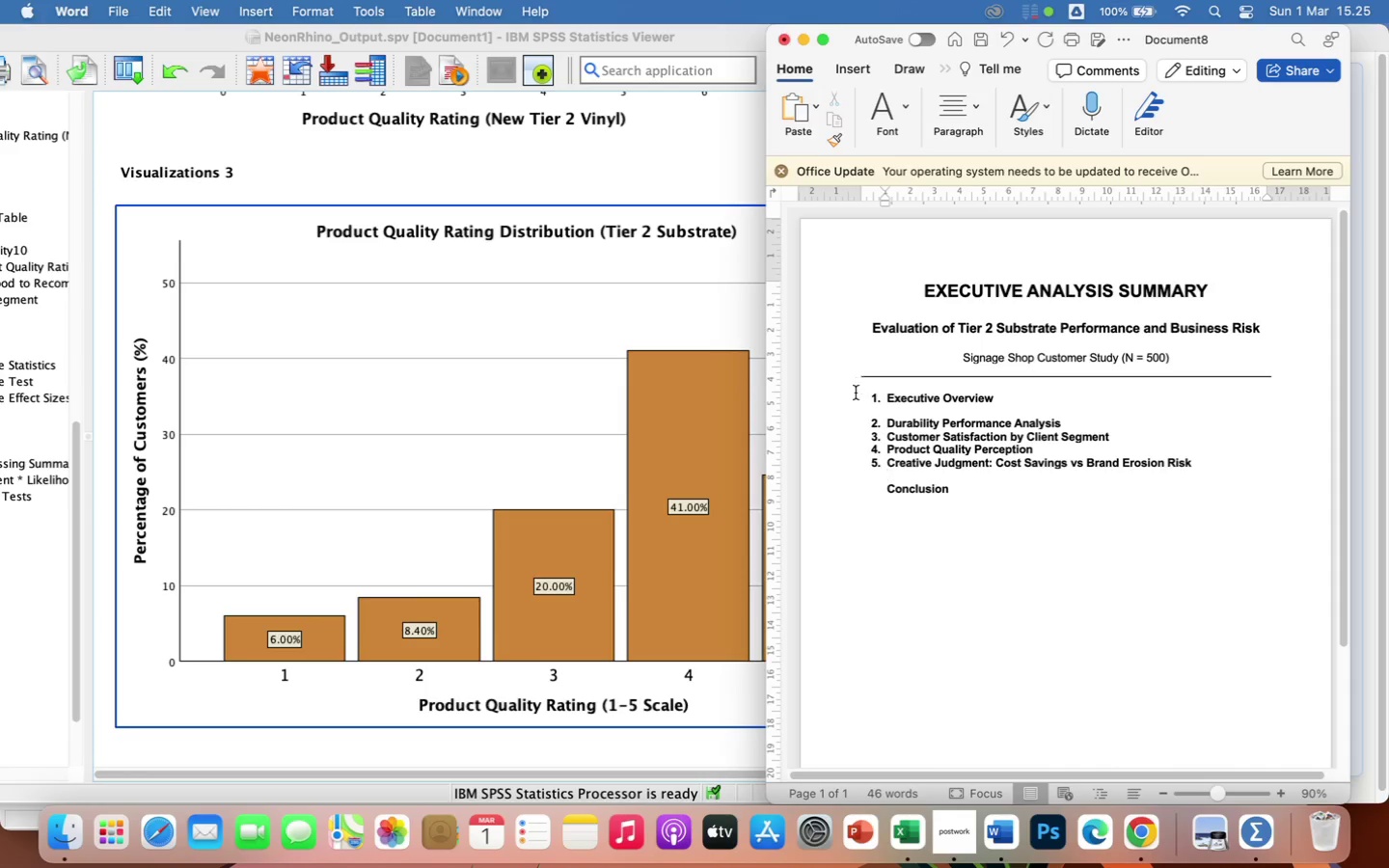 
left_click_drag(start_coordinate=[856, 393], to_coordinate=[959, 500])
 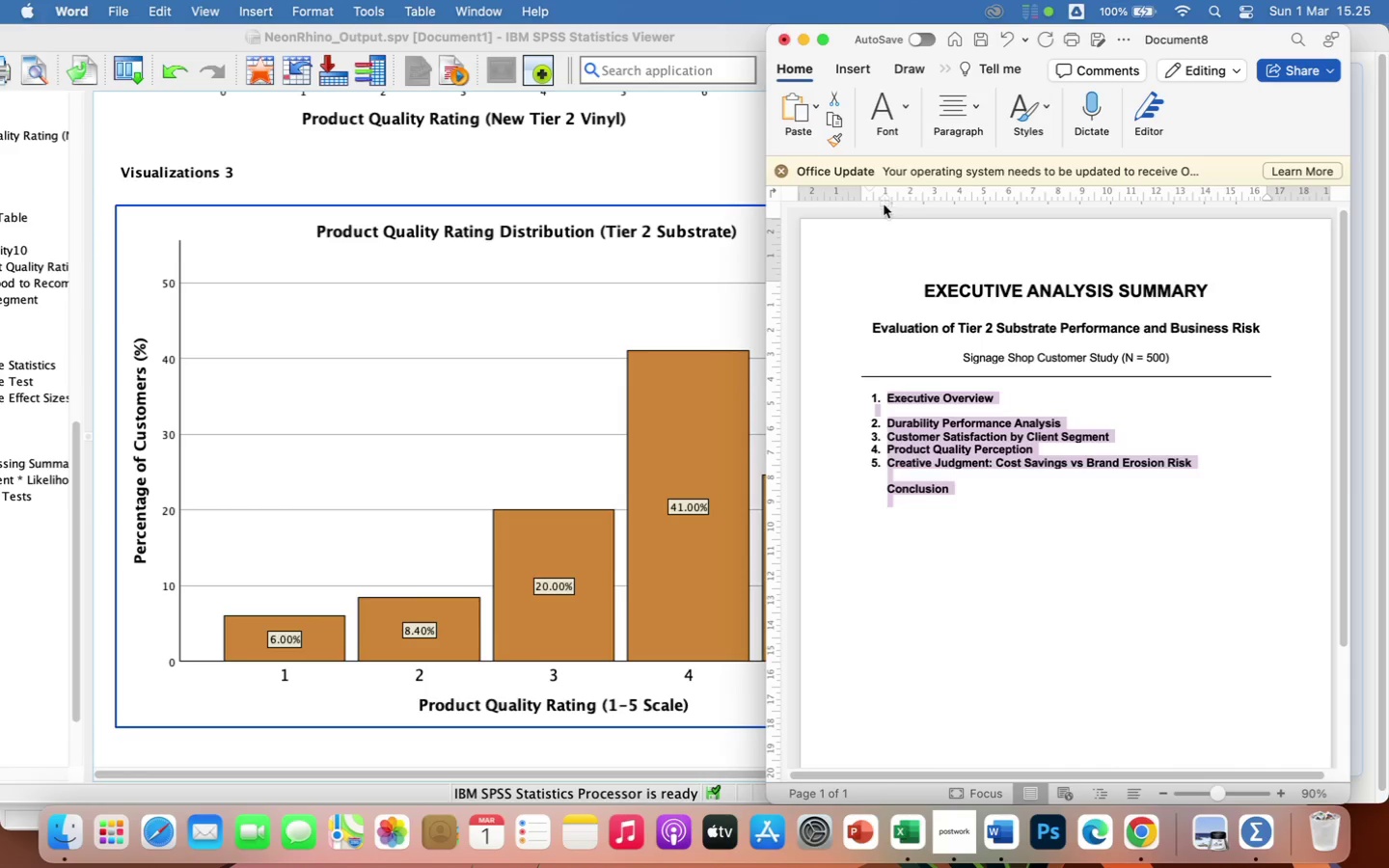 
left_click_drag(start_coordinate=[886, 205], to_coordinate=[882, 206])
 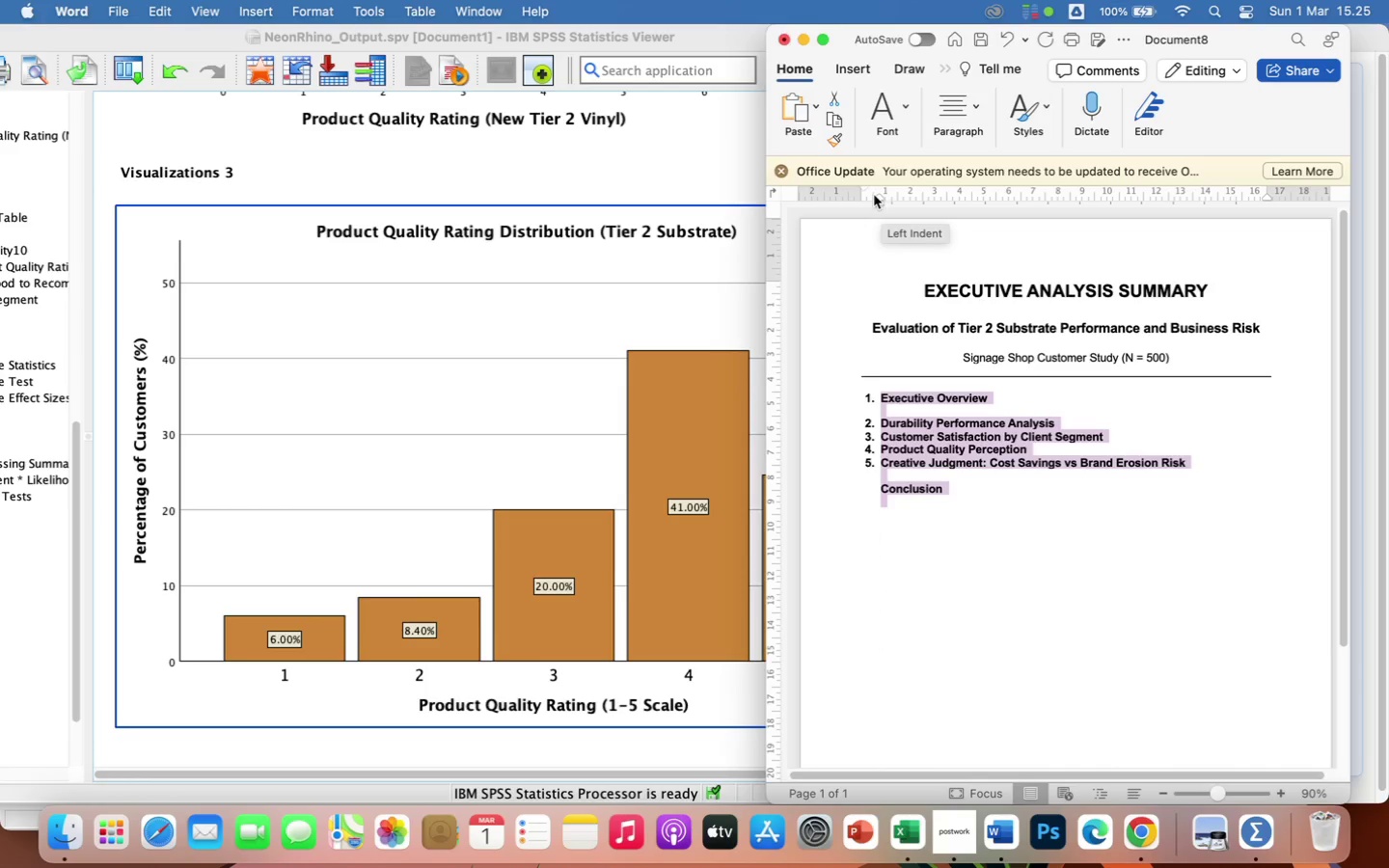 
mouse_move([863, 216])
 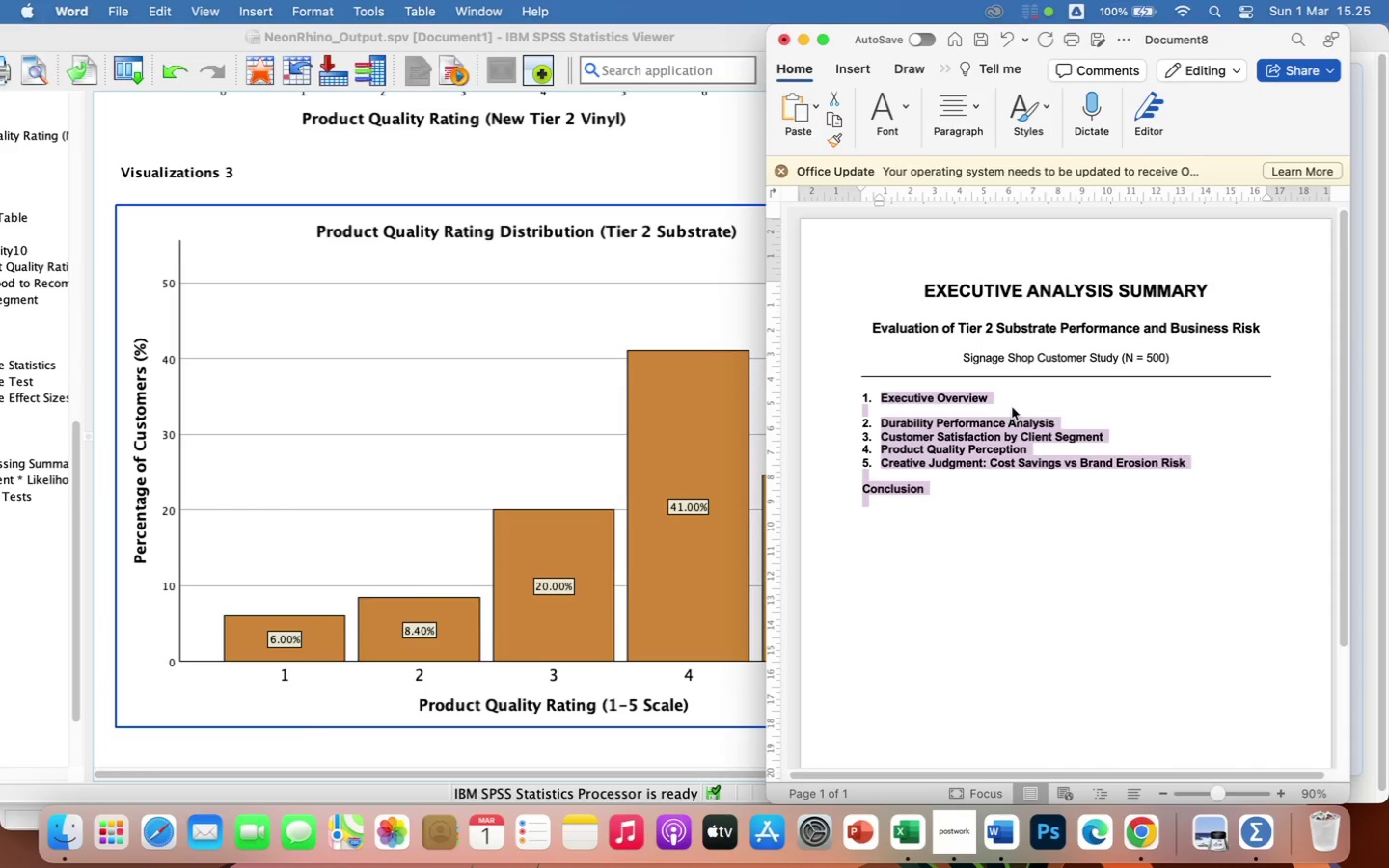 
left_click([1017, 405])
 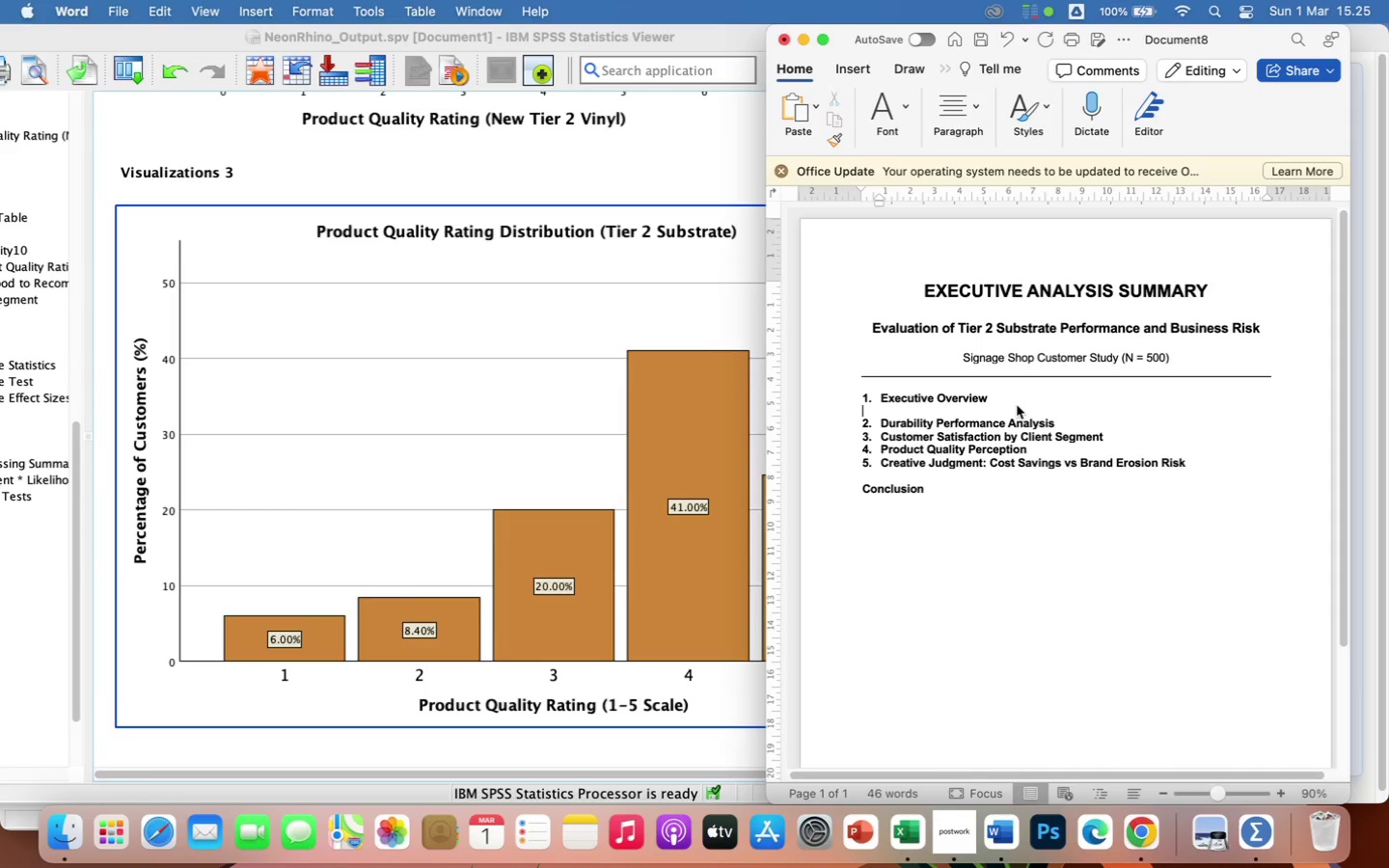 
type(this )
 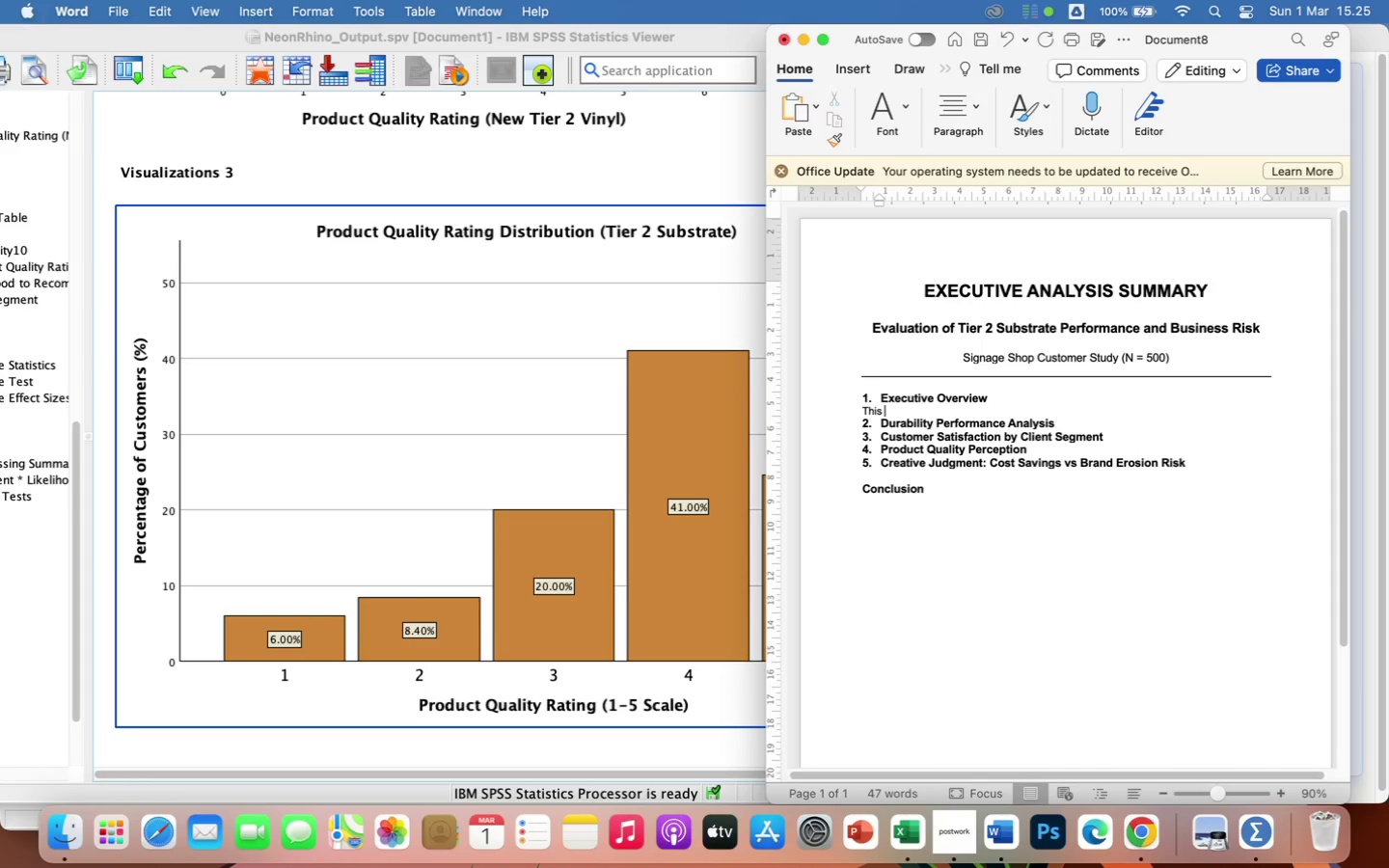 
type(analysis evaluates whether the cost savings associated with the Tier 2 subs)
 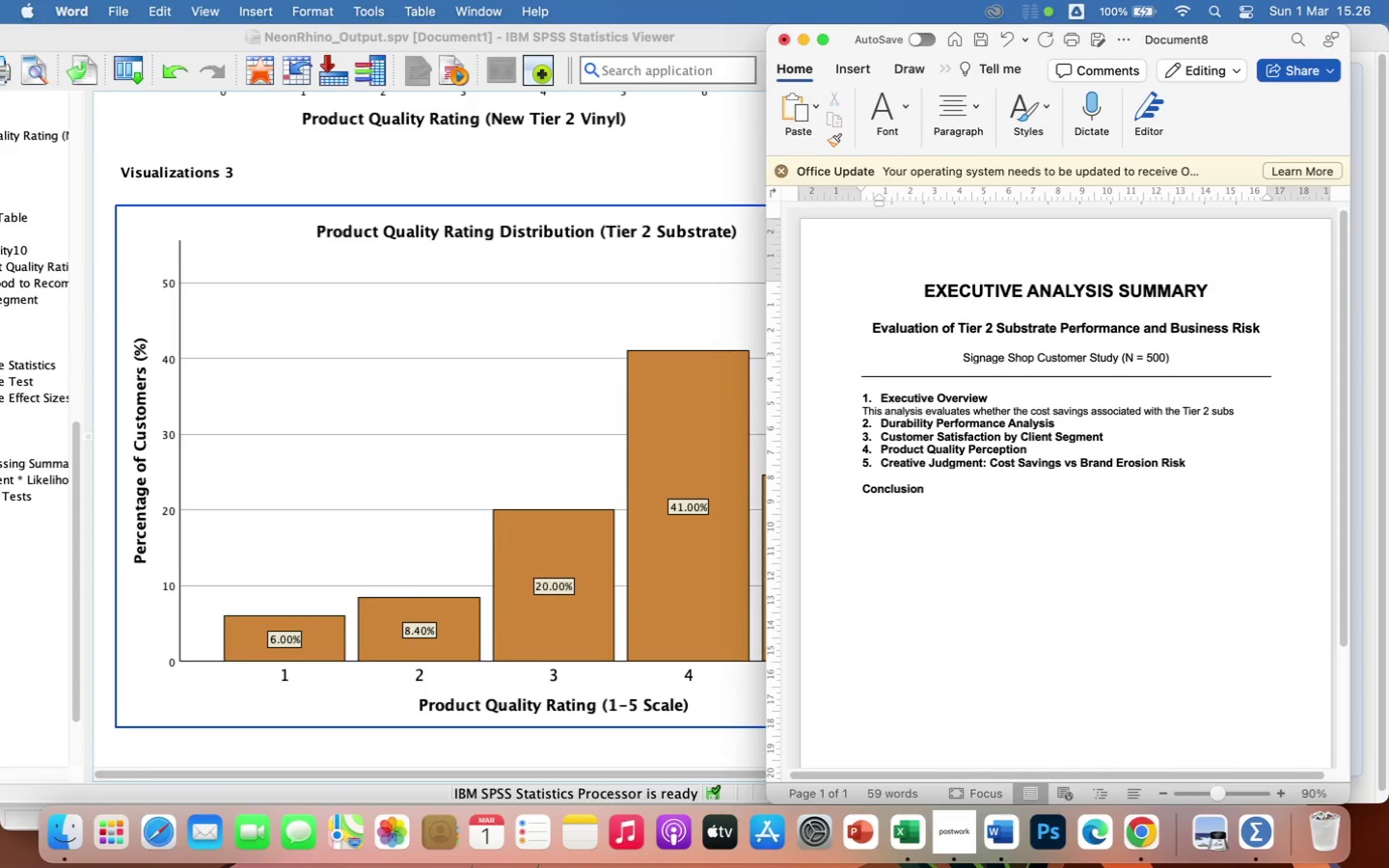 
type(trate outweigh)
 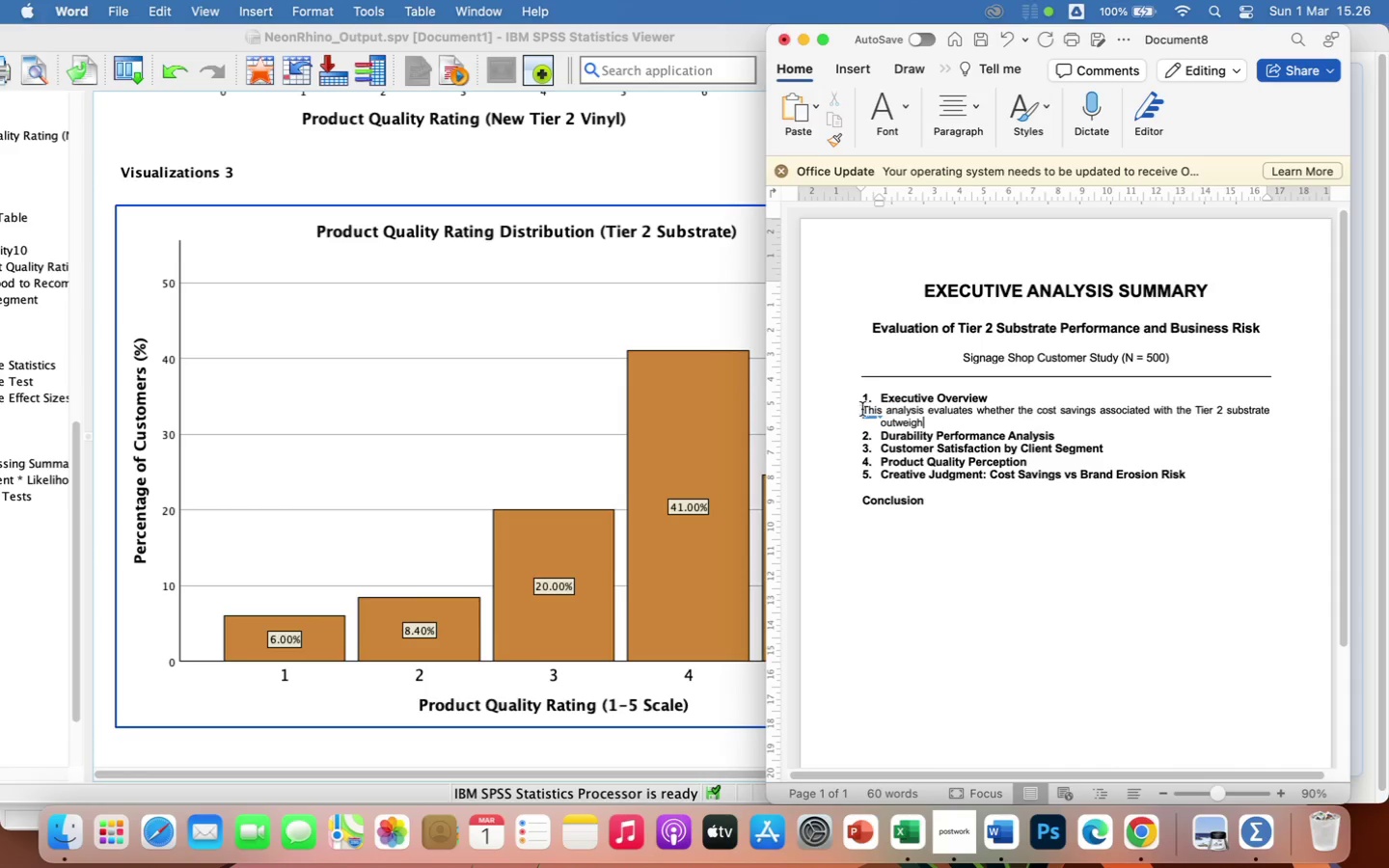 
left_click_drag(start_coordinate=[858, 407], to_coordinate=[916, 423])
 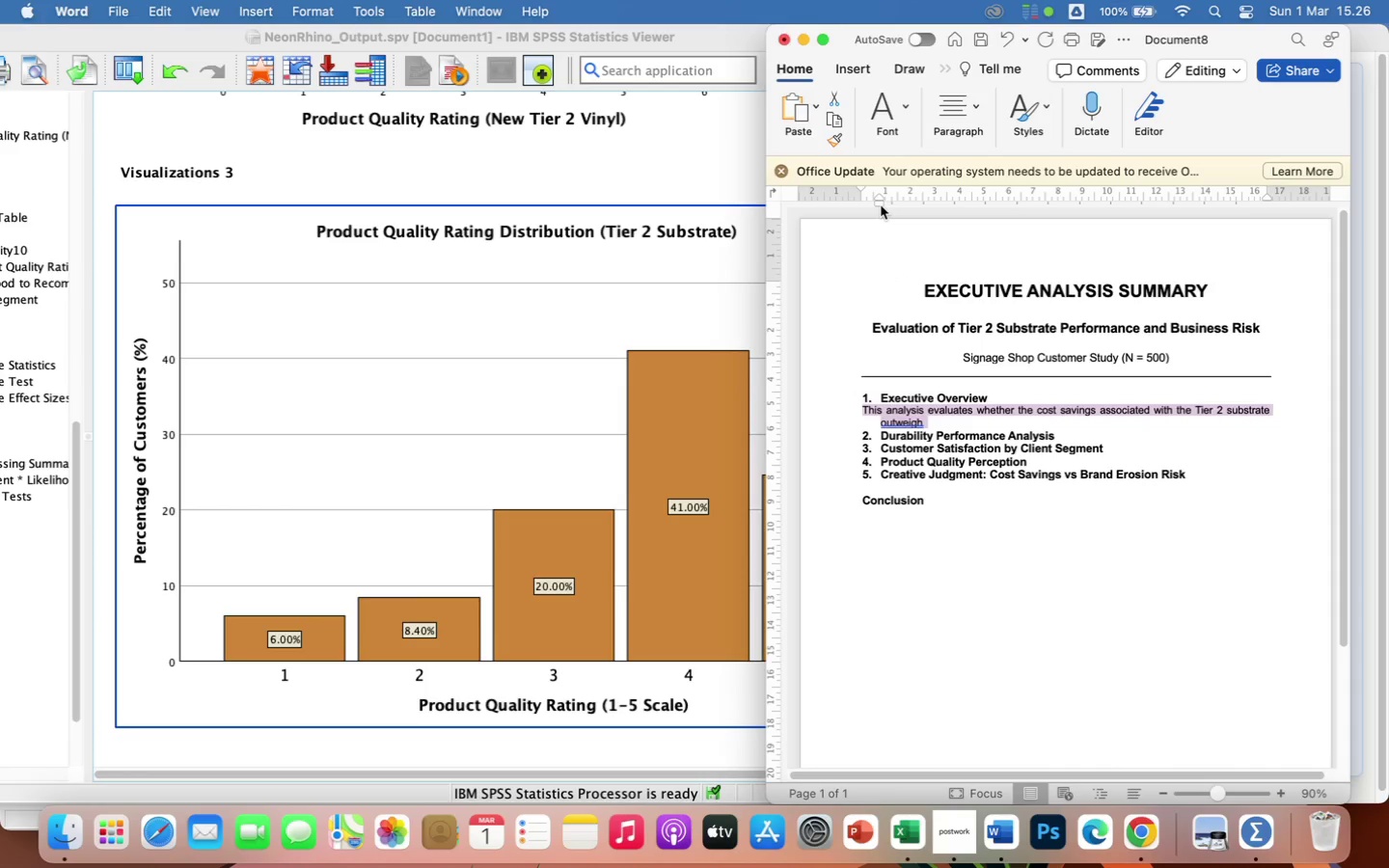 
left_click_drag(start_coordinate=[881, 205], to_coordinate=[862, 209])
 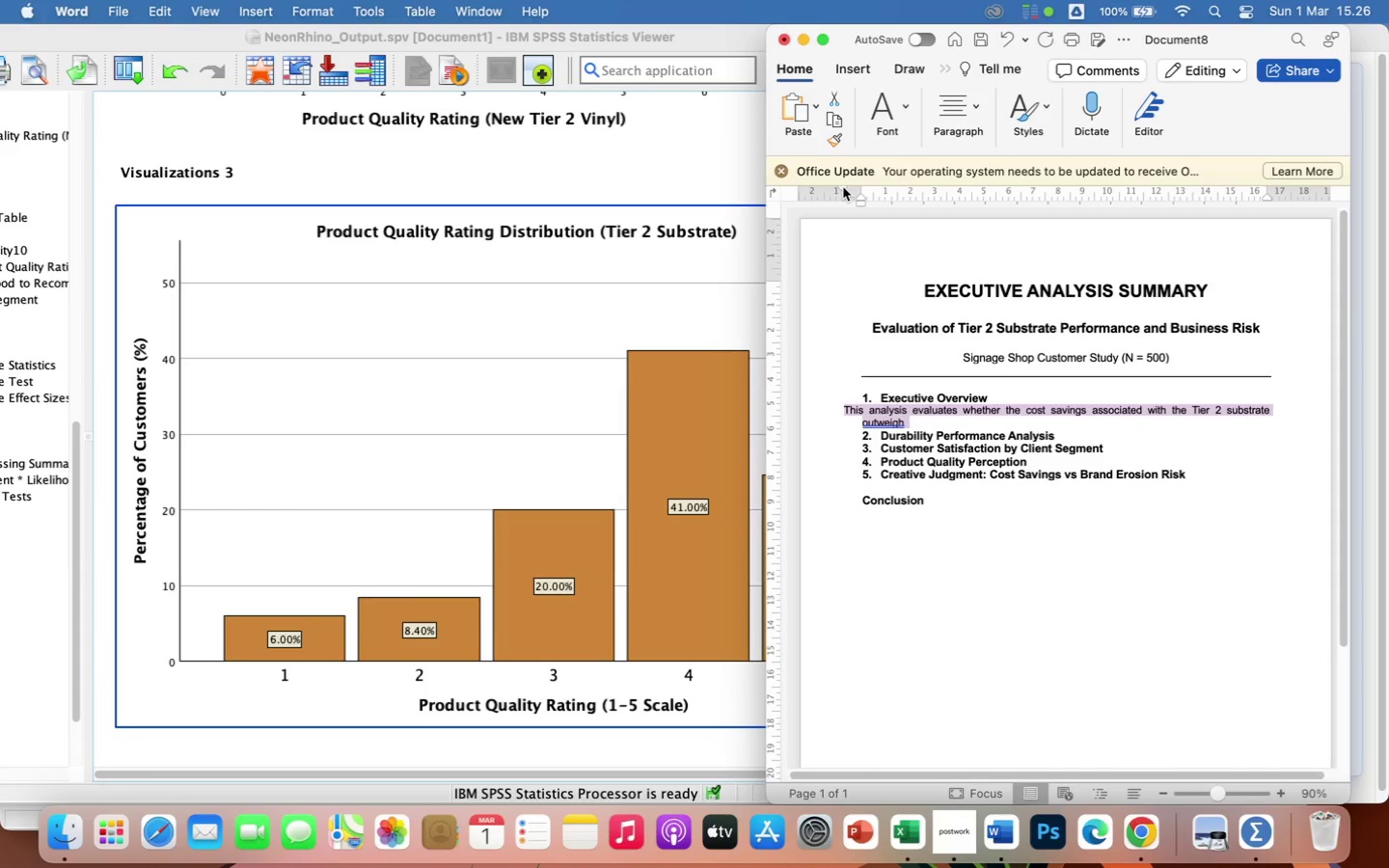 
left_click_drag(start_coordinate=[843, 187], to_coordinate=[897, 220])
 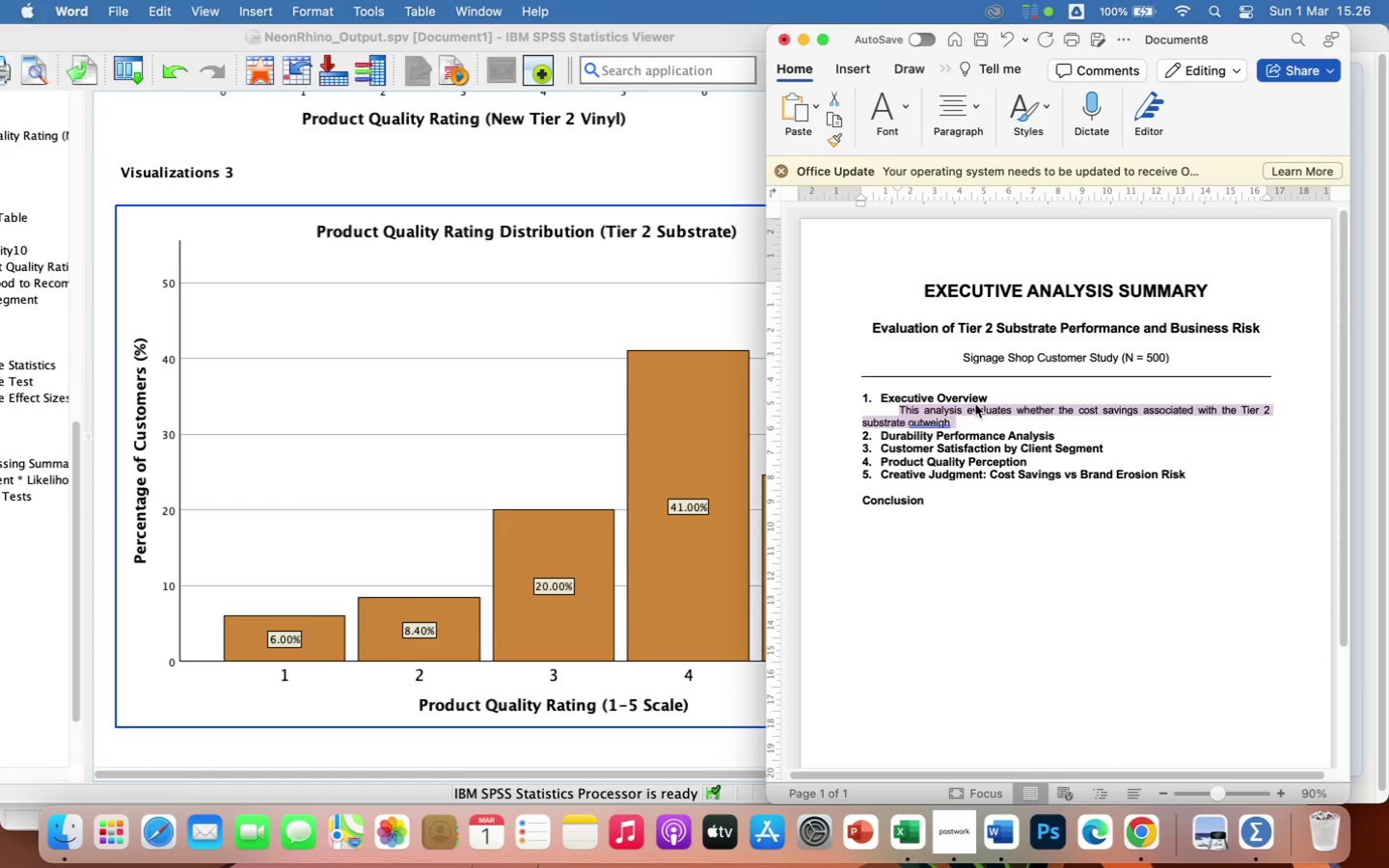 
left_click([963, 419])
 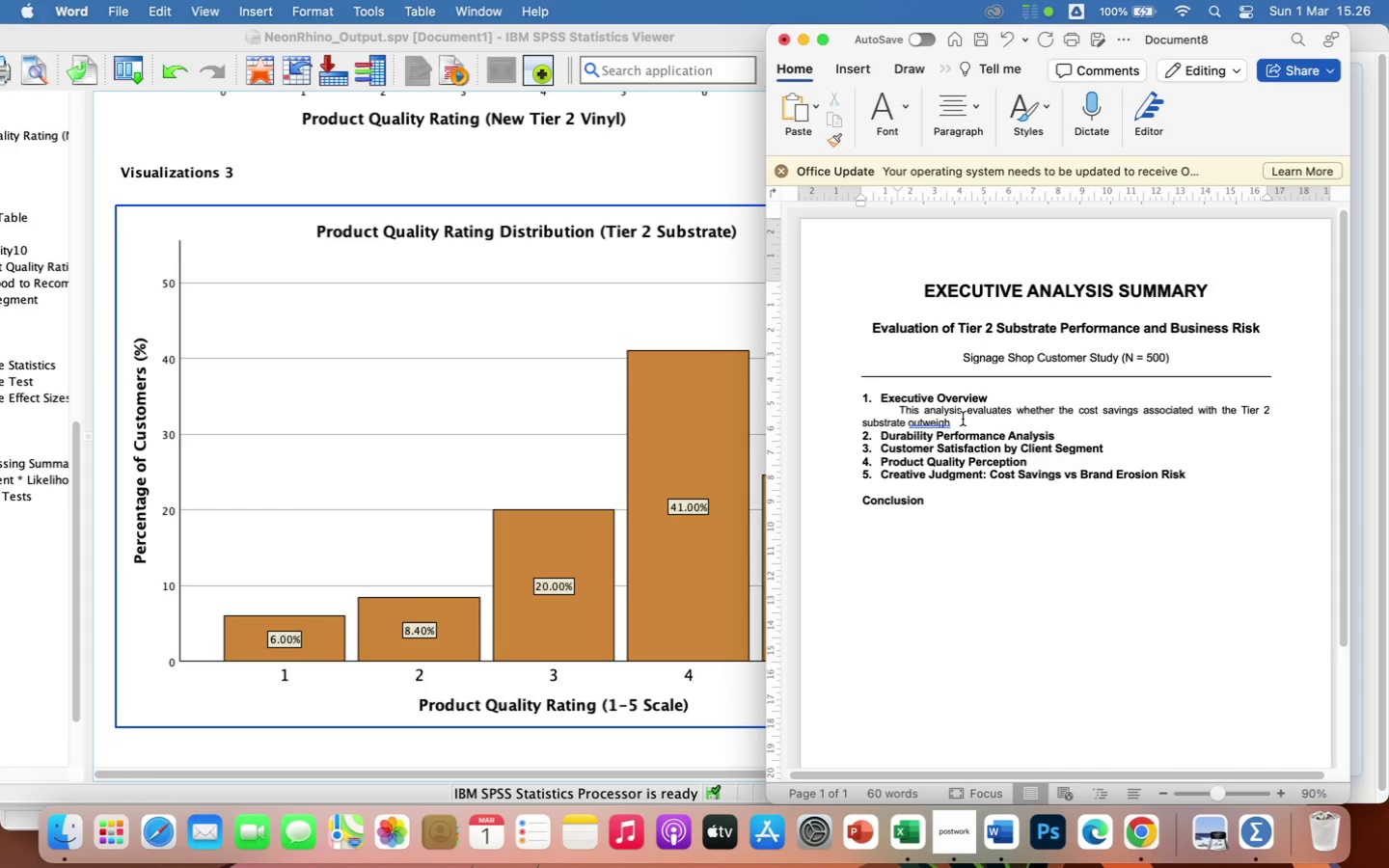 
key(T)
 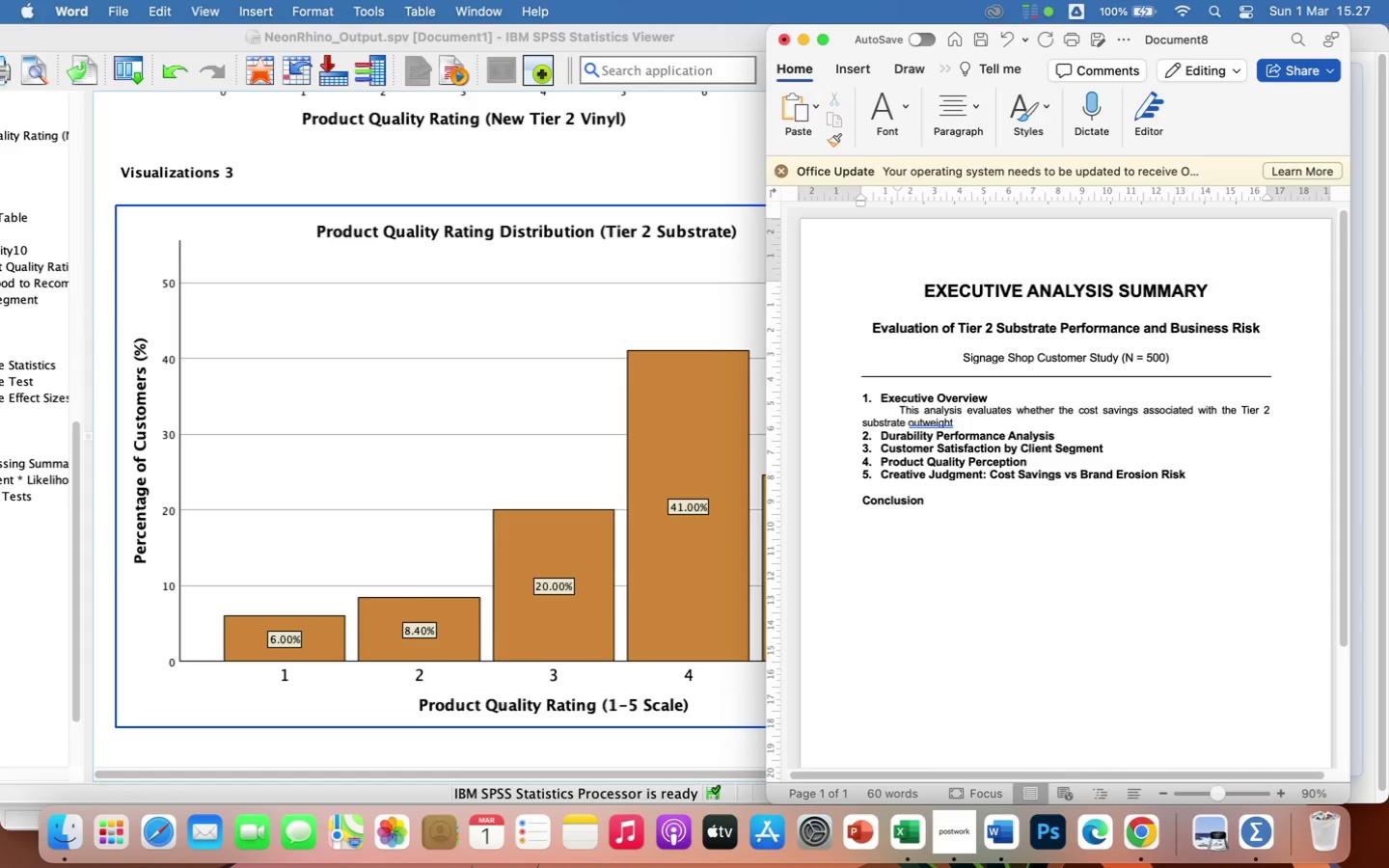 
wait(19.7)
 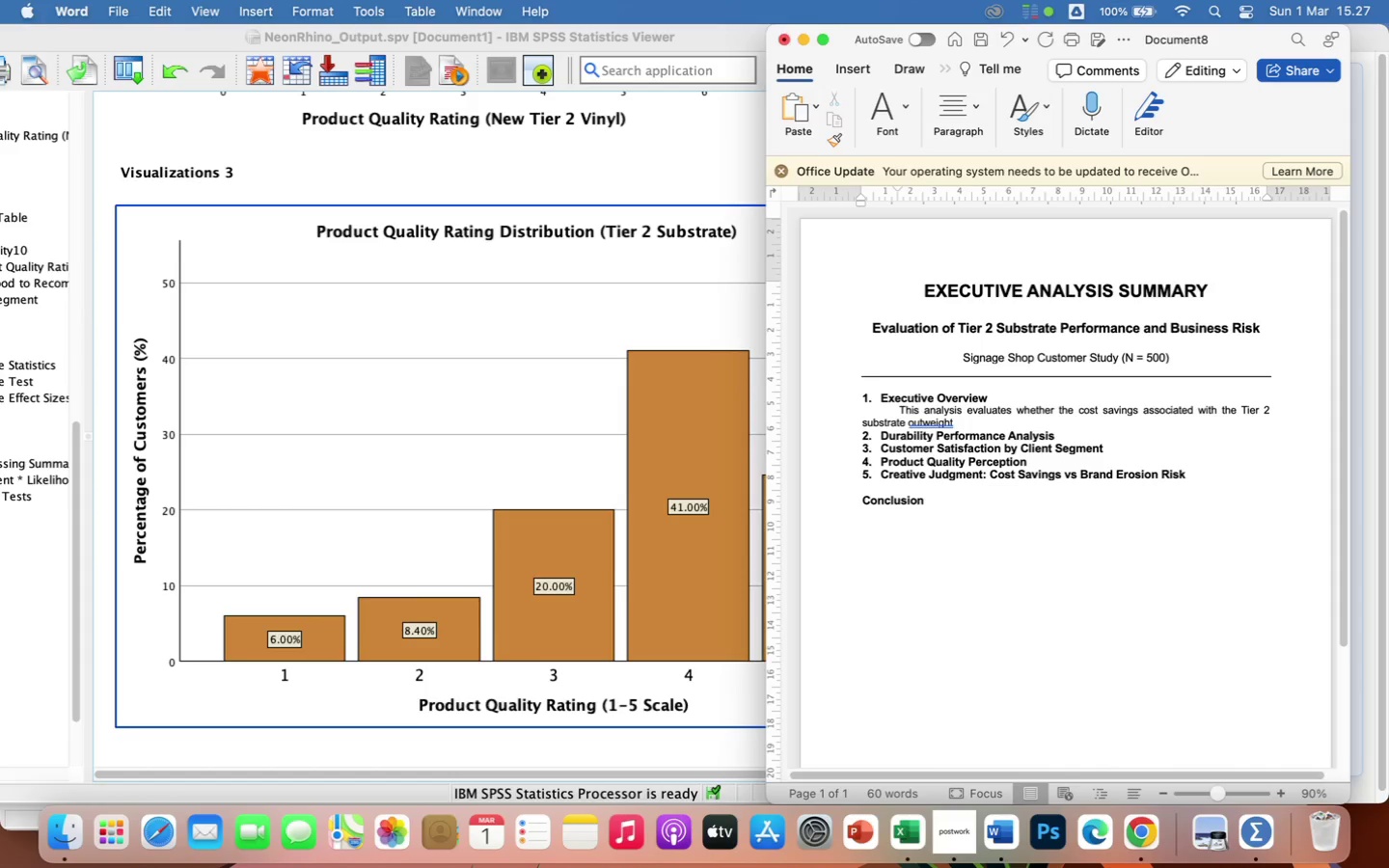 
key(Backspace)
 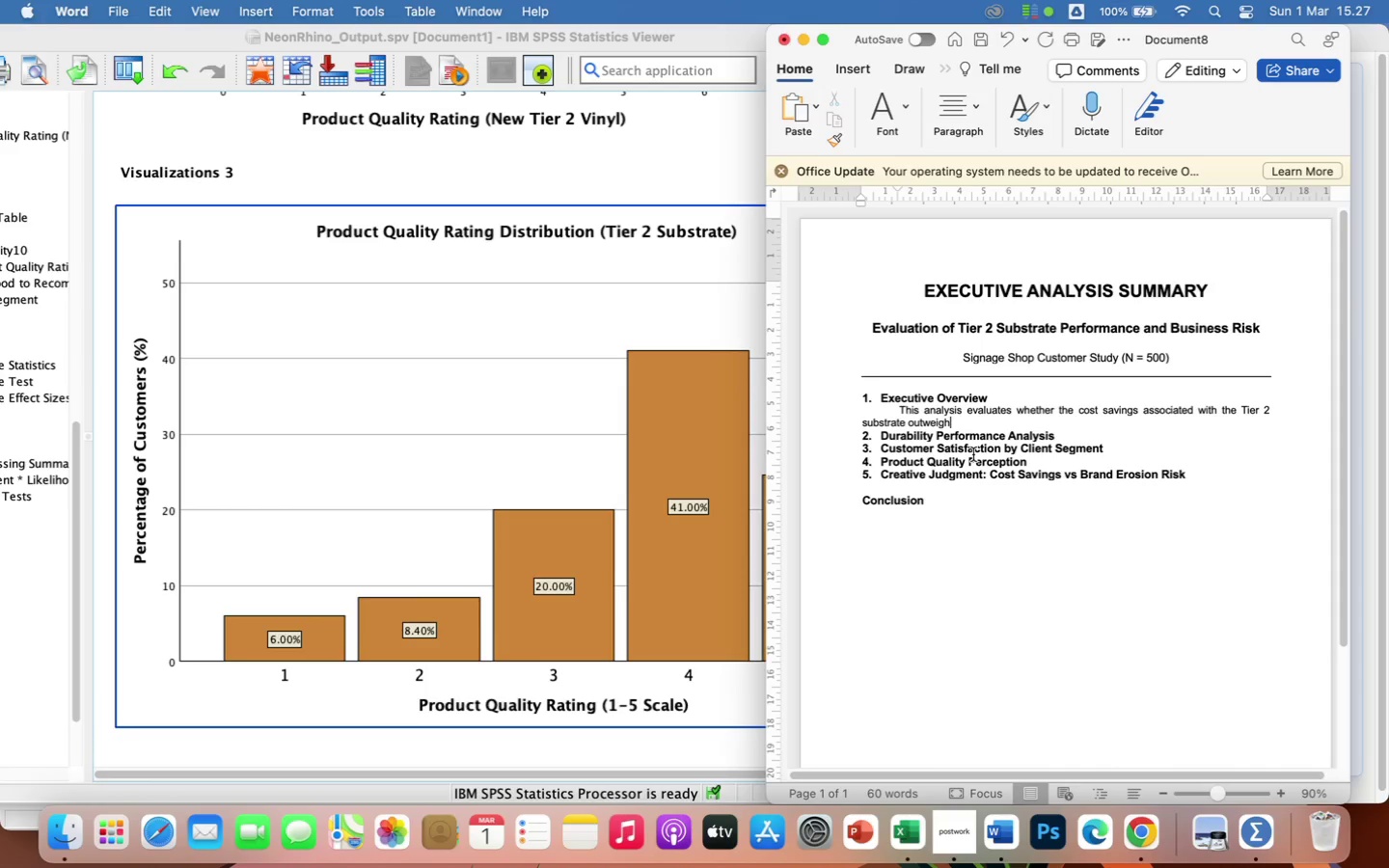 
type( the potential risk of brand erosion. Using statistical testing at an alpha)
 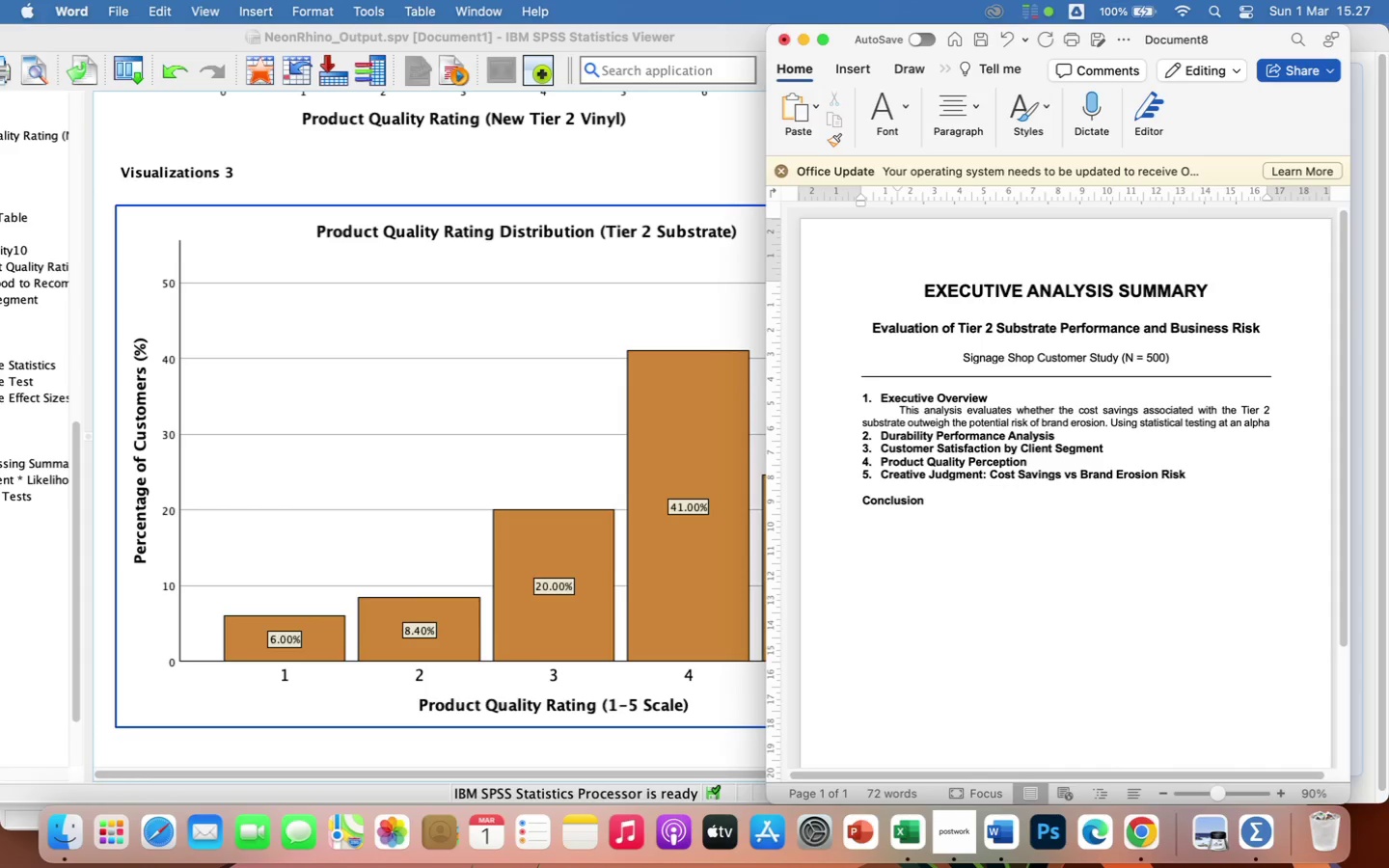 
type( level)
 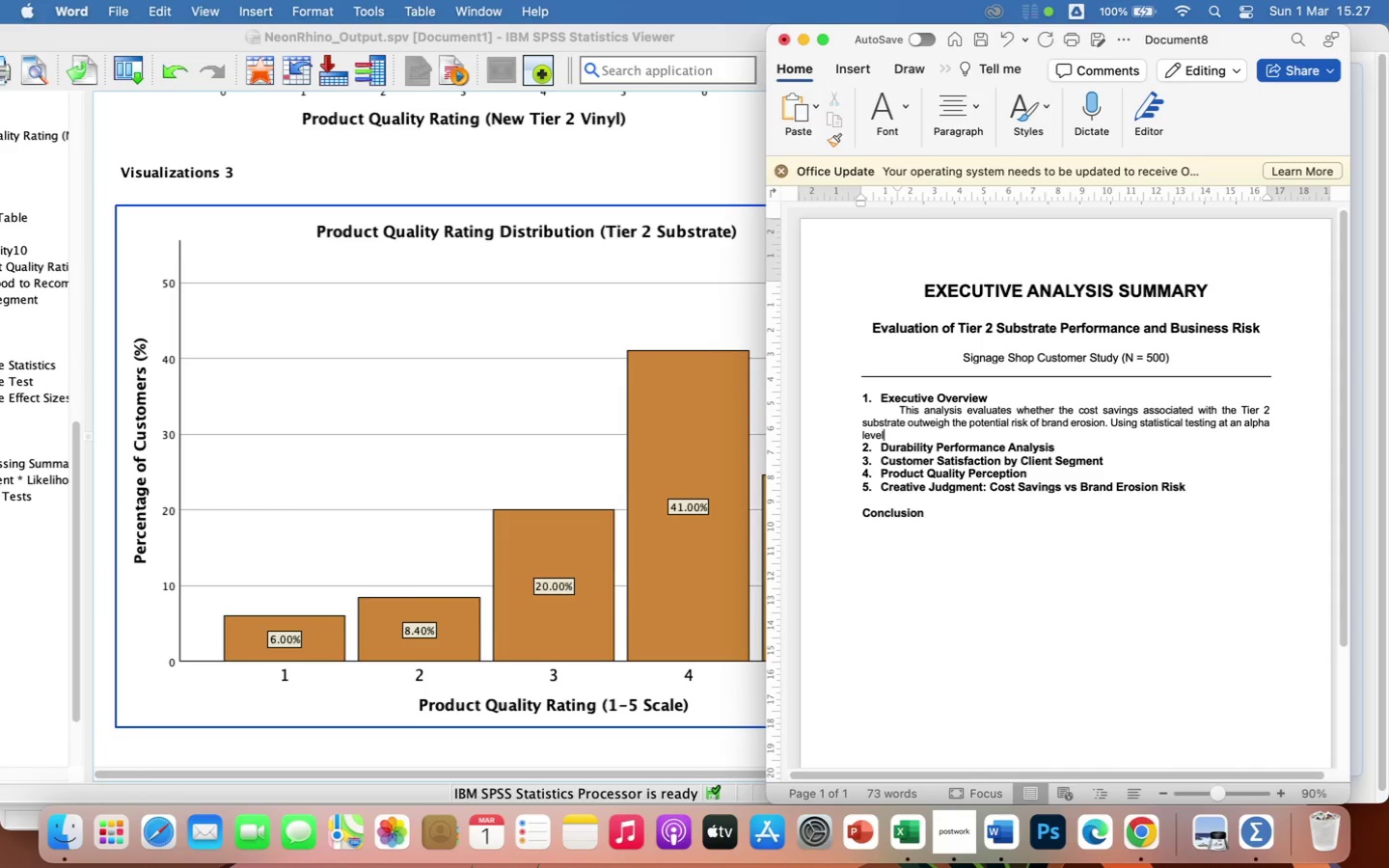 
wait(5.19)
 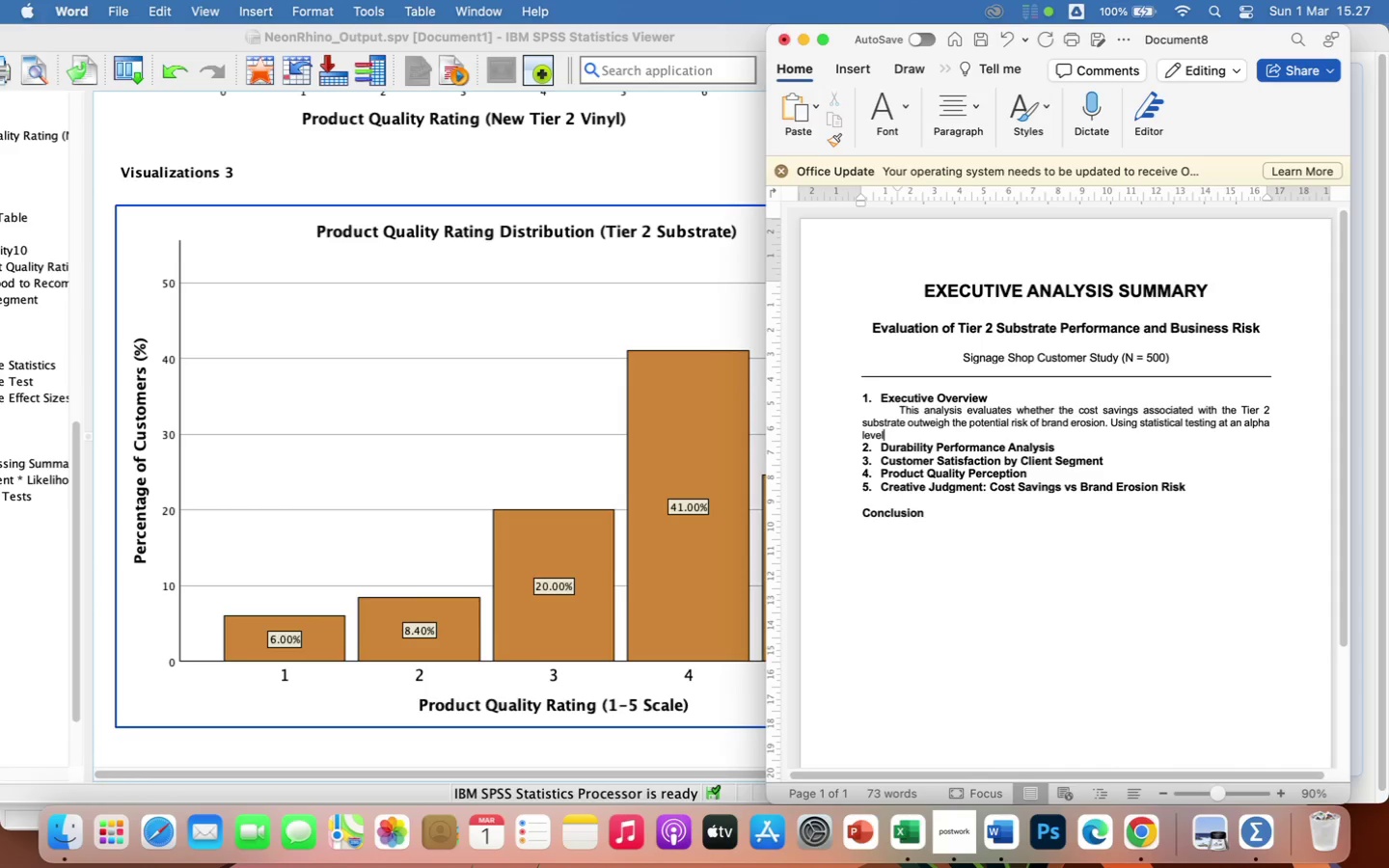 
type( of 0.05, the study)
 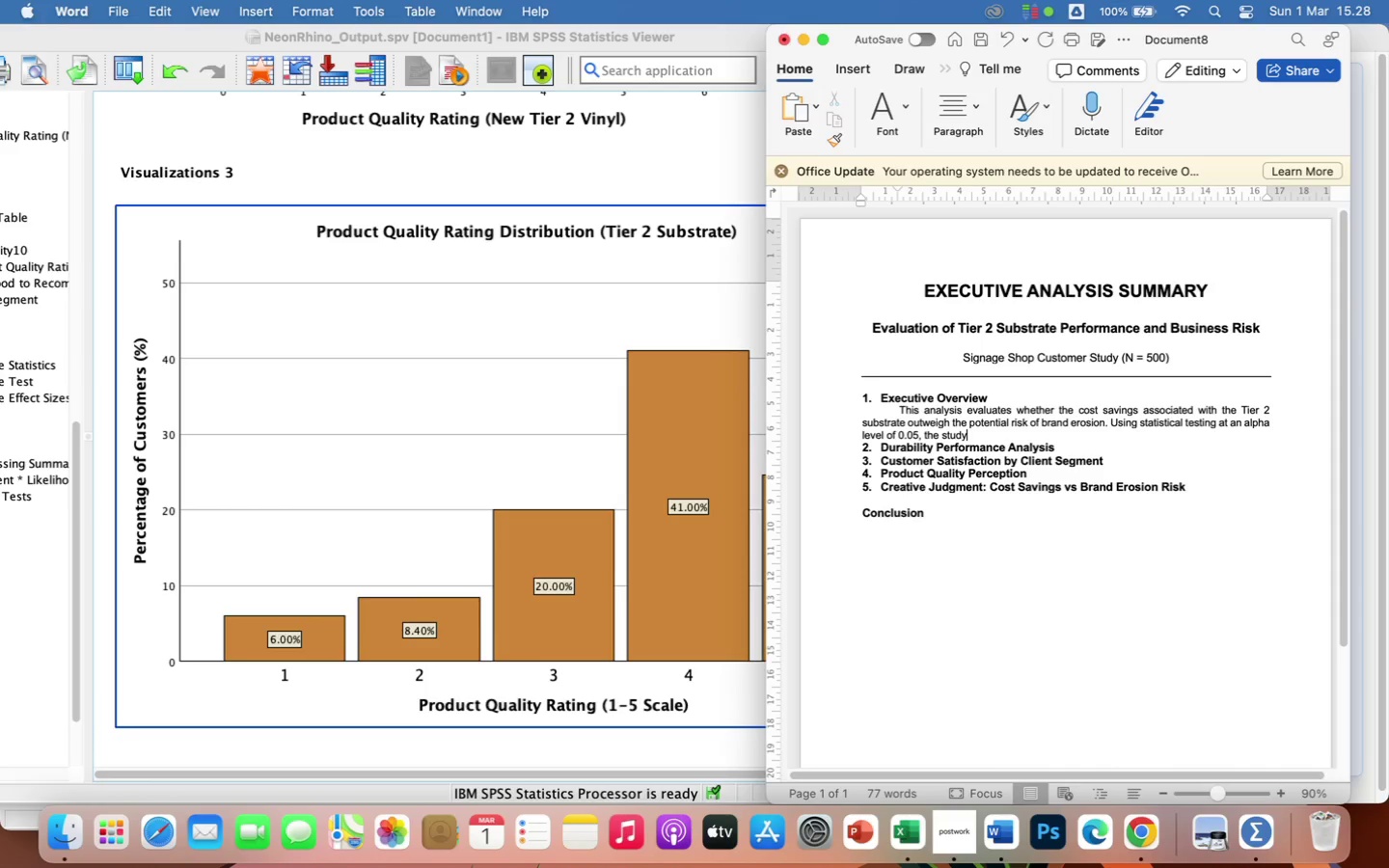 
wait(6.86)
 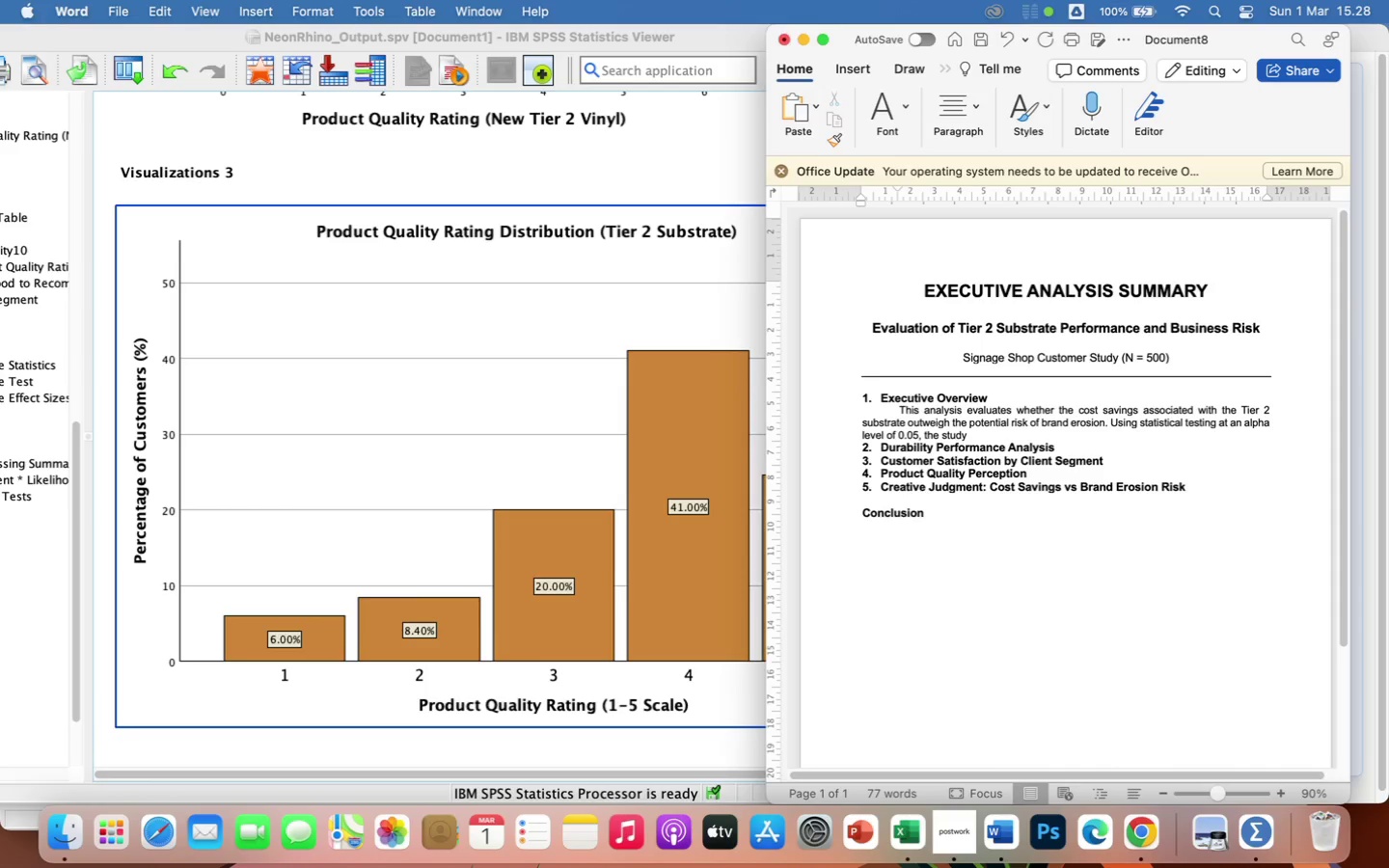 
type( examined durability performance against a benchmark value of 8.2, overall product)
 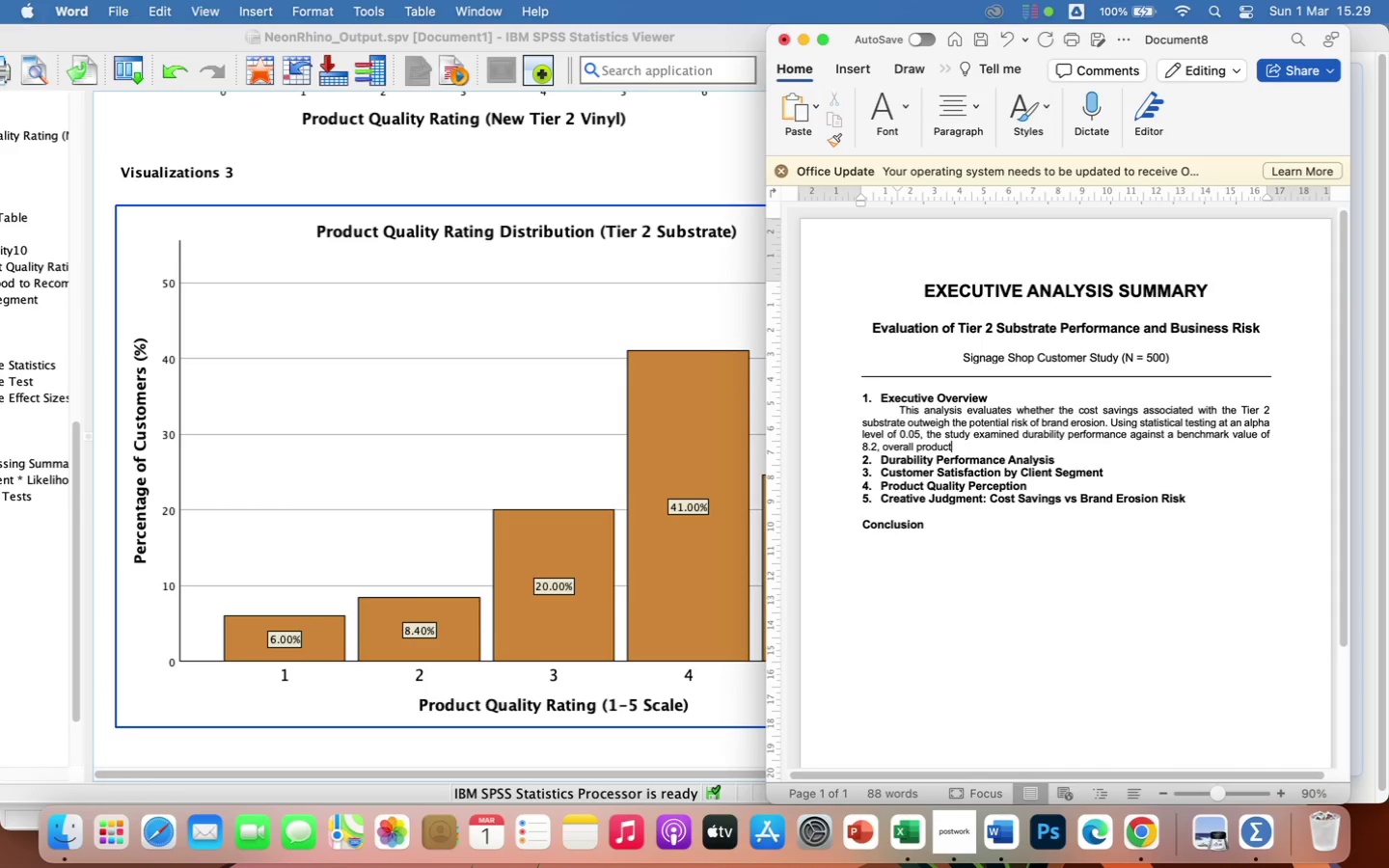 
type( quality)
 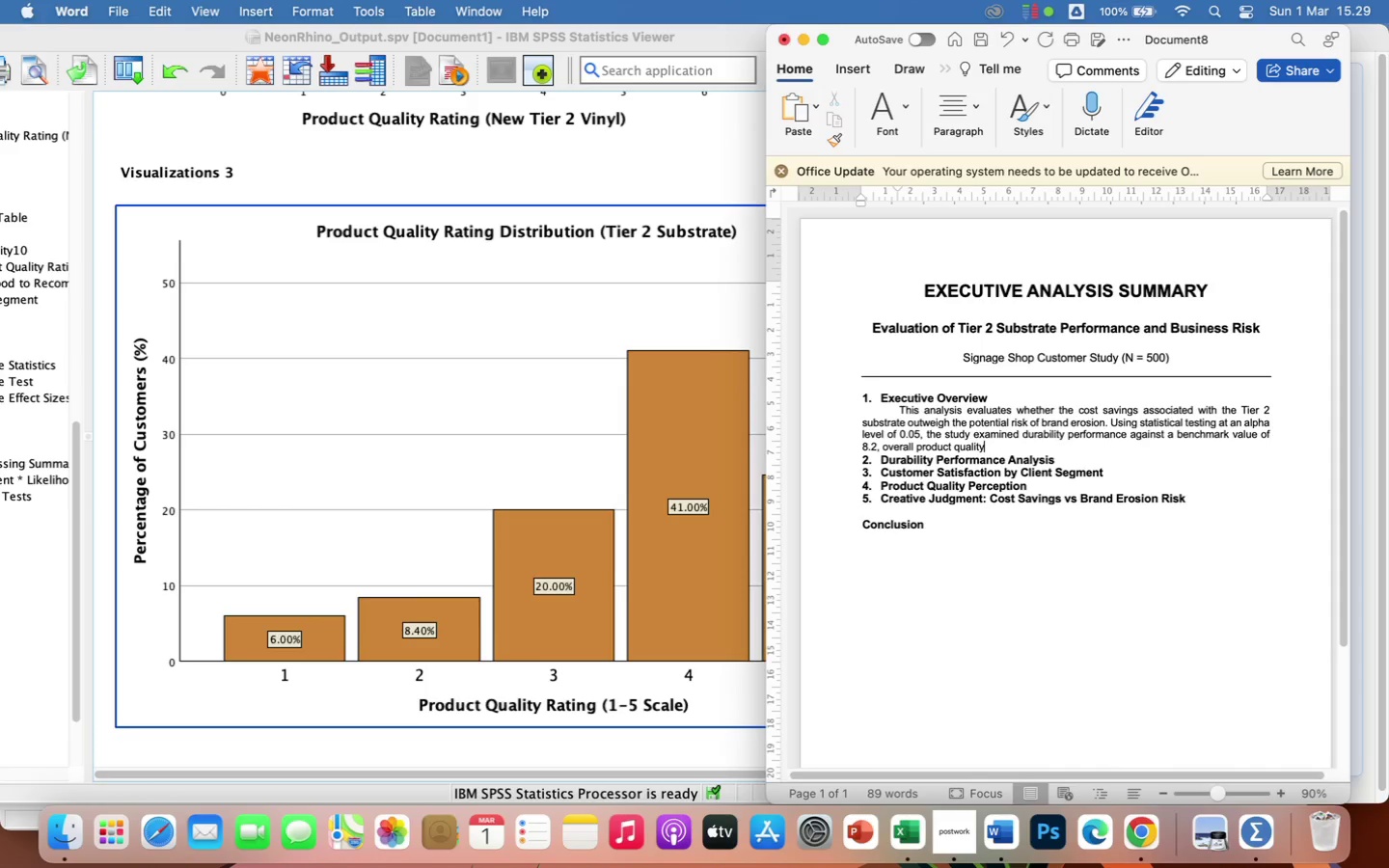 
wait(10.29)
 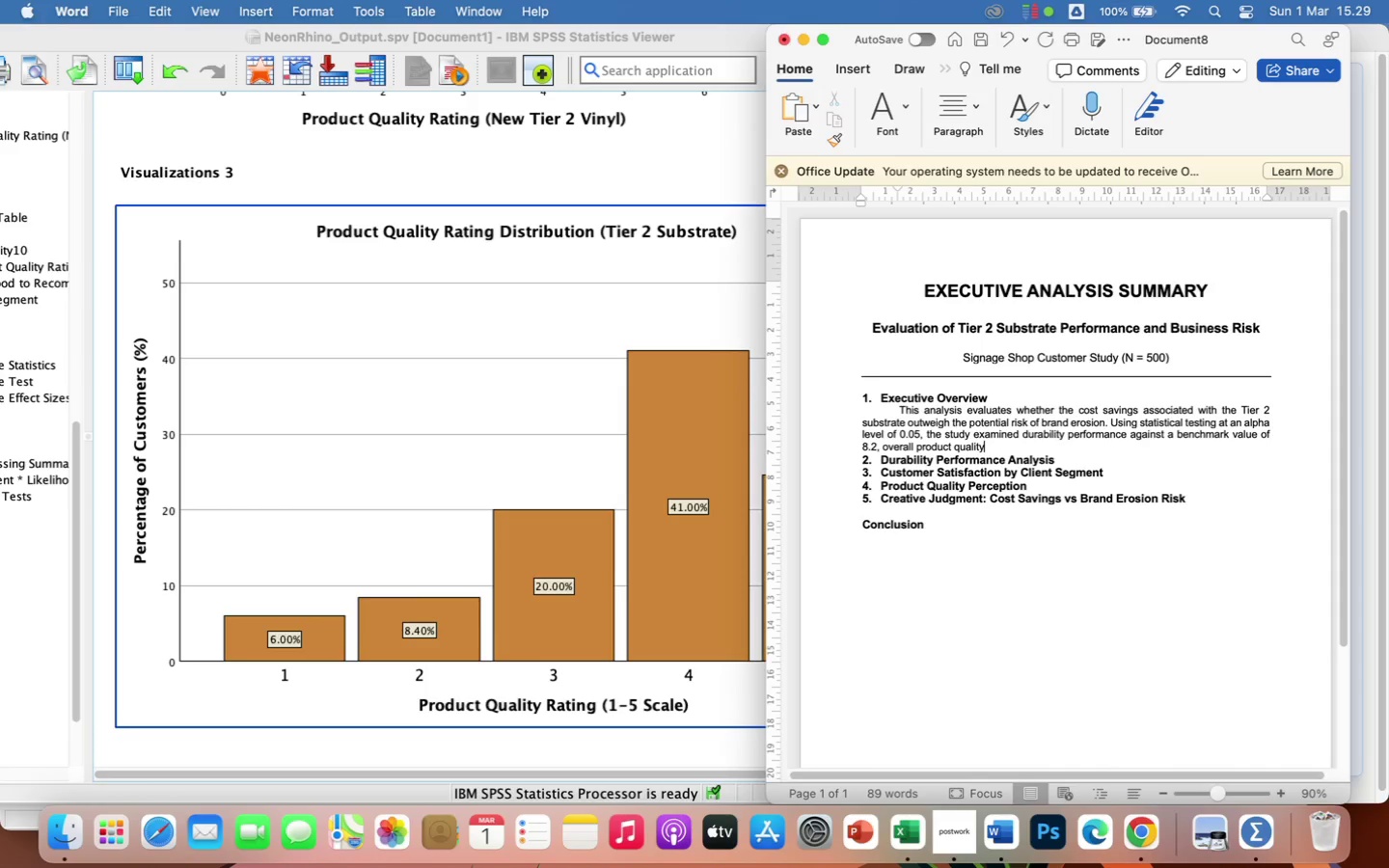 
type( perception)
 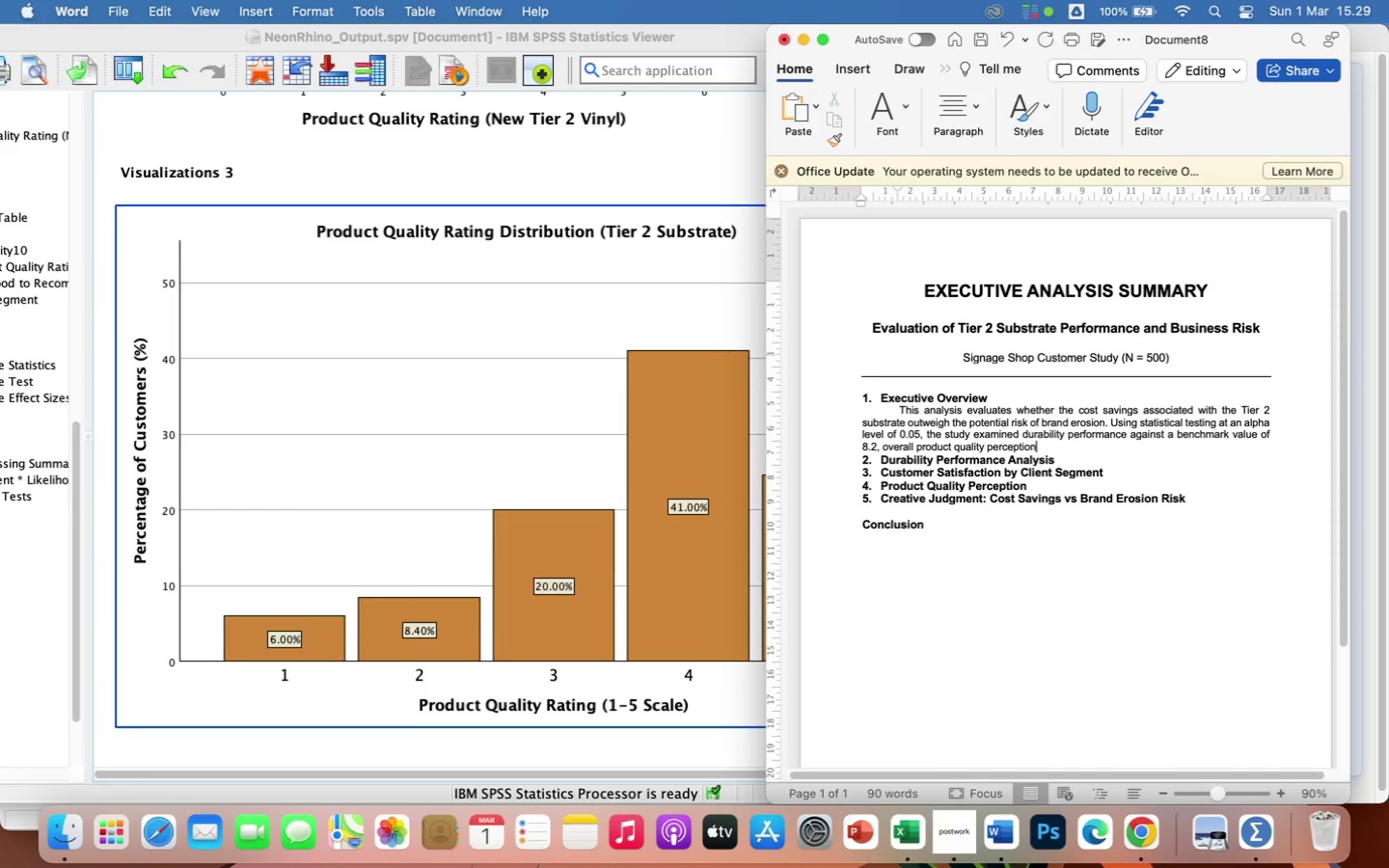 
type(, and customer satisfaction differen)
 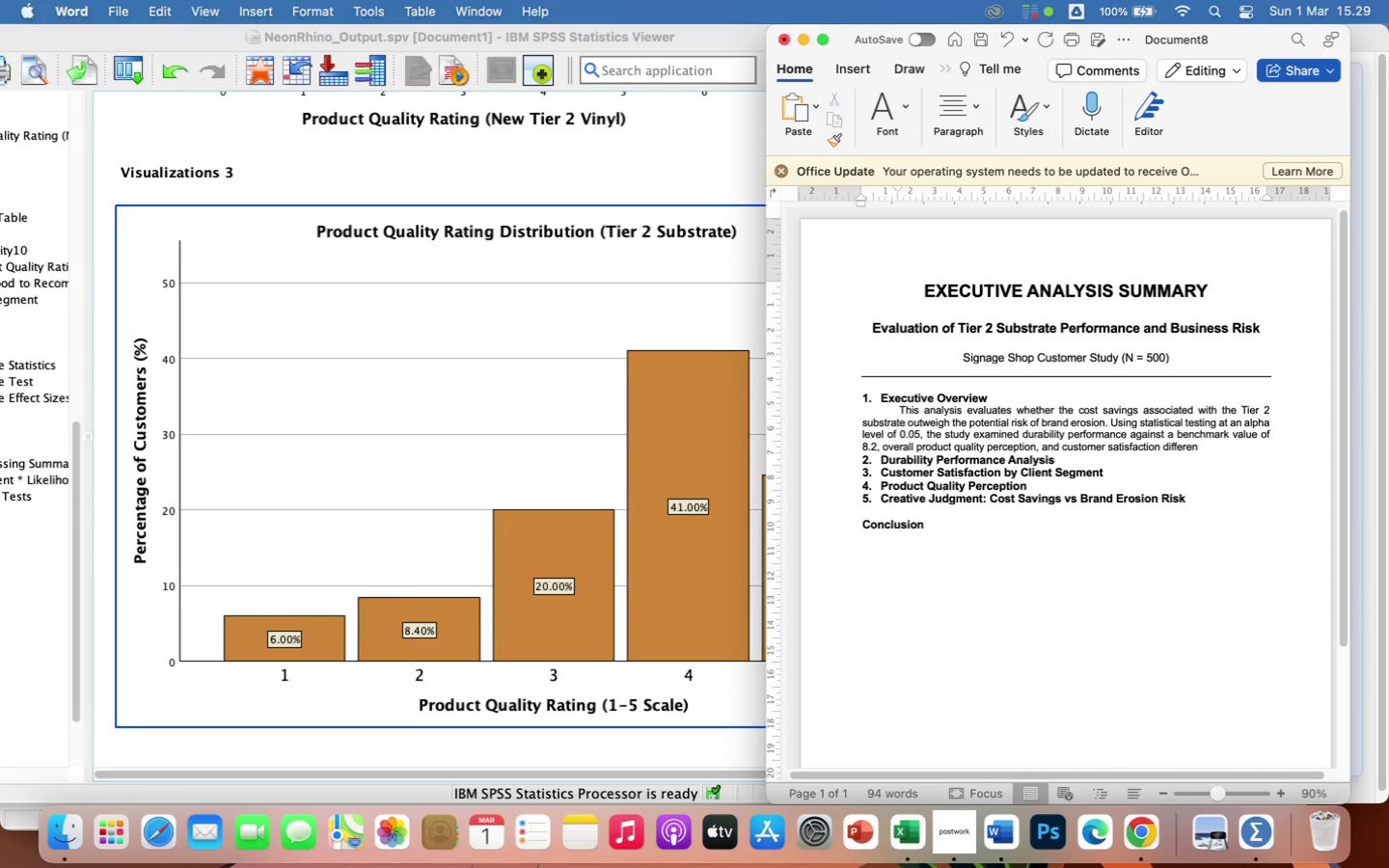 
type(ces)
 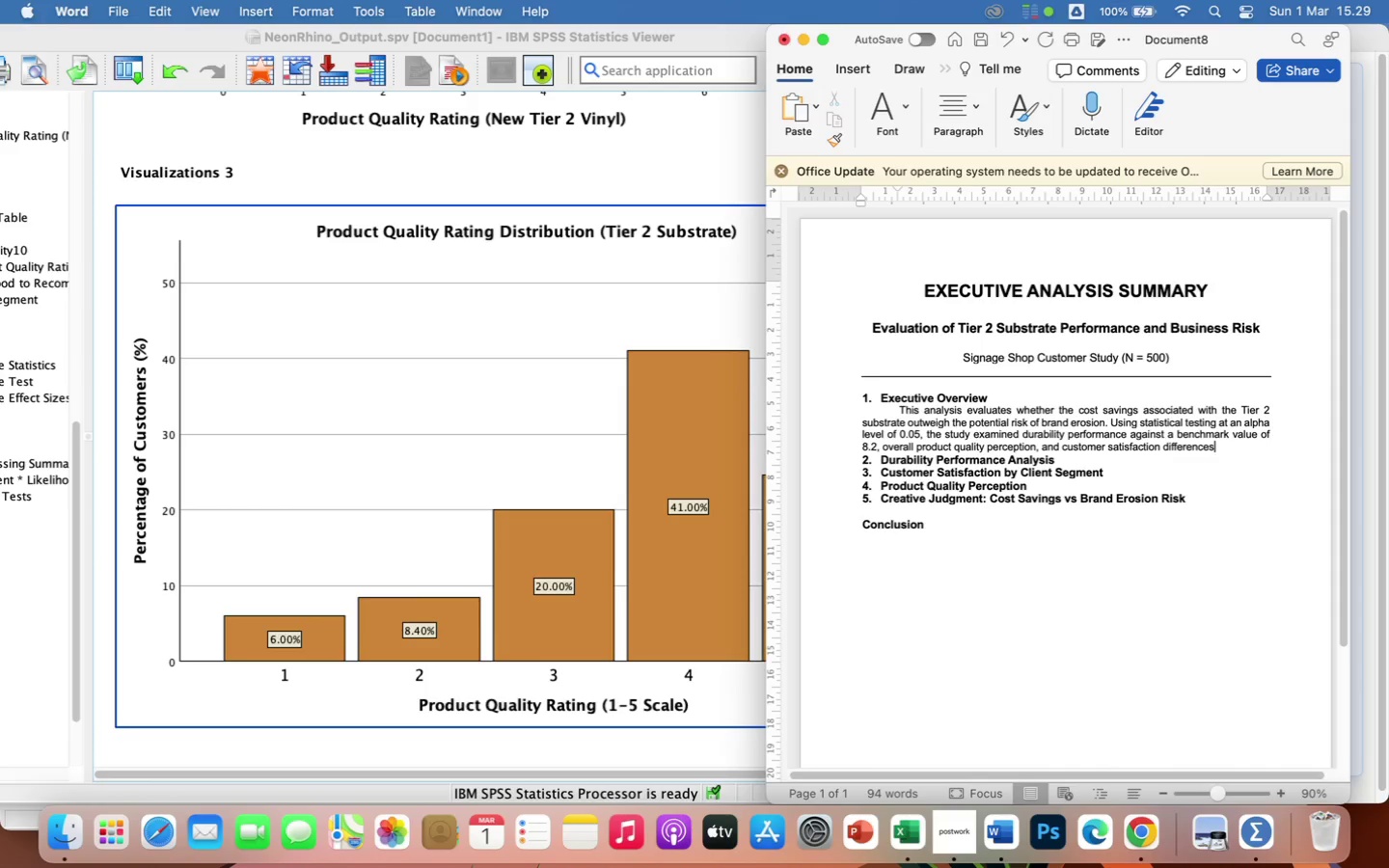 
type( across)
 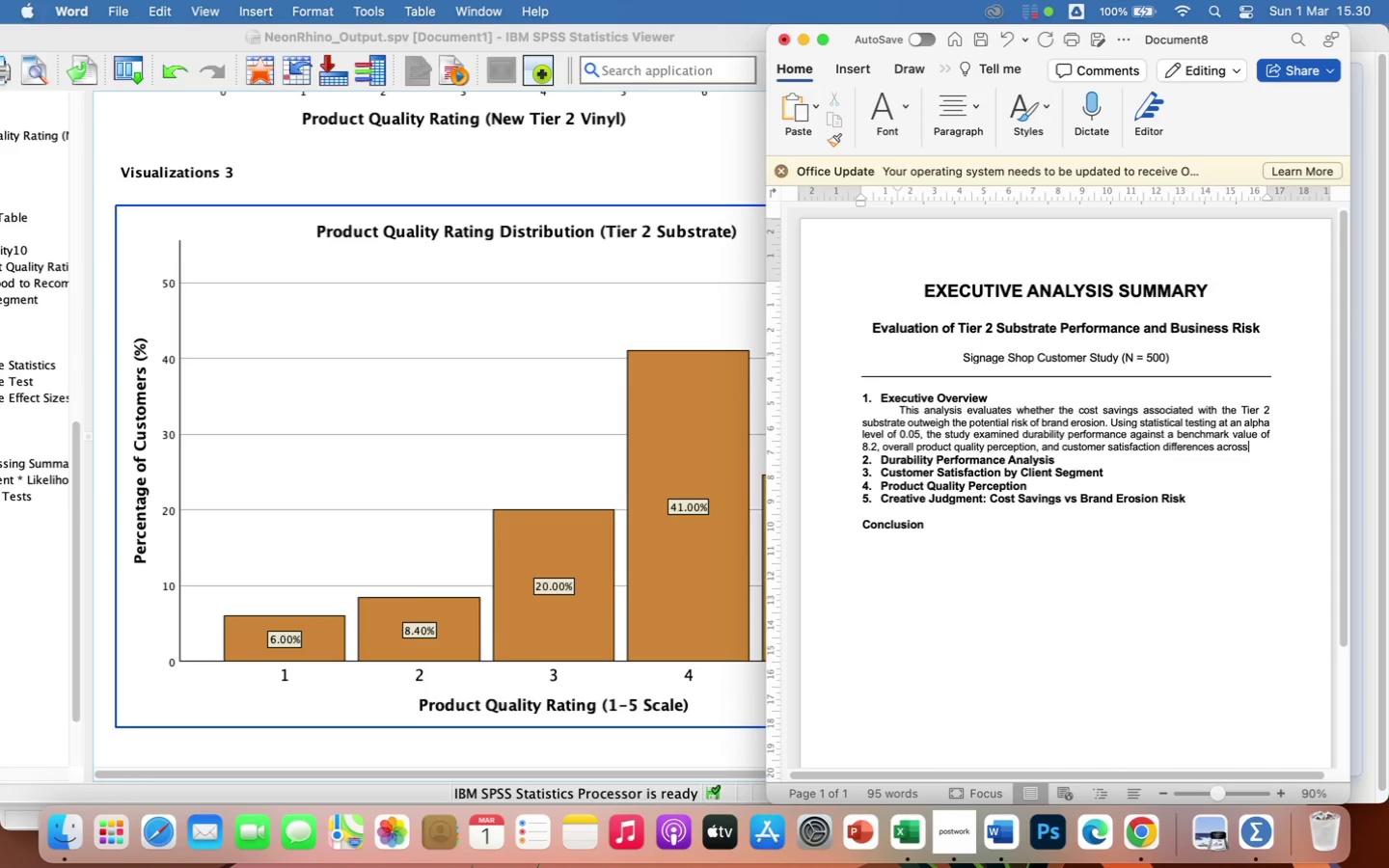 
type( client segments)
 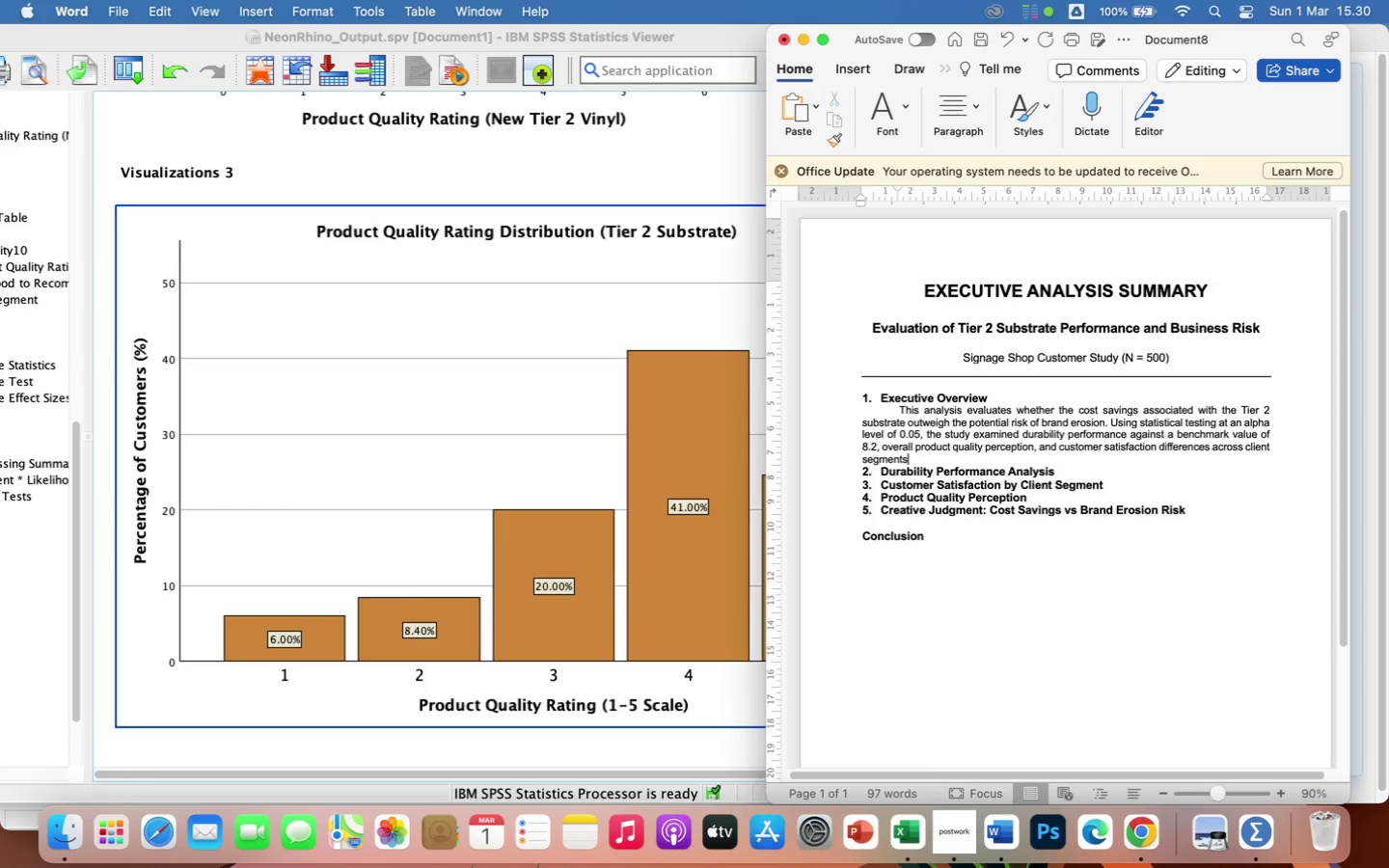 
wait(5.19)
 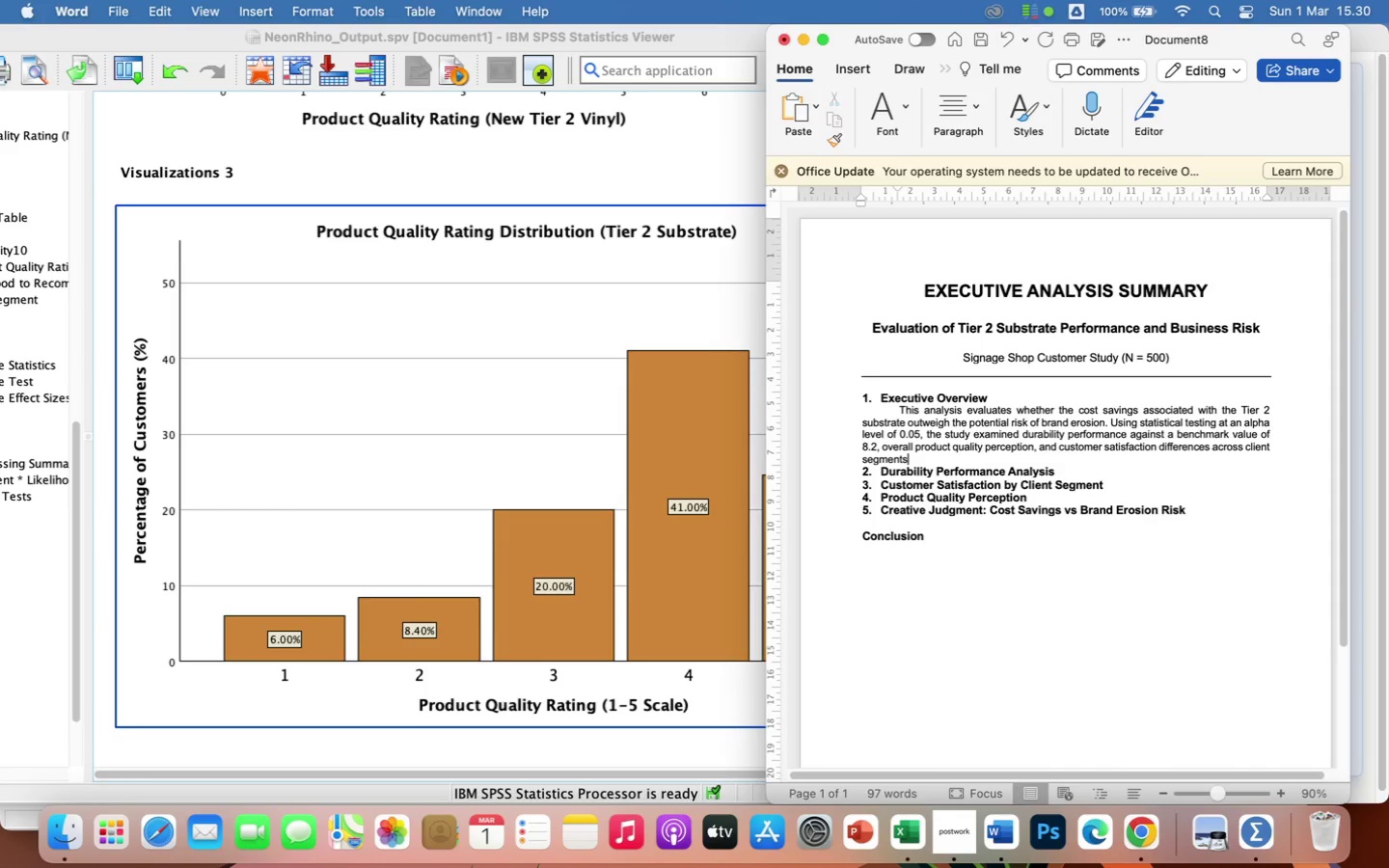 
type( (Commercial Fleet vs Private Vehicle).)
 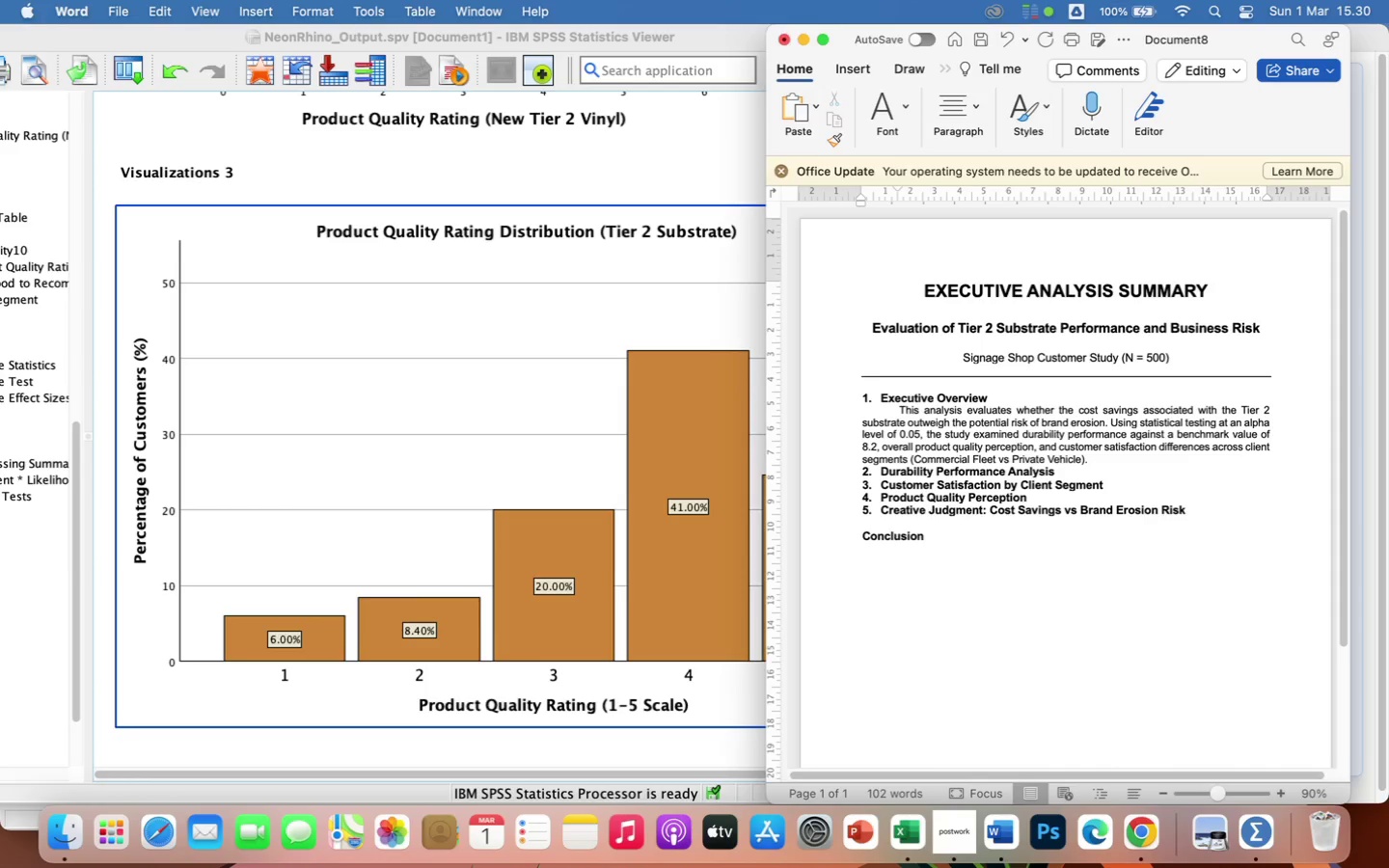 
key(Enter)
 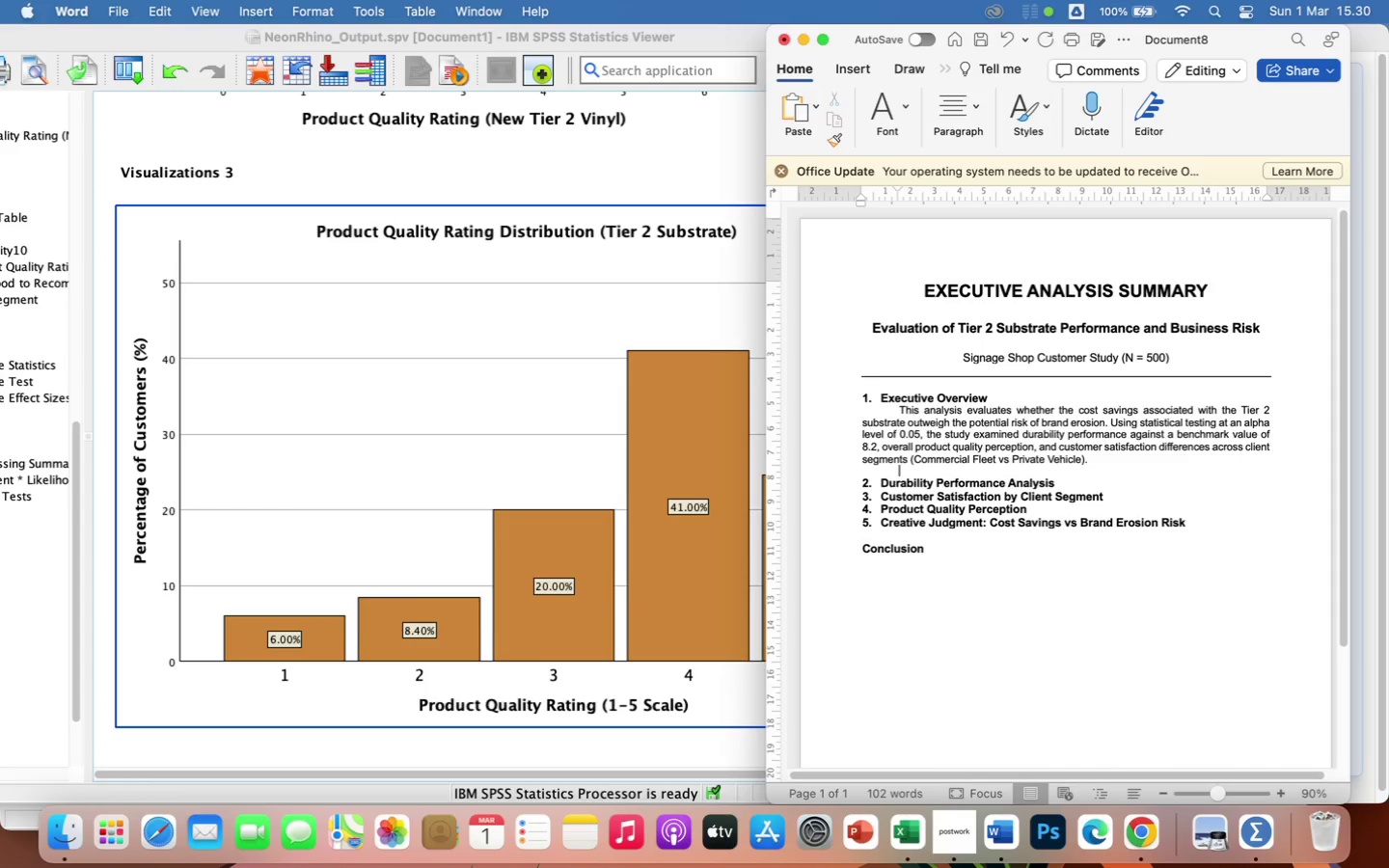 
type(Result)
 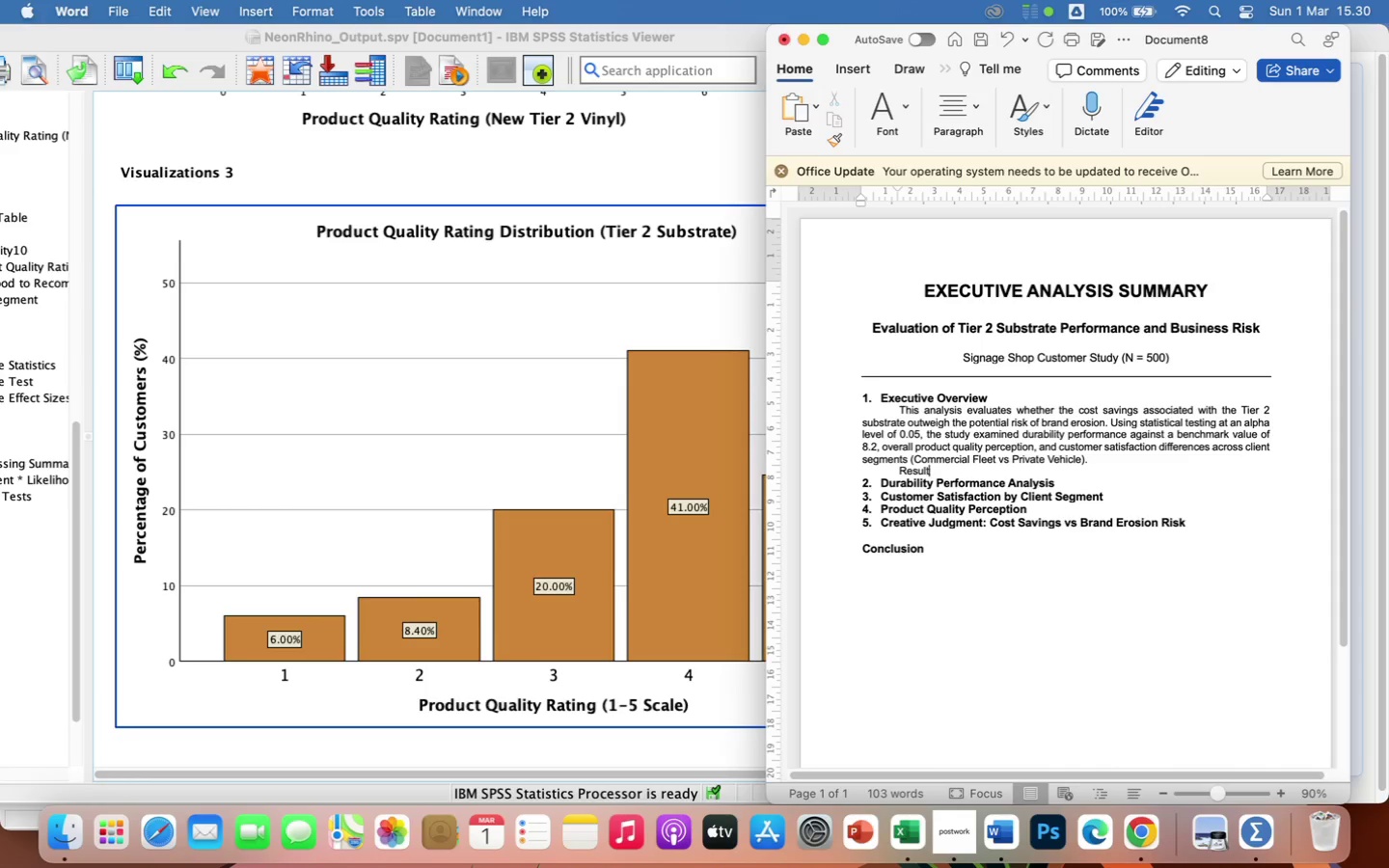 
type(s indicate that durability performance is statis)
 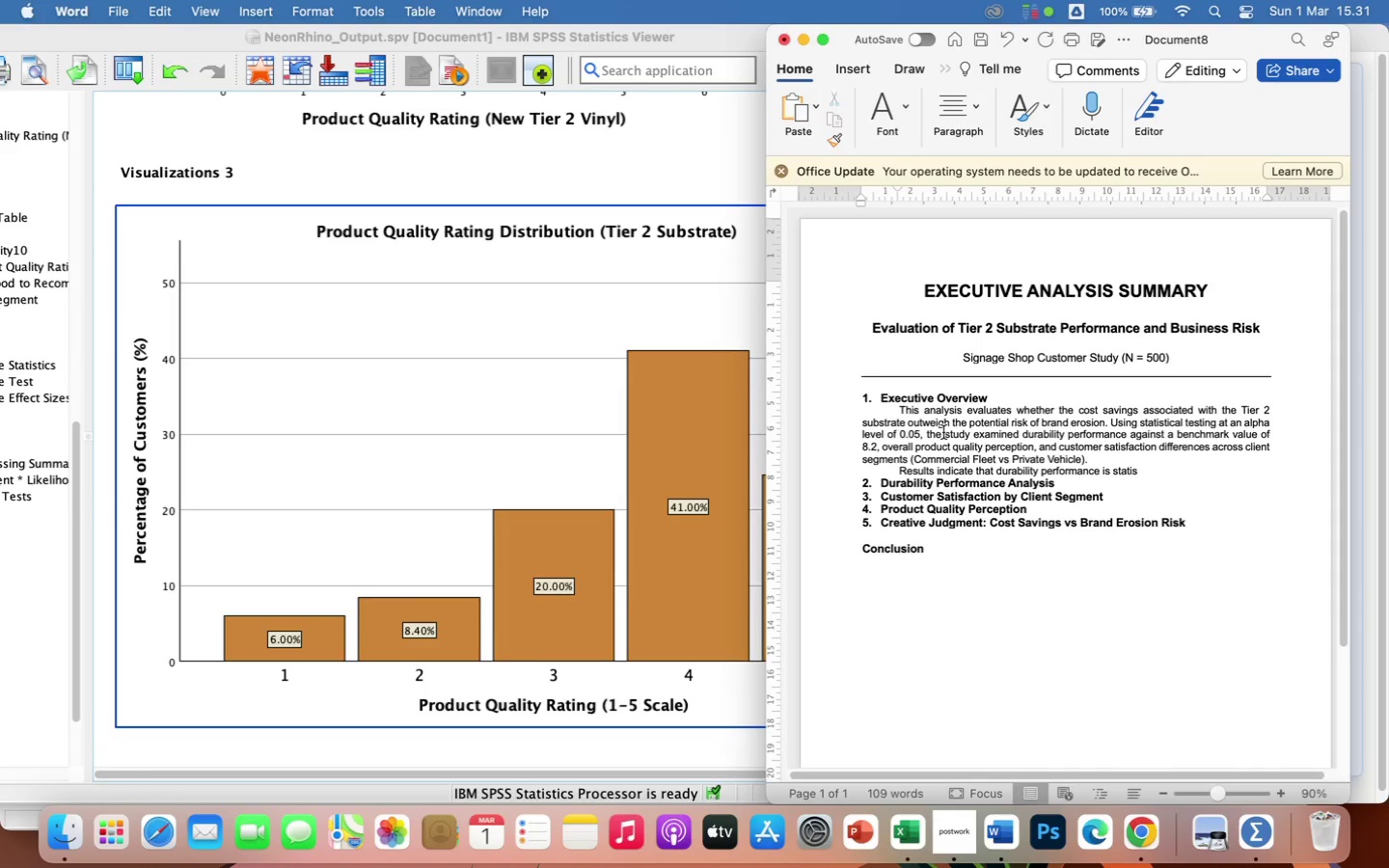 
wait(8.26)
 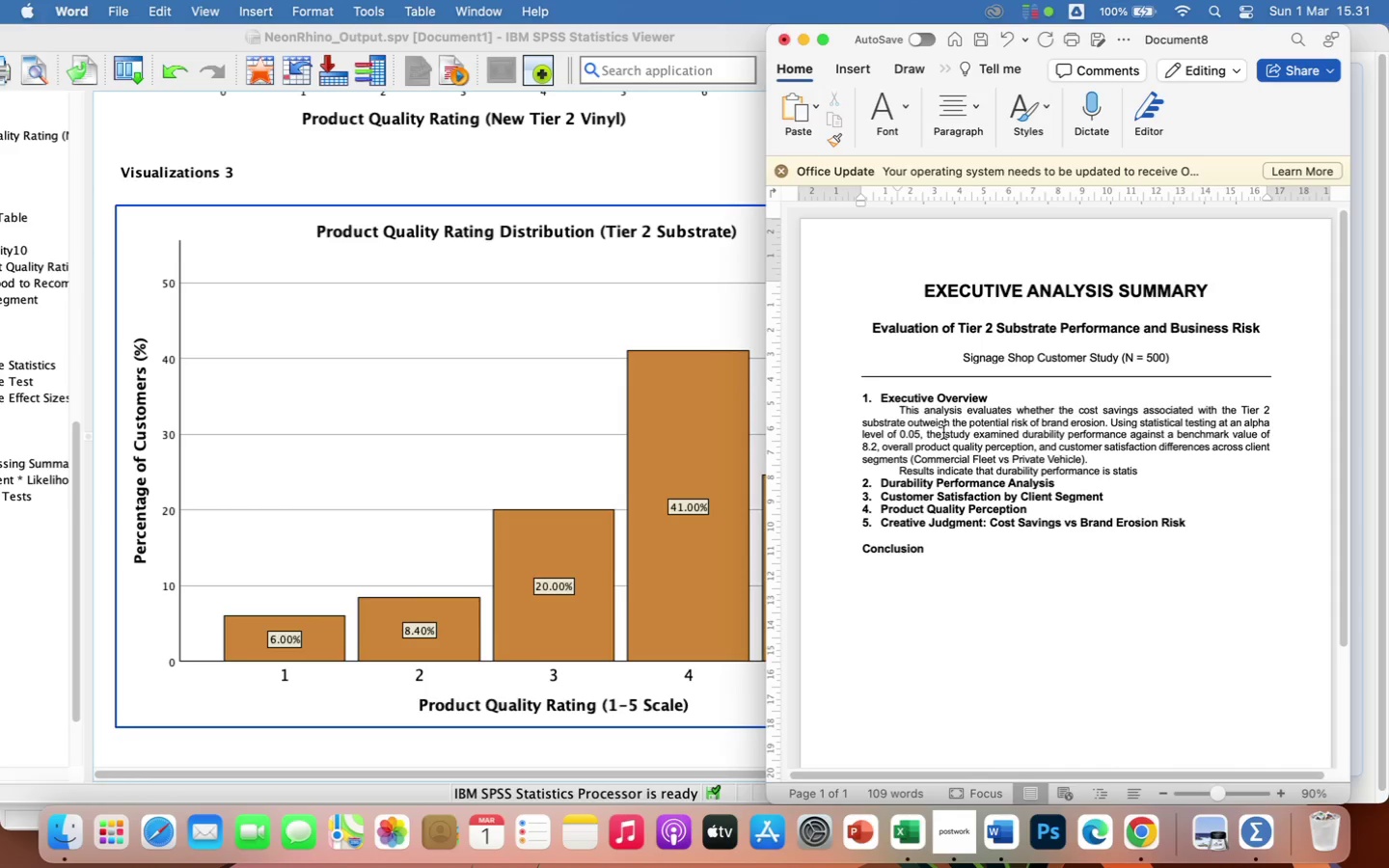 
type(tically below the benchmark (p)
 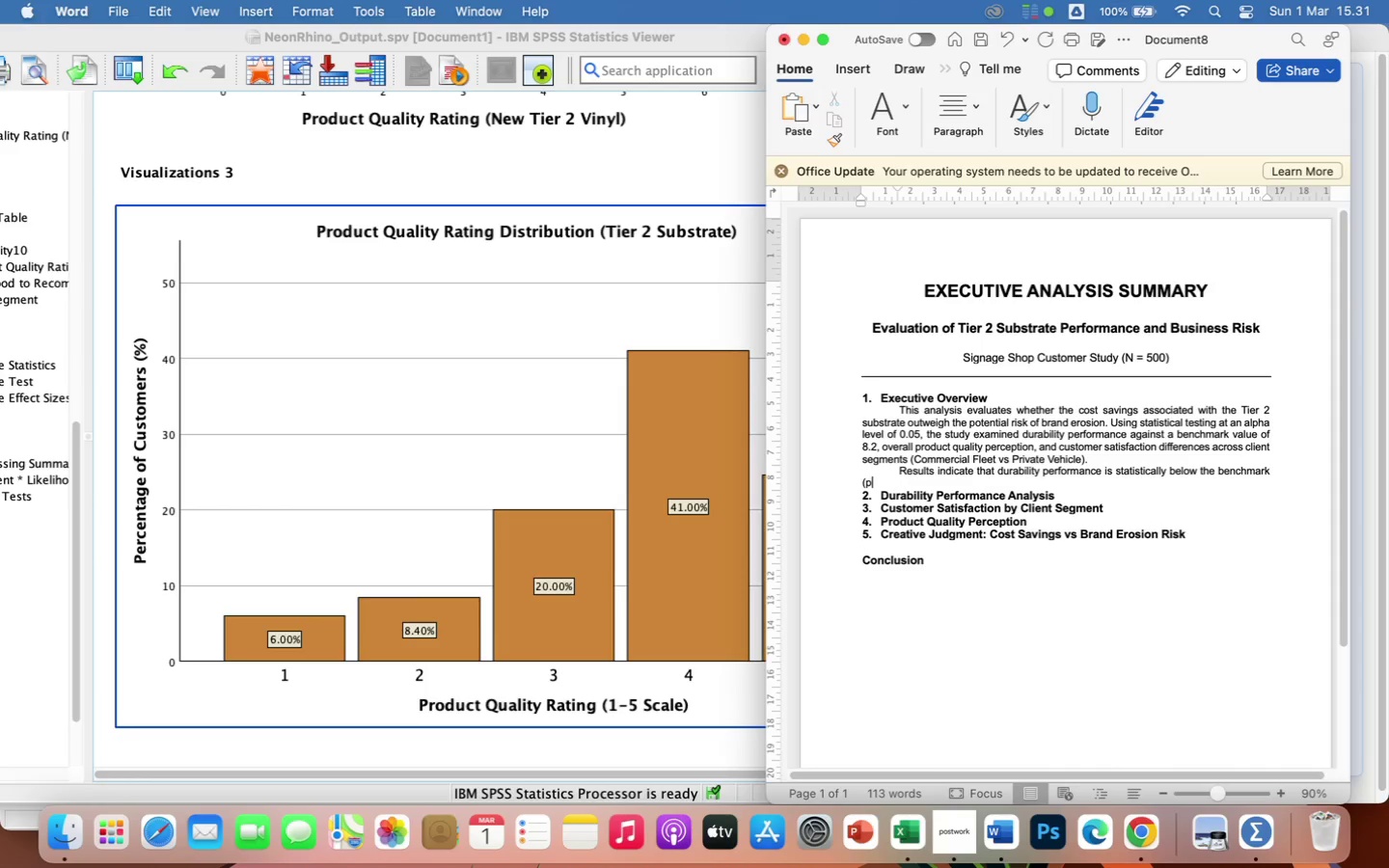 
type(<0.001), and customer)
 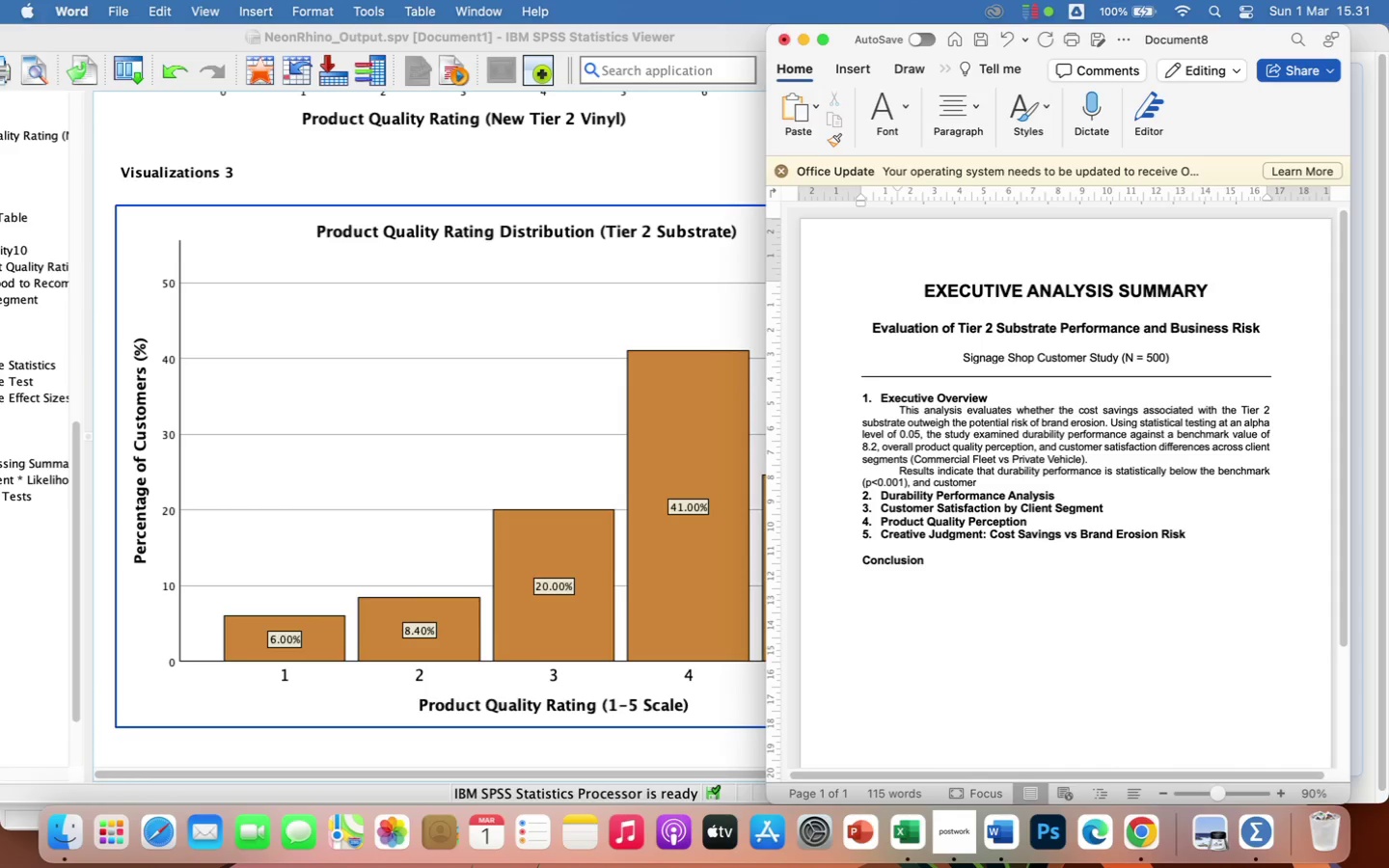 
type( dissatisfaction is significant)
 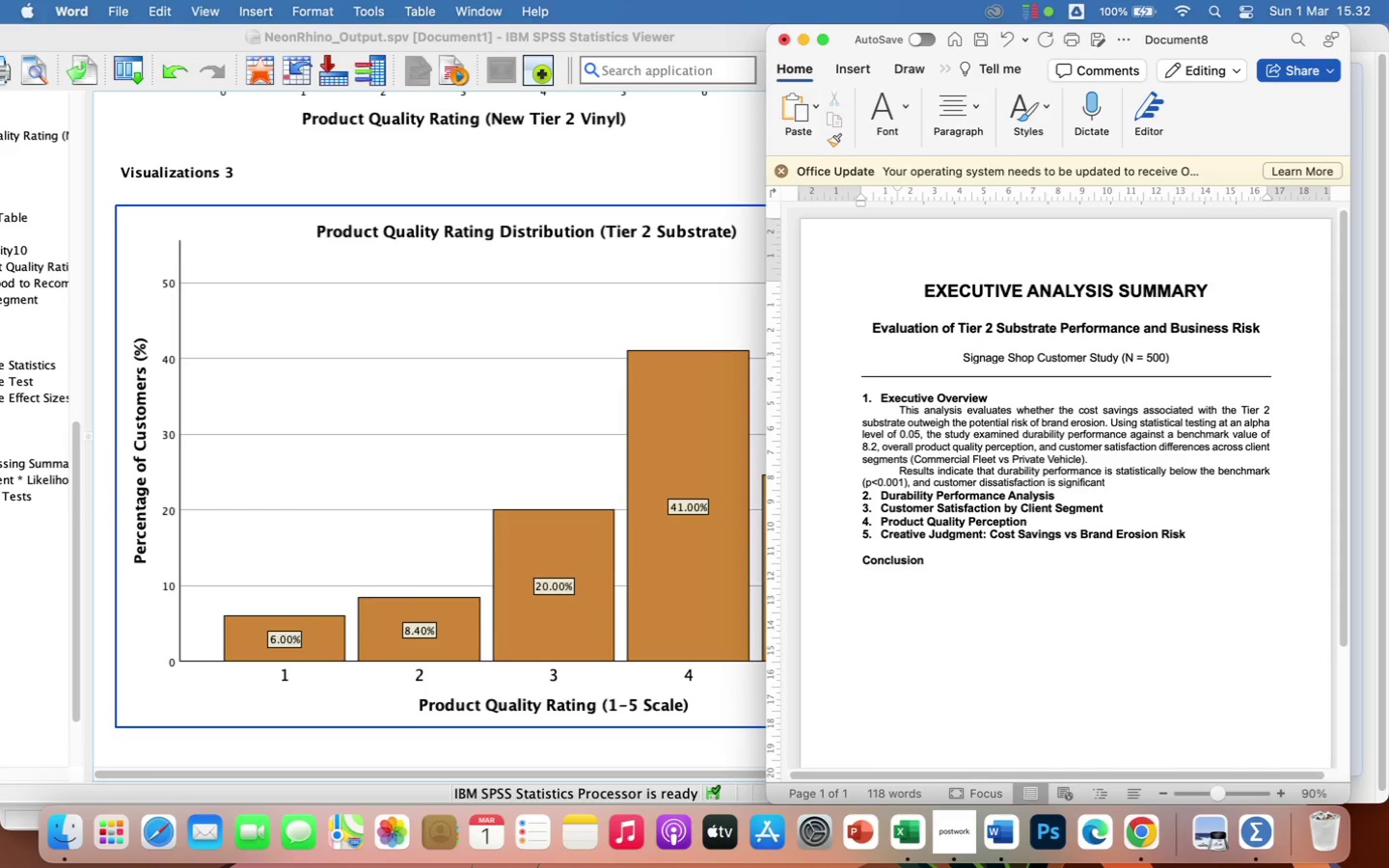 
wait(7.61)
 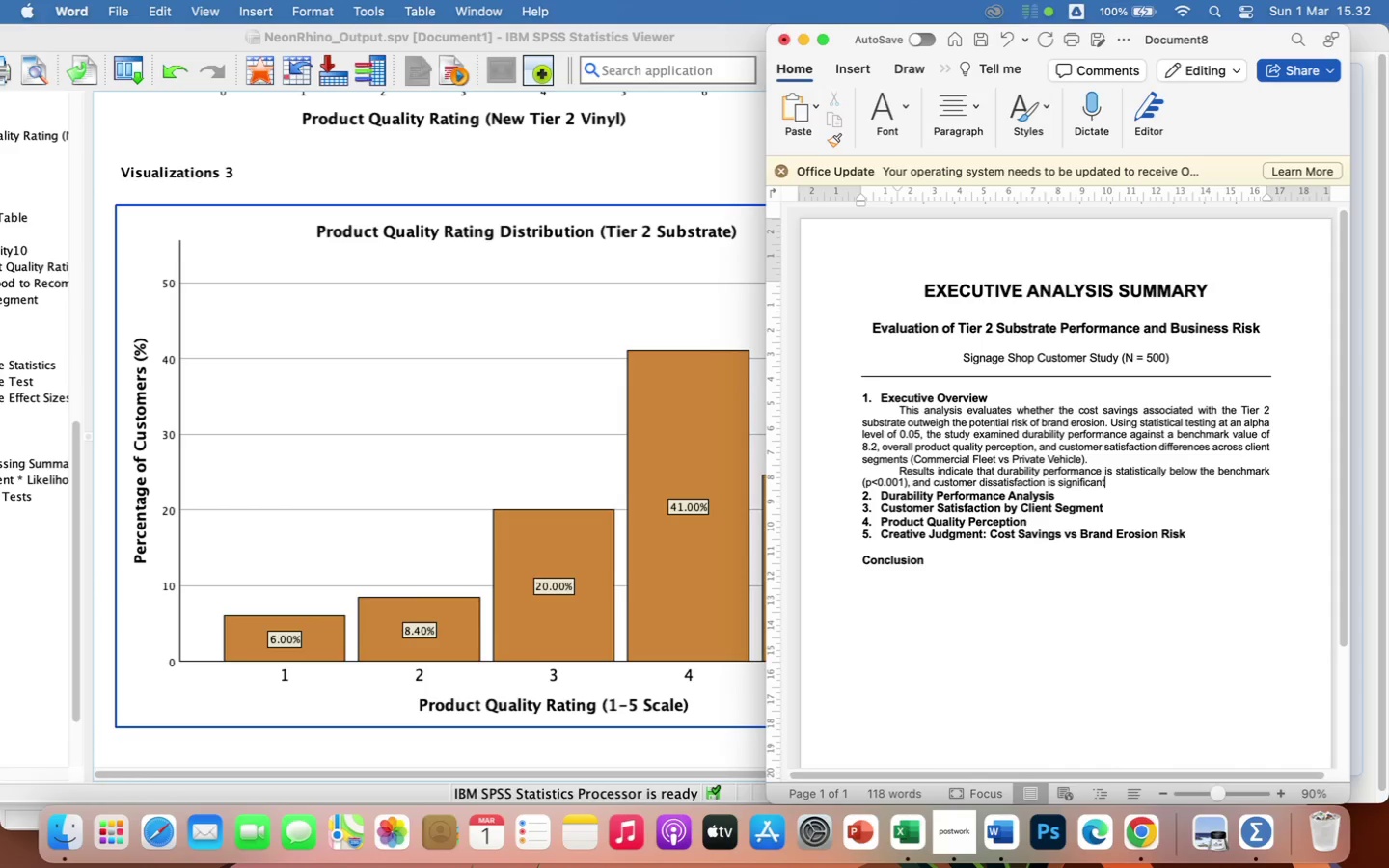 
type(ly higher)
 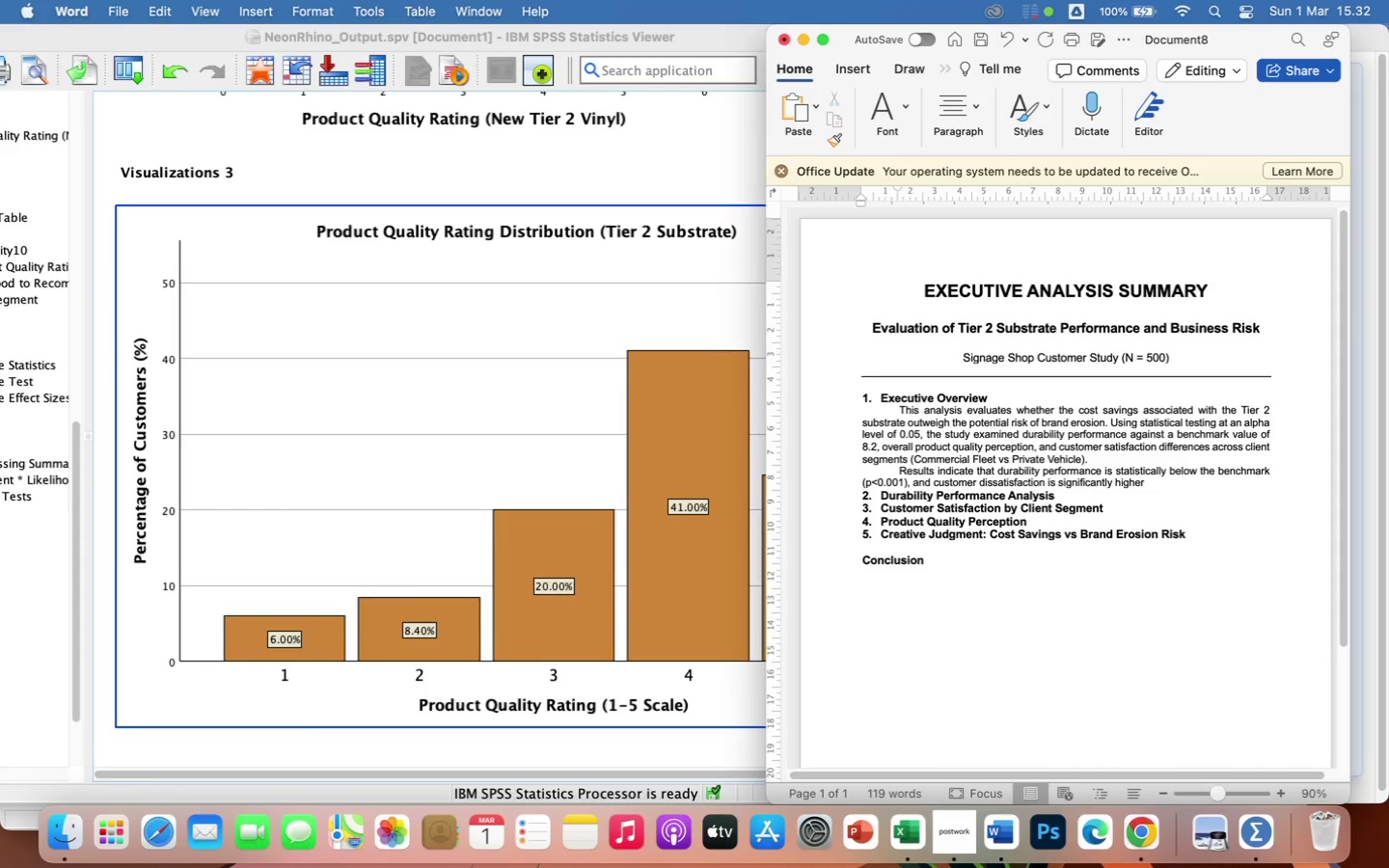 
type( amongh)
key(Backspace)
type( Private Vehicle clients. While overall product quality)
 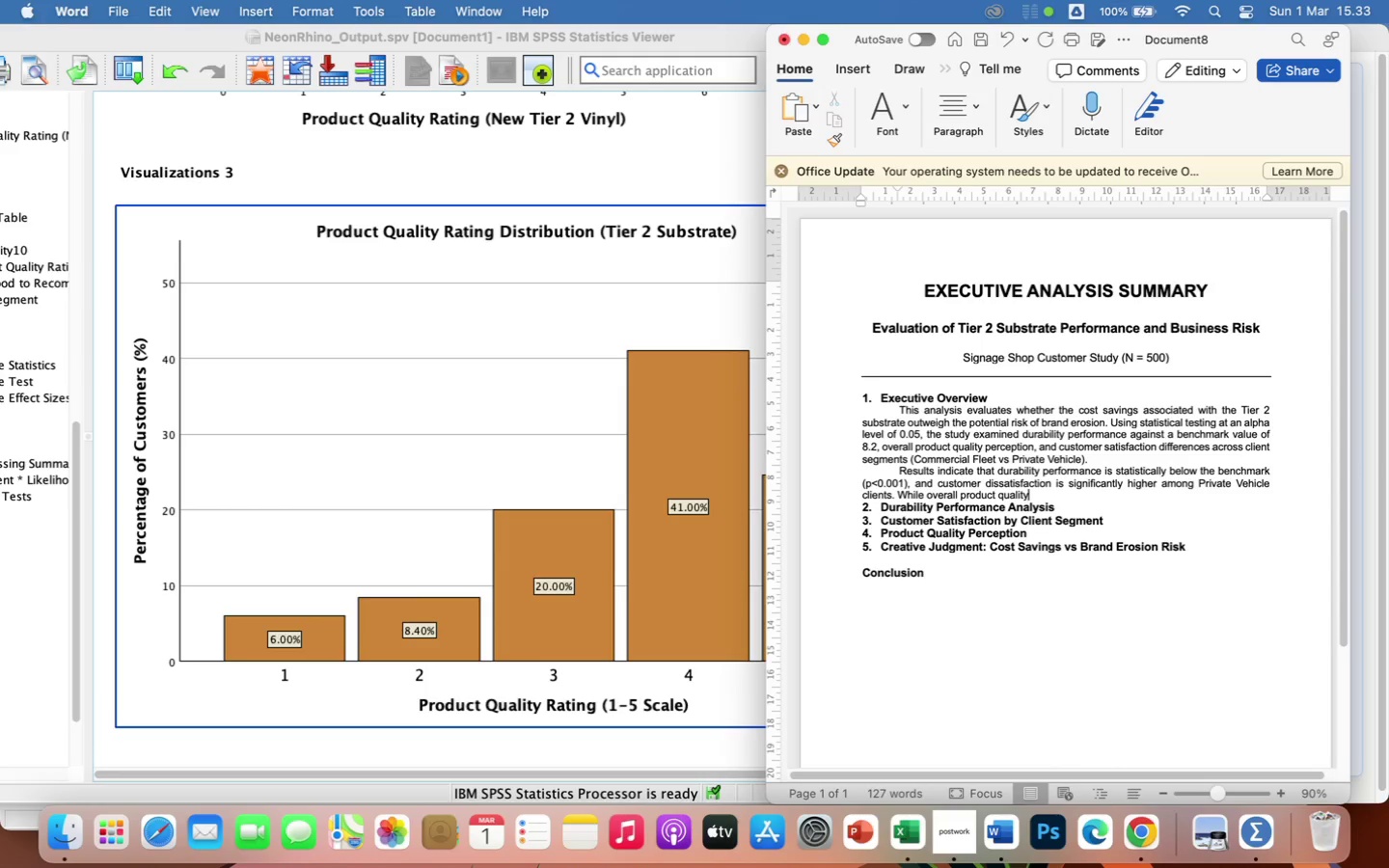 
wait(6.98)
 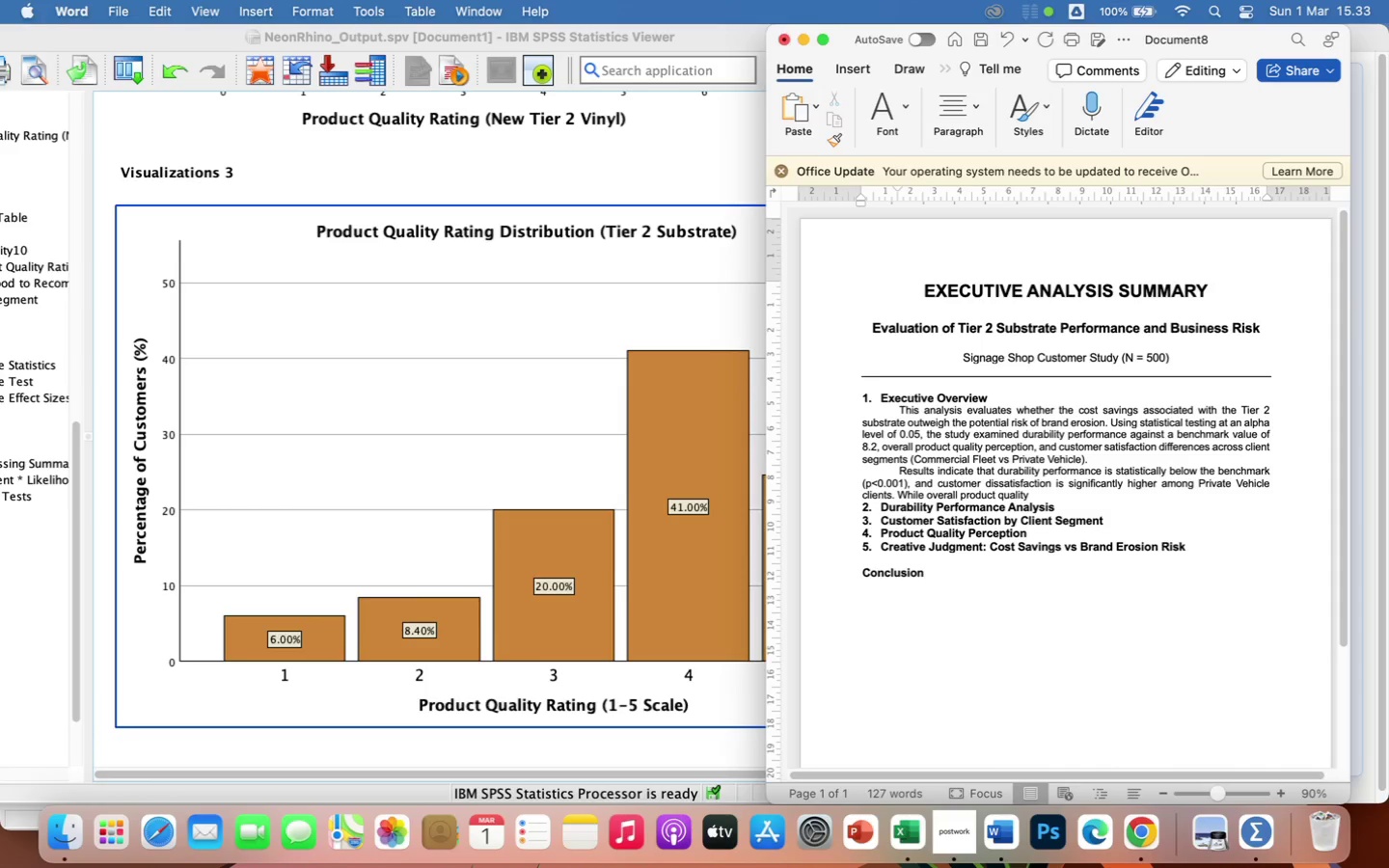 
type( perception remains moderately)
 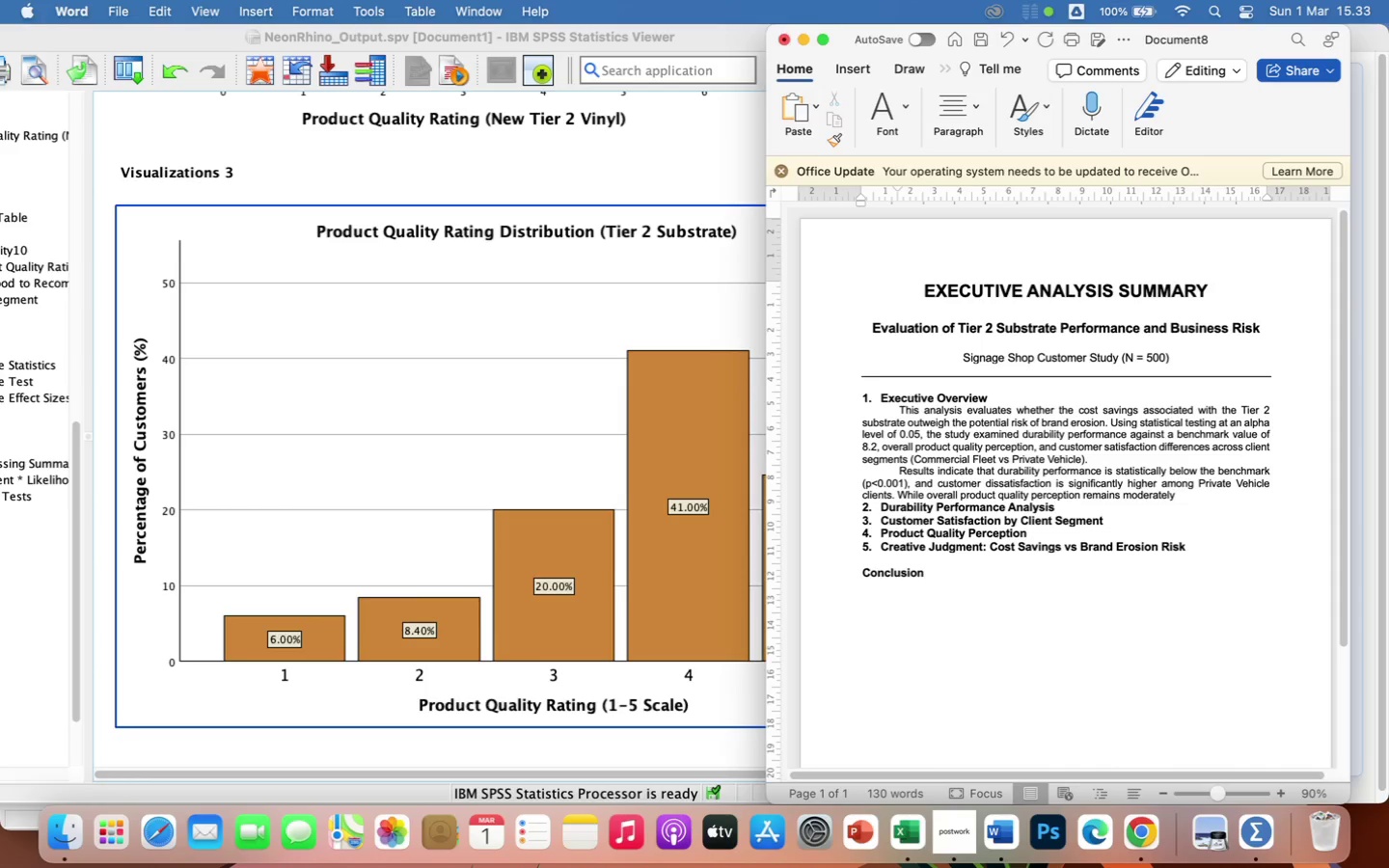 
type( positive, segment-level di)
 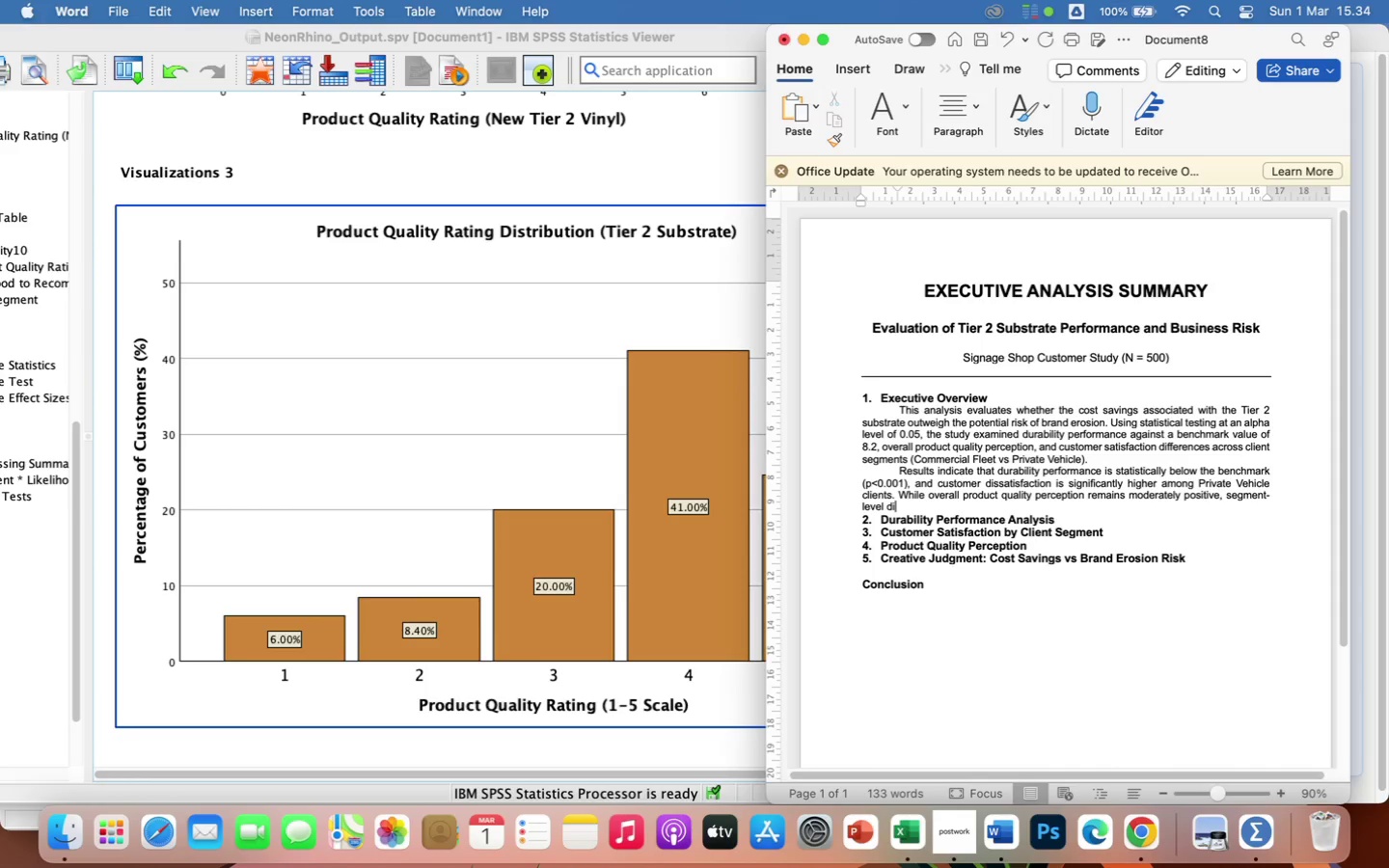 
wait(30.37)
 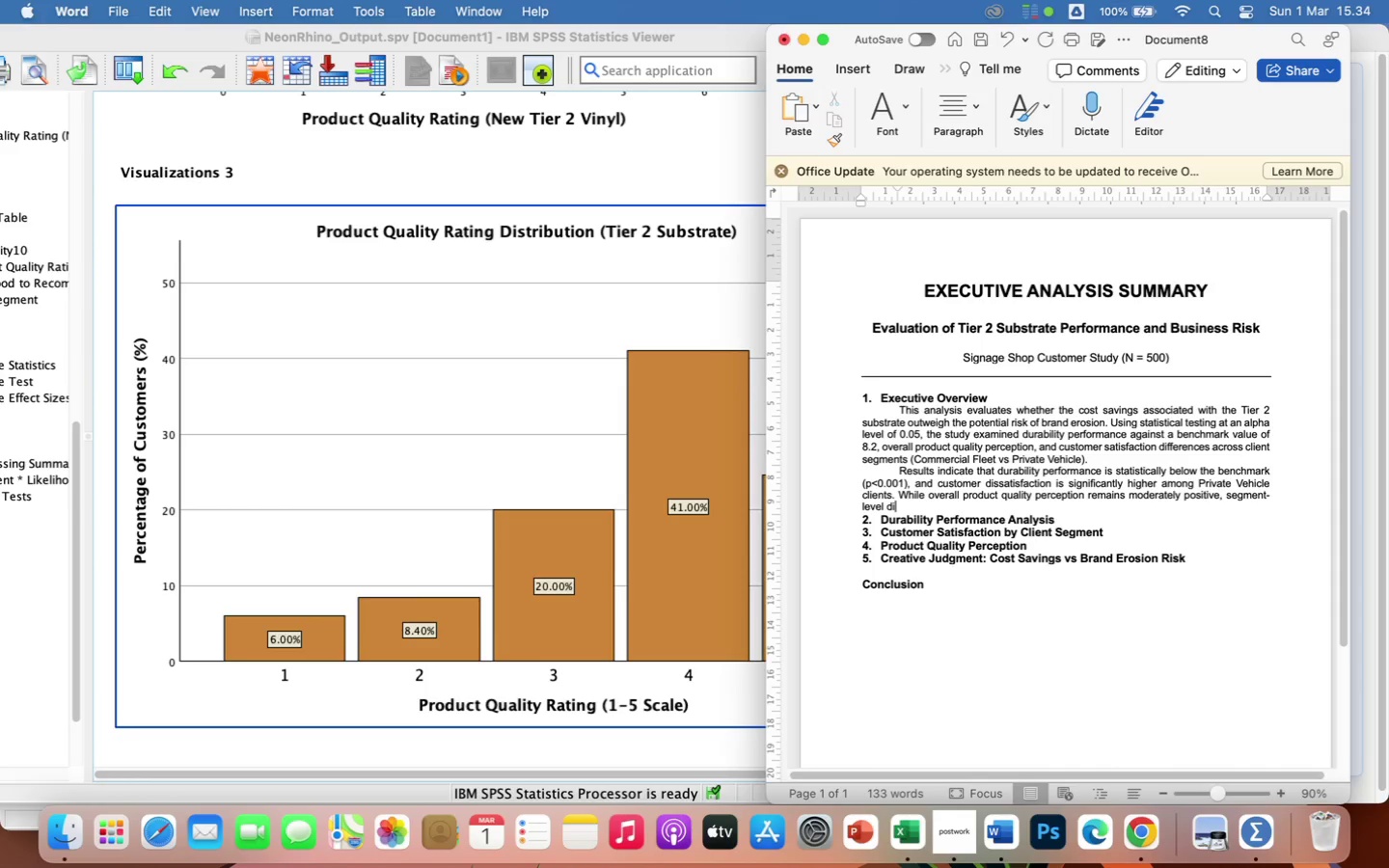 
left_click([998, 502])
 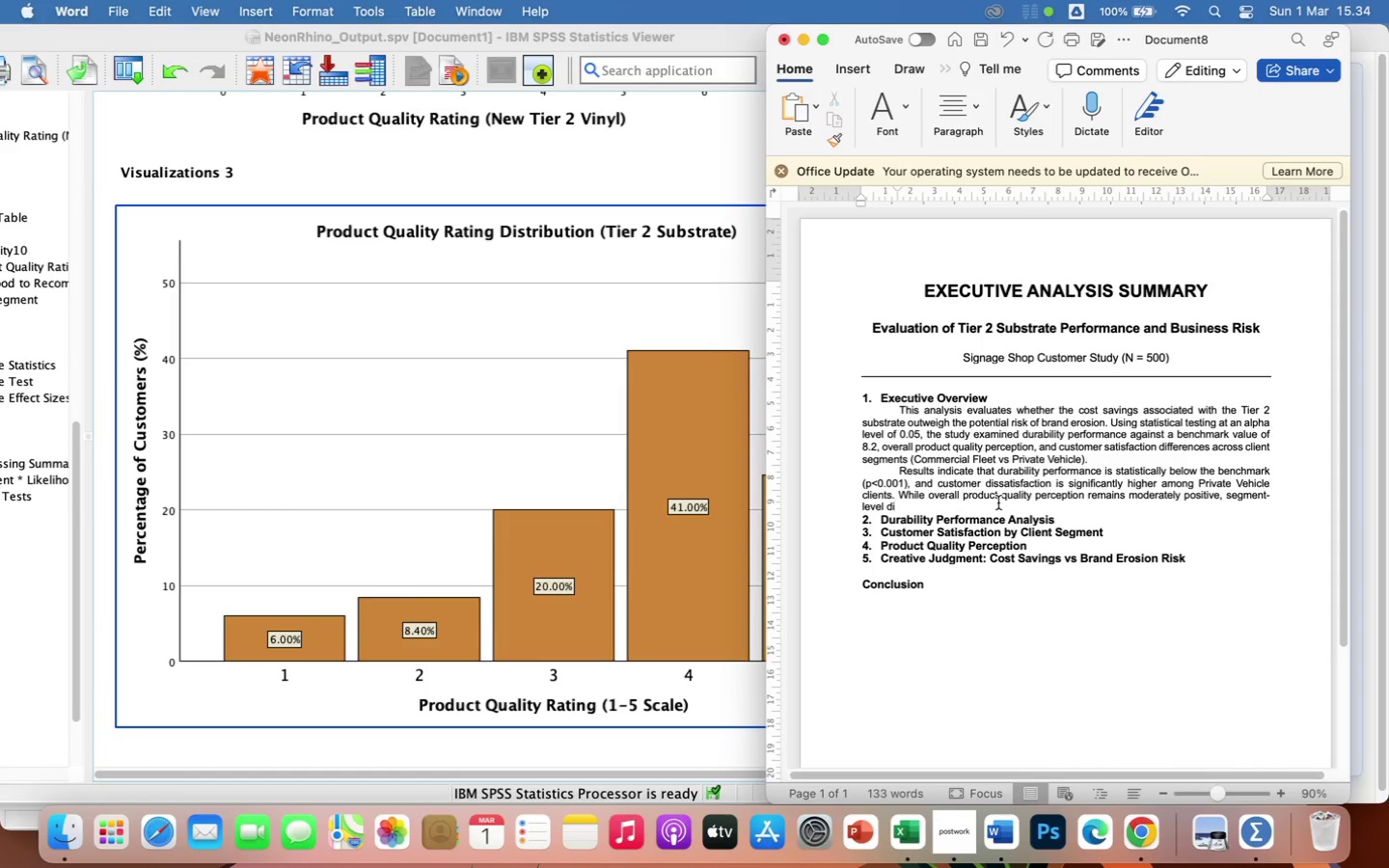 
key(Enter)
 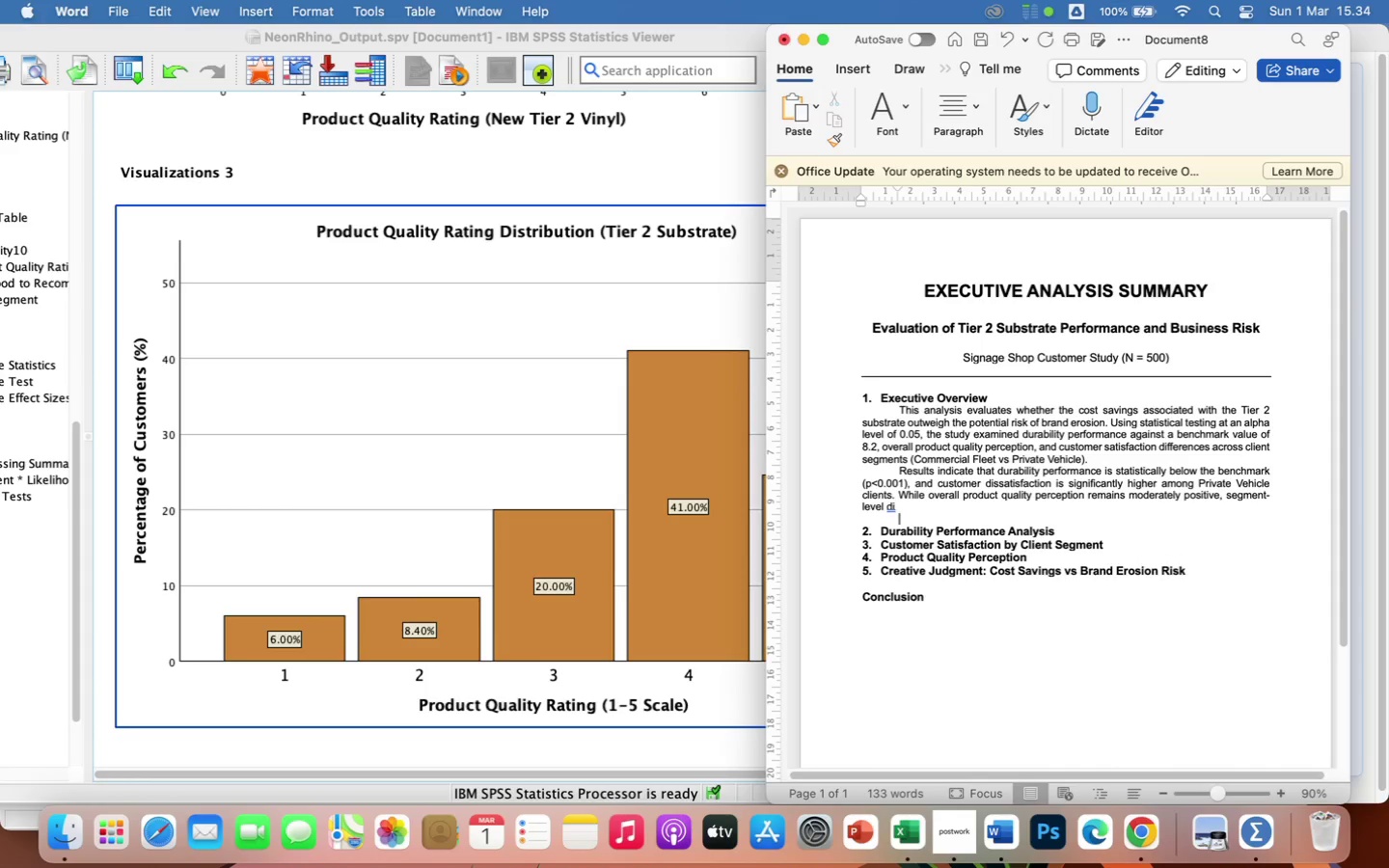 
key(ArrowUp)
 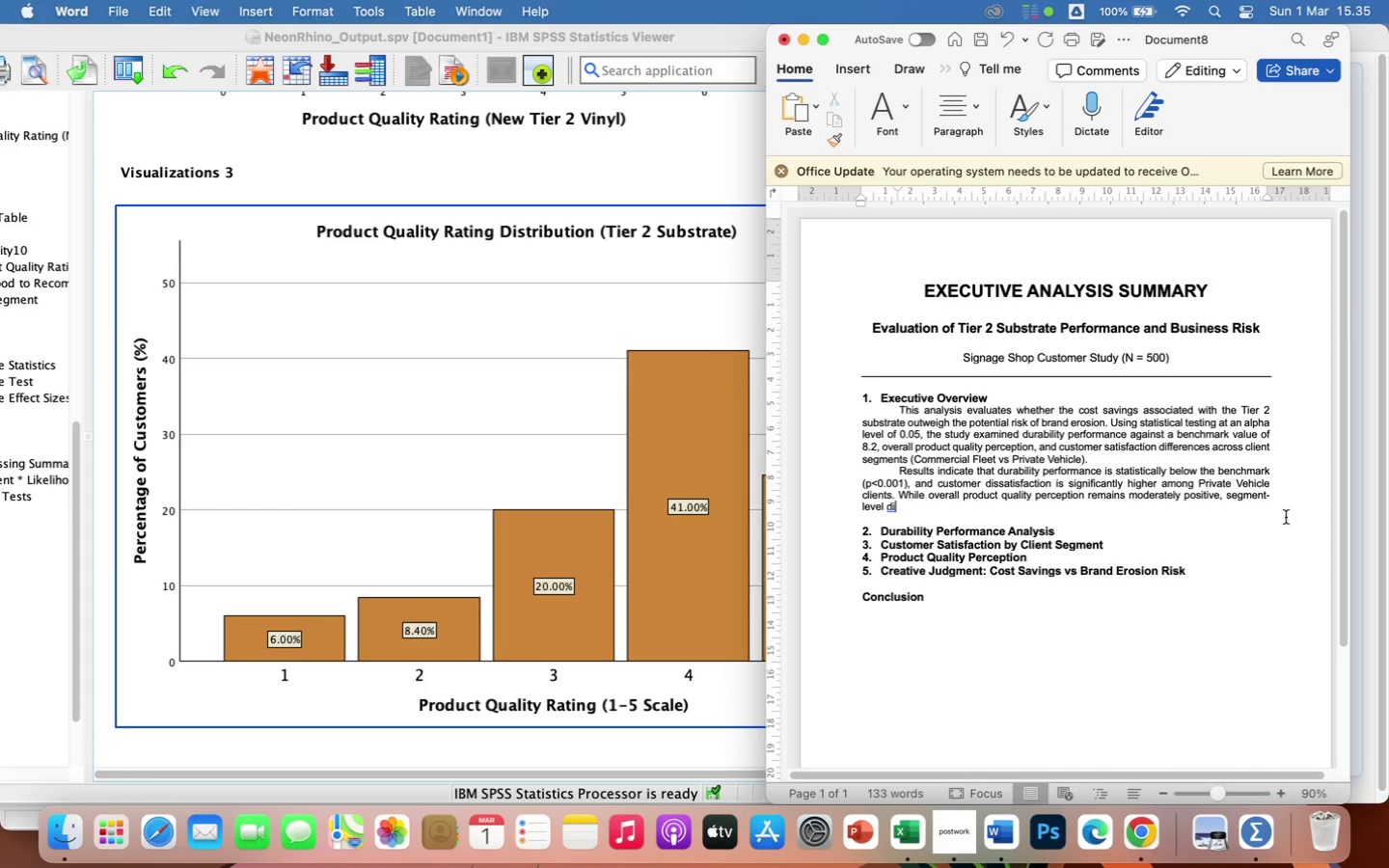 
wait(57.8)
 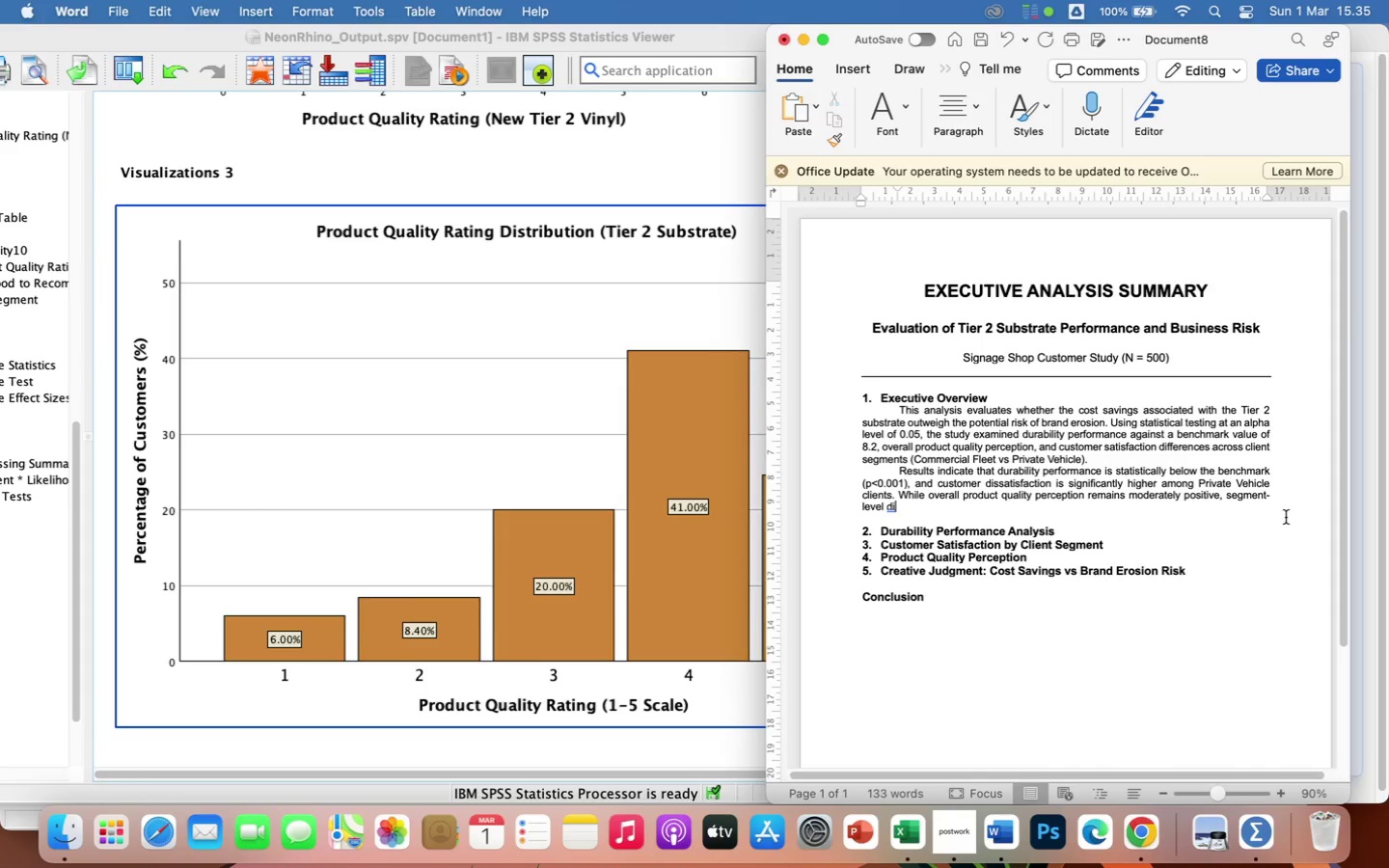 
left_click([928, 510])
 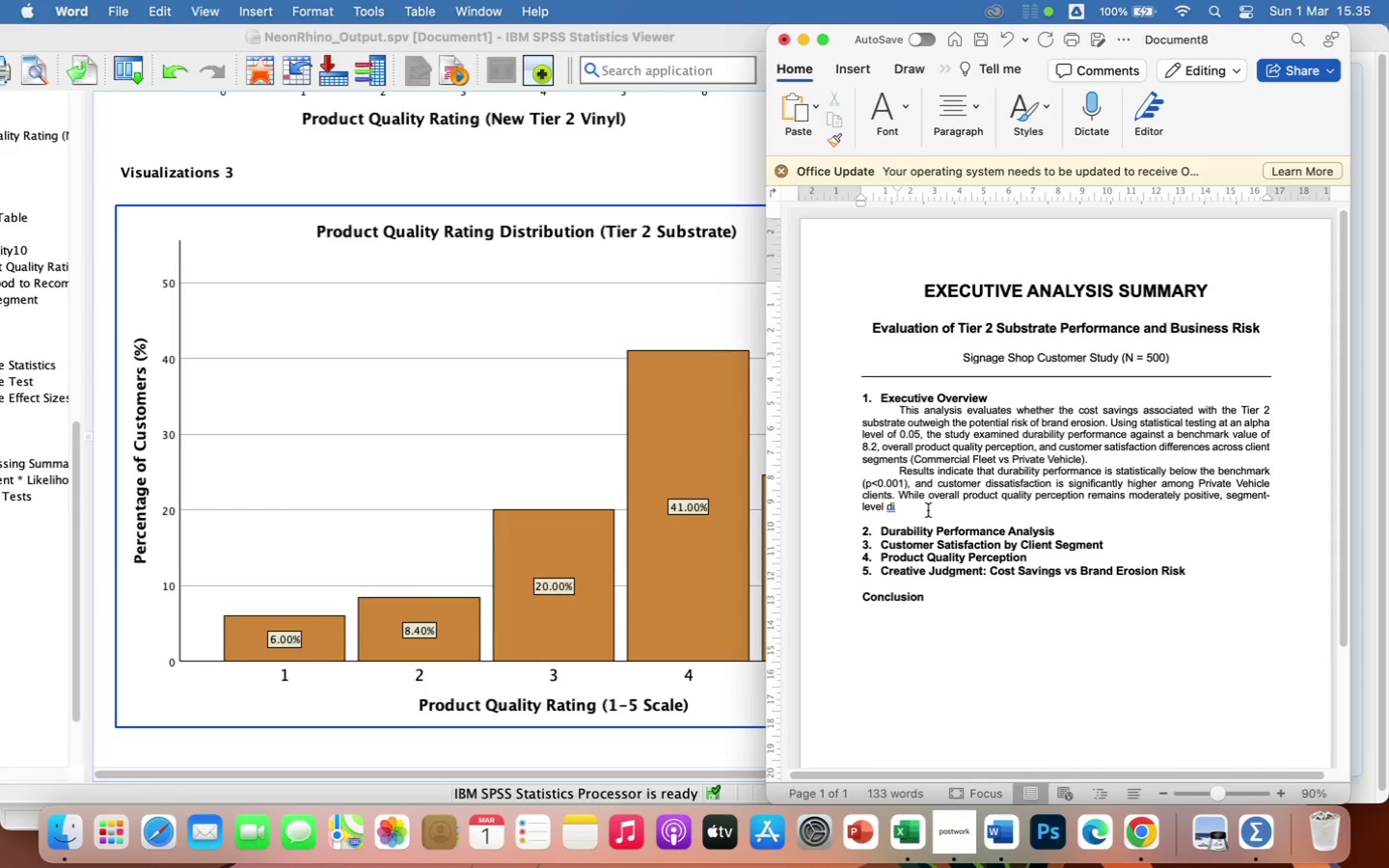 
type(ssatisfaction presents a measurable brand risk that requires)
 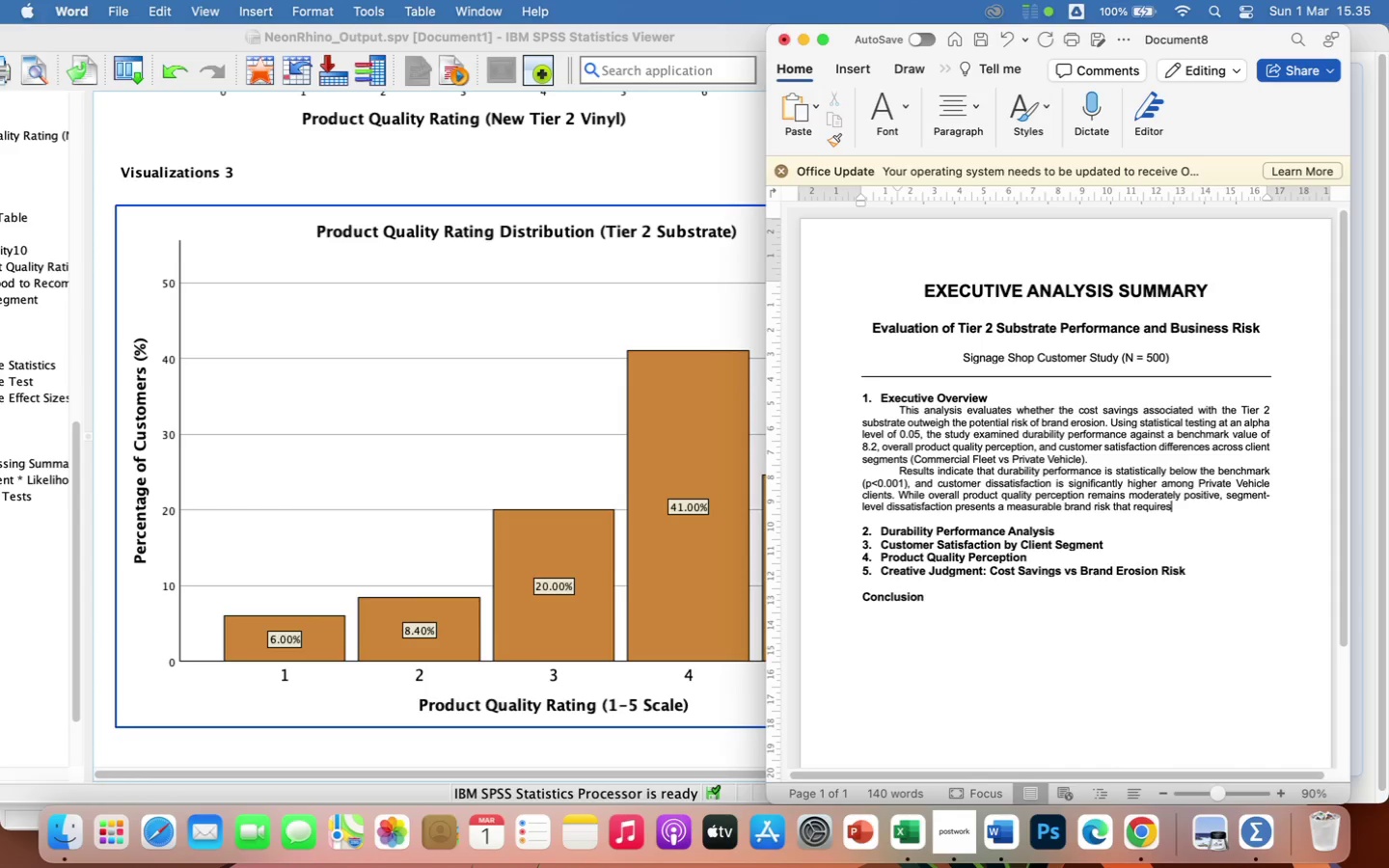 
type( strategies)
 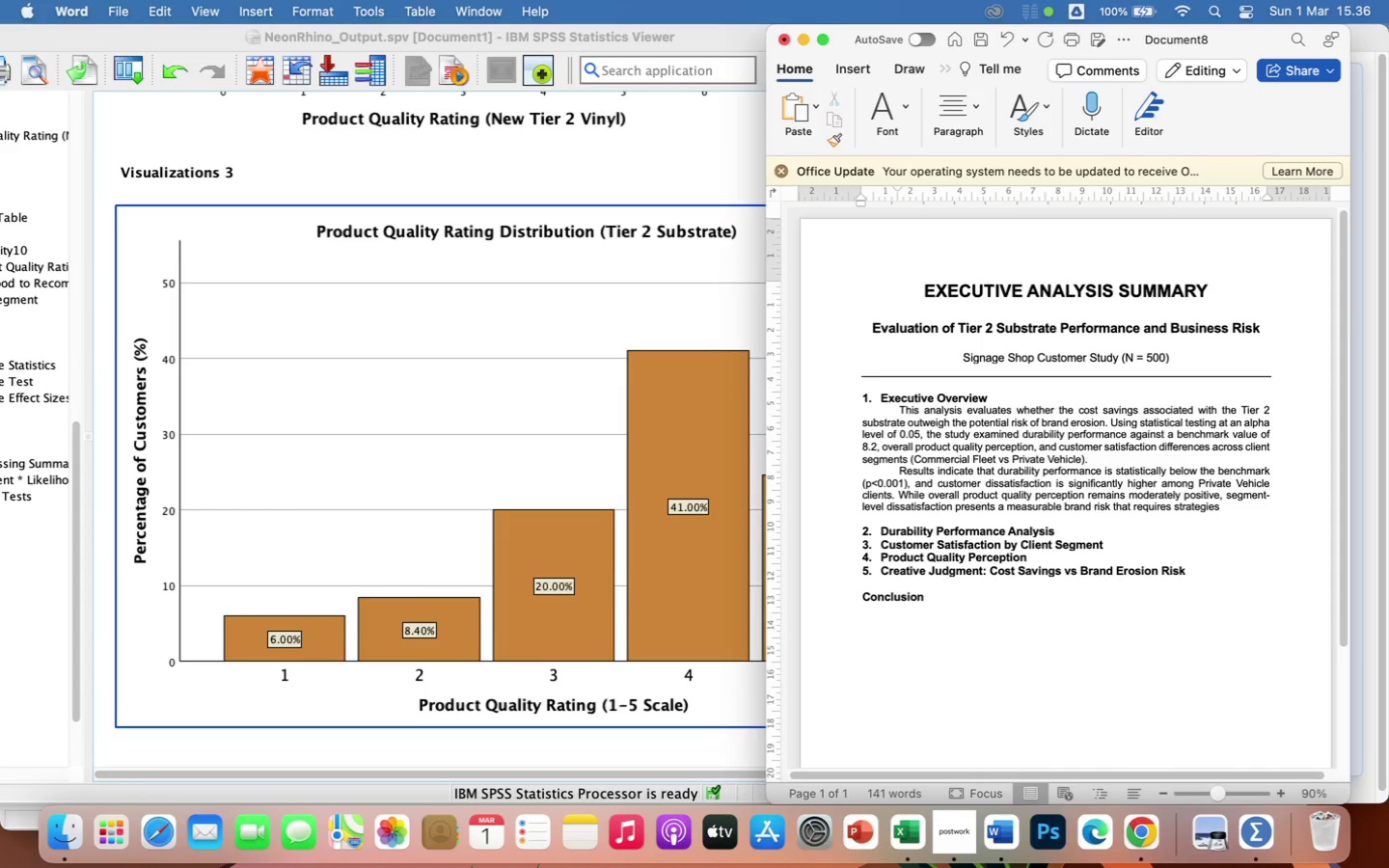 
wait(12.21)
 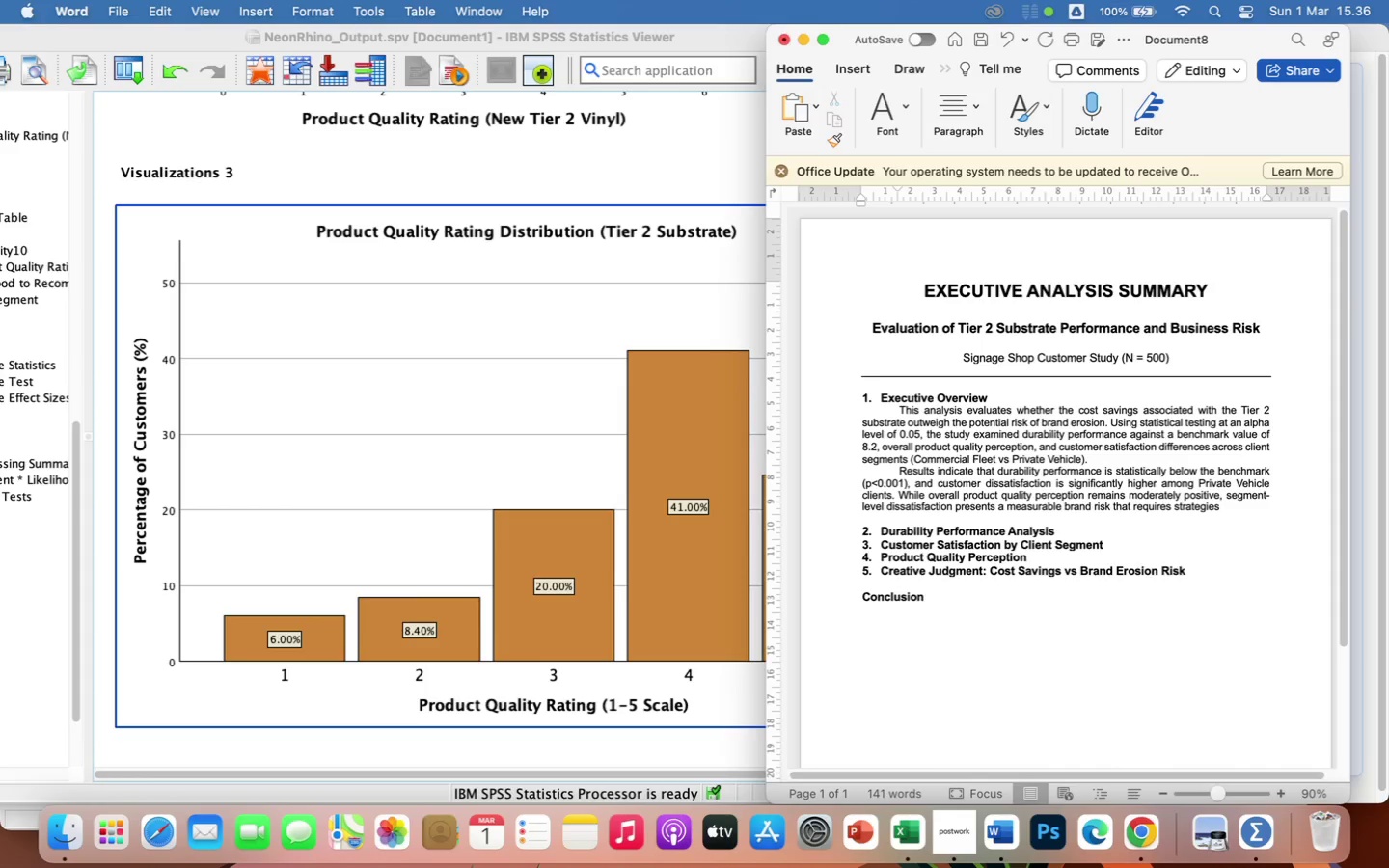 
key(Backspace)
key(Backspace)
type(c consideration.)
 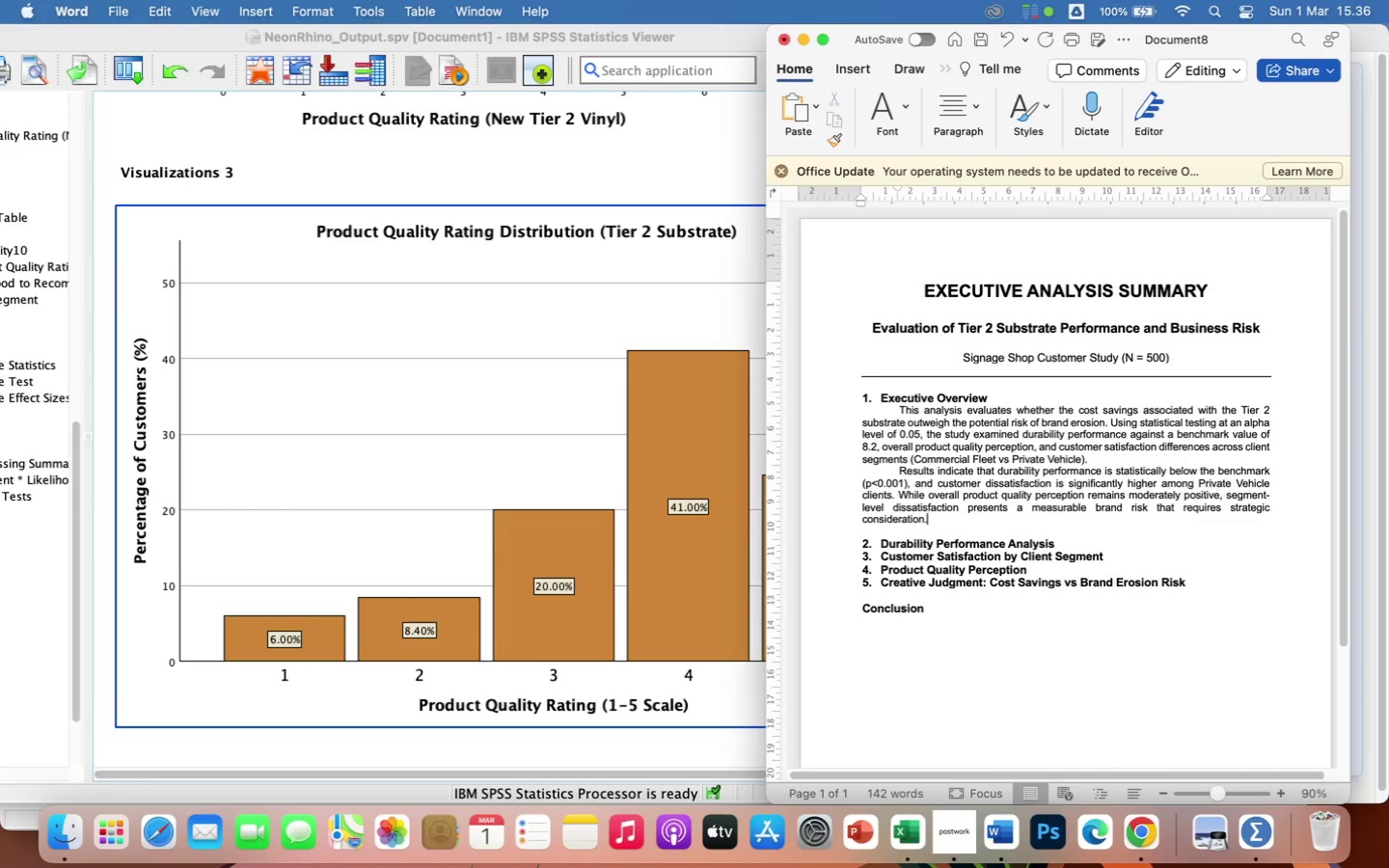 
wait(5.21)
 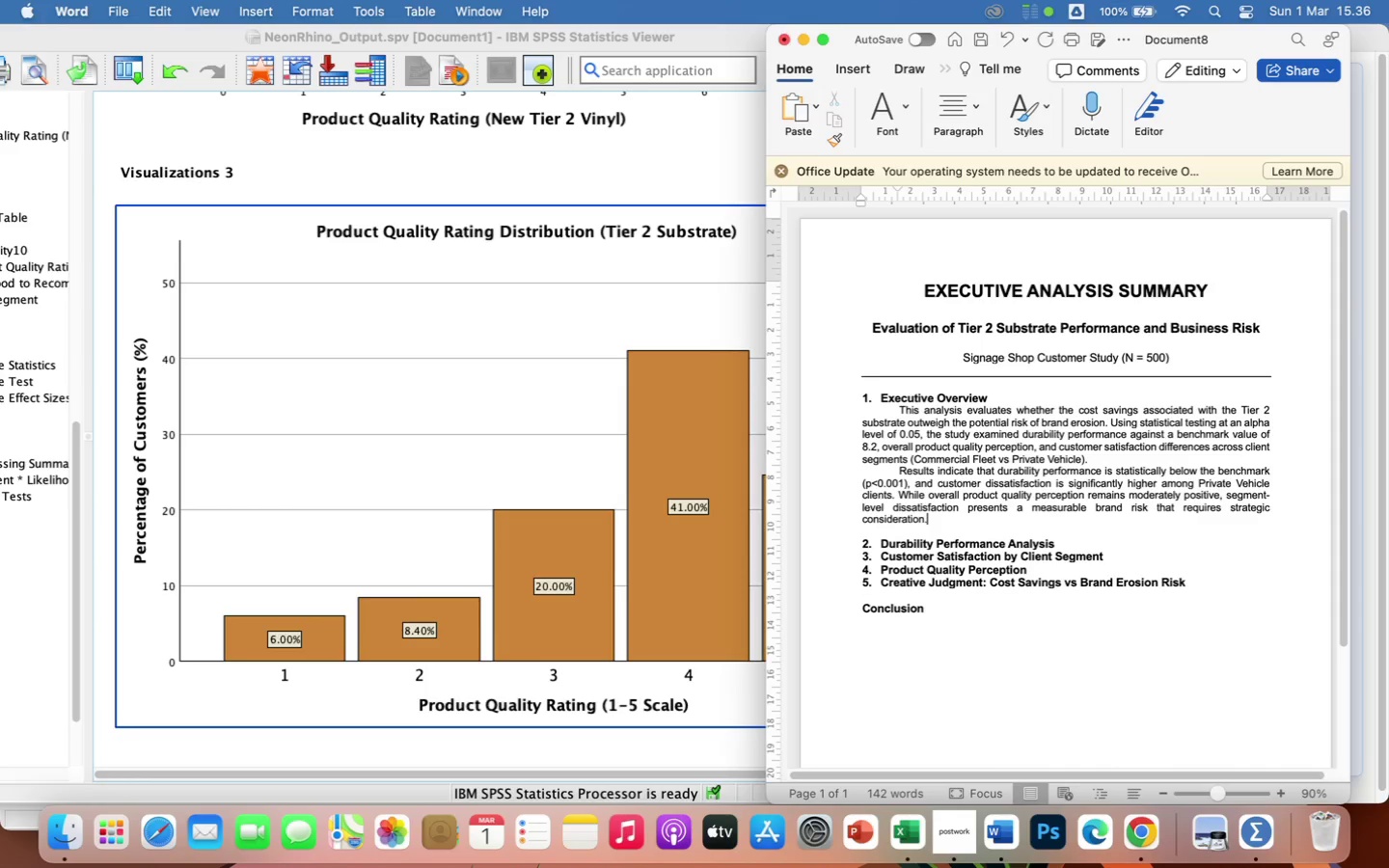 
left_click([1074, 539])
 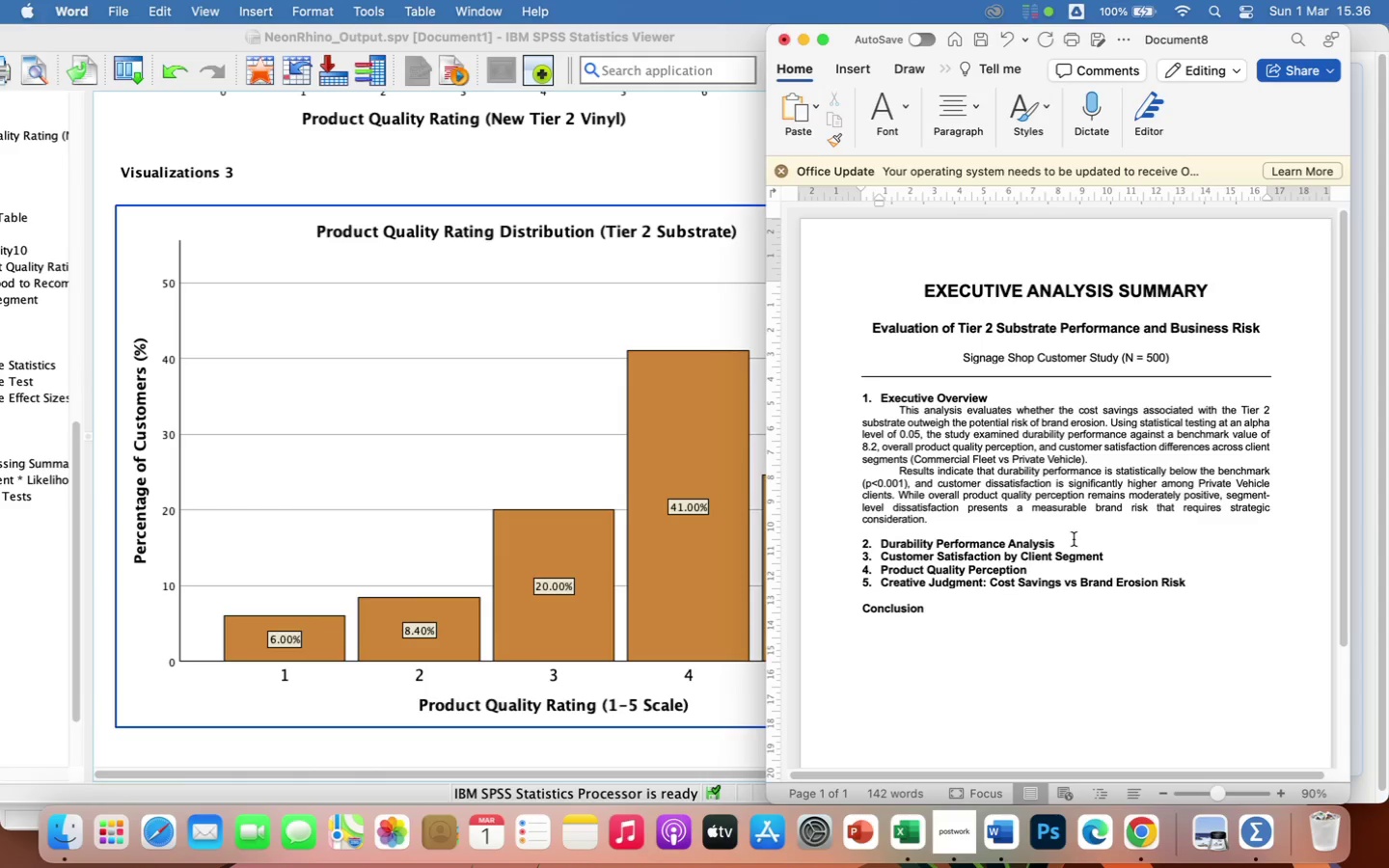 
key(Enter)
 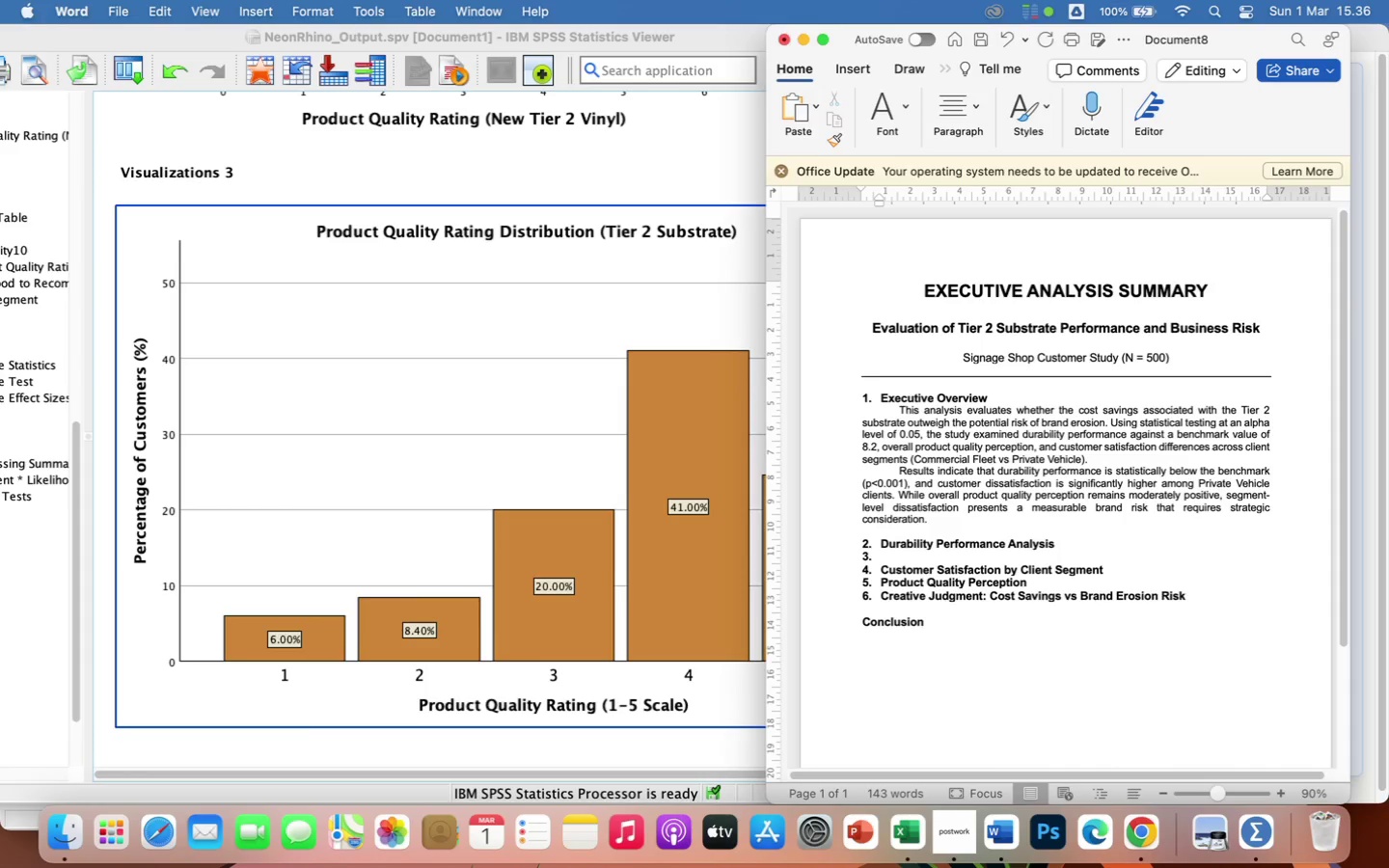 
key(Backspace)
 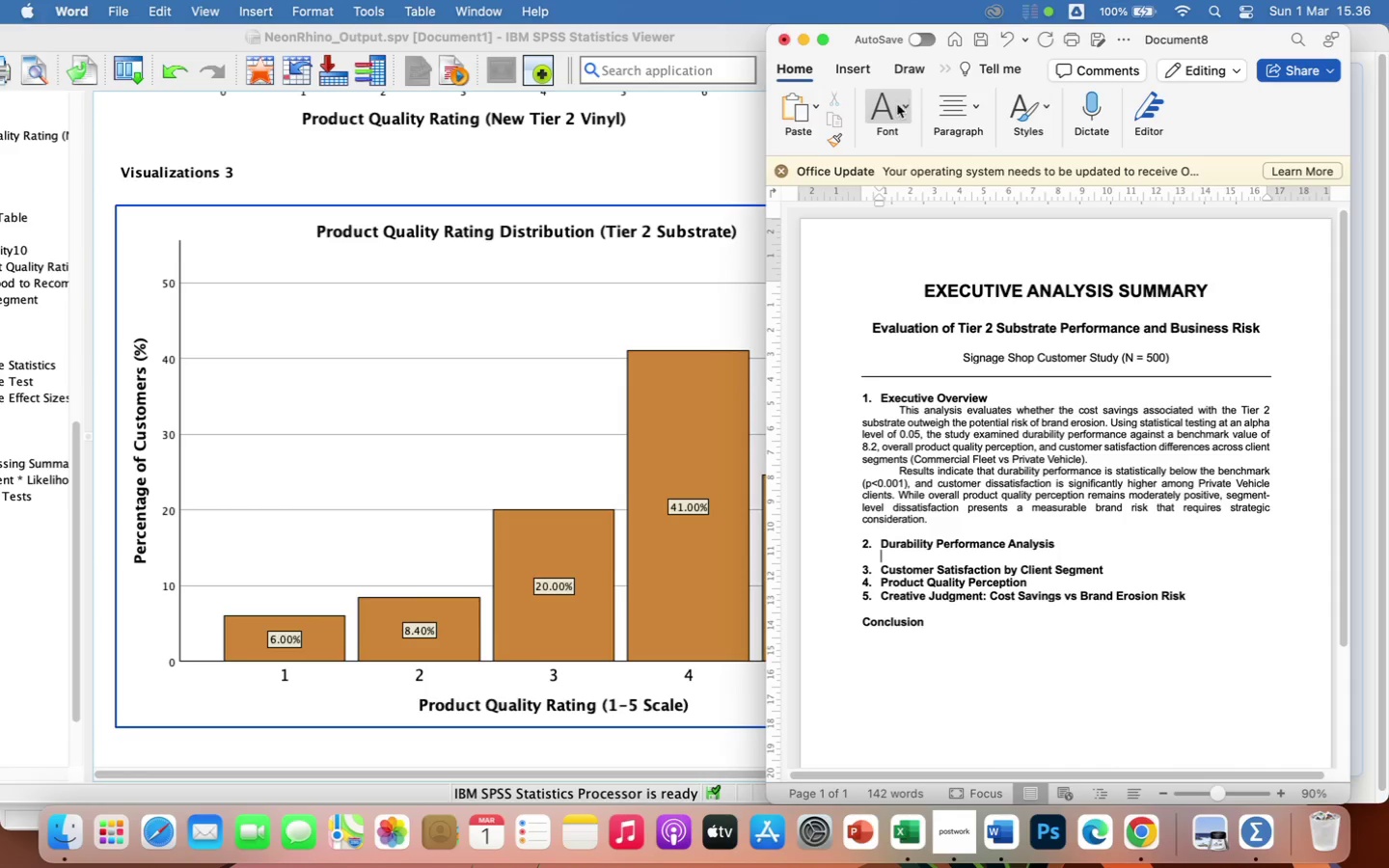 
left_click([888, 109])
 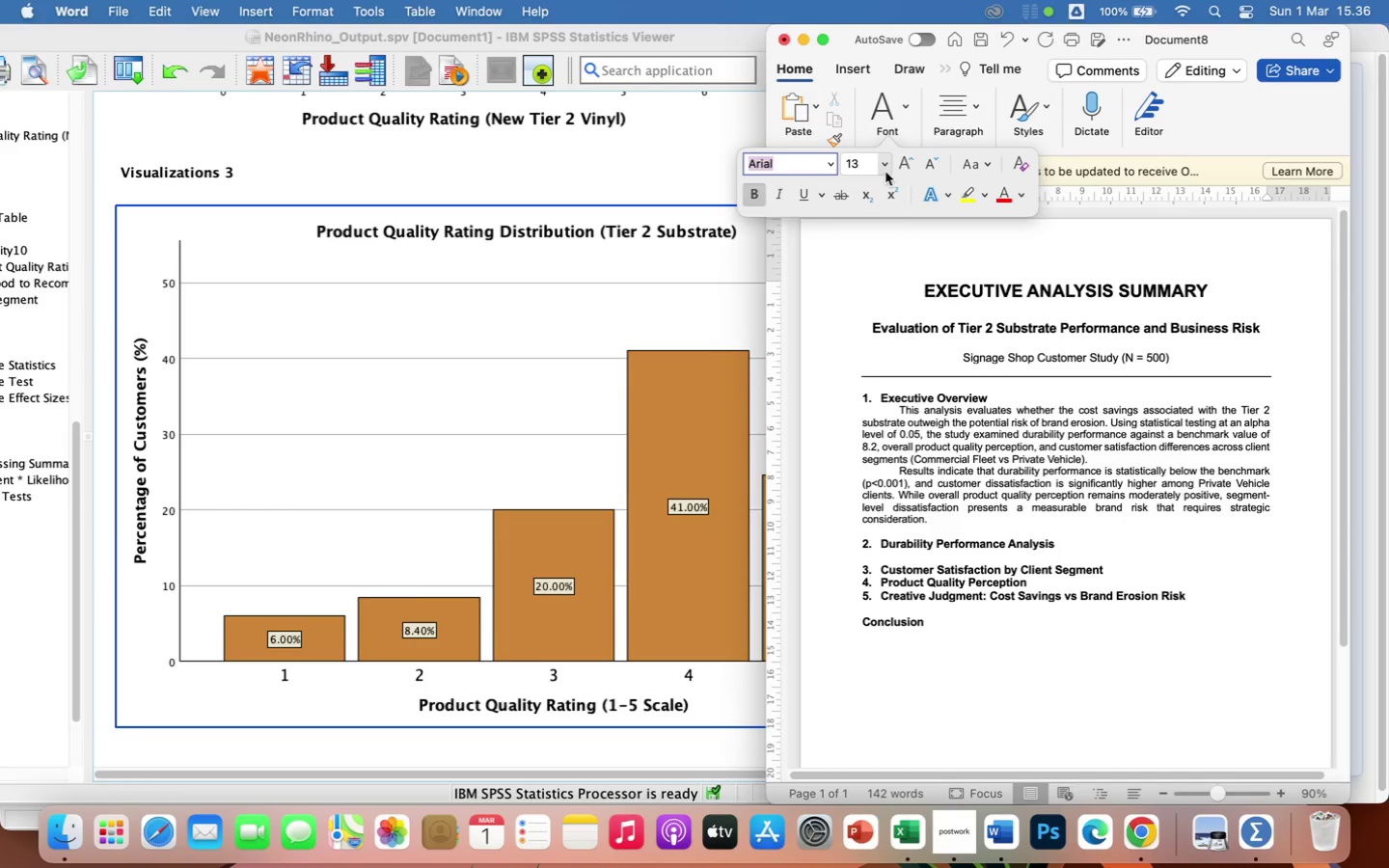 
left_click([885, 167])
 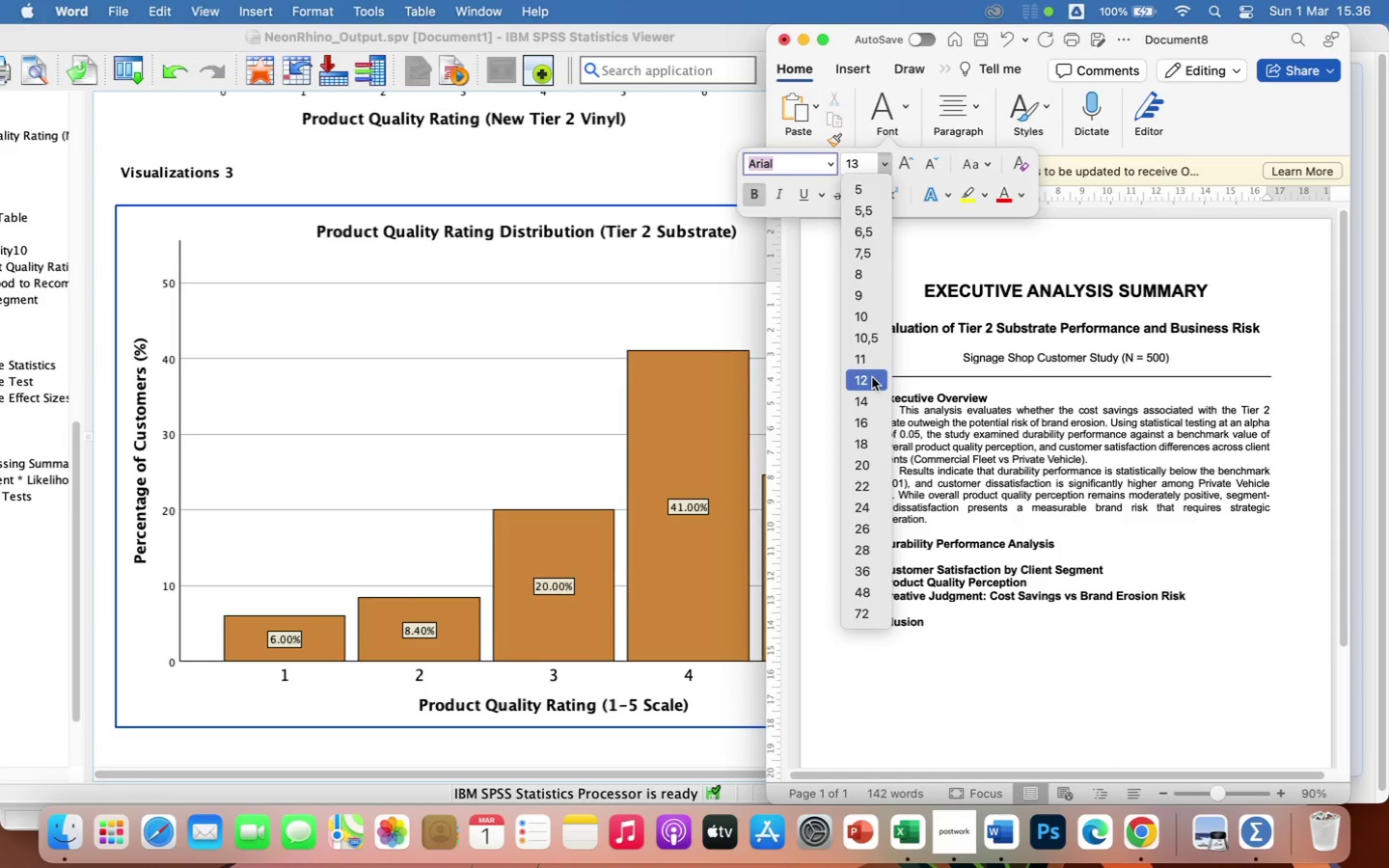 
left_click([871, 377])
 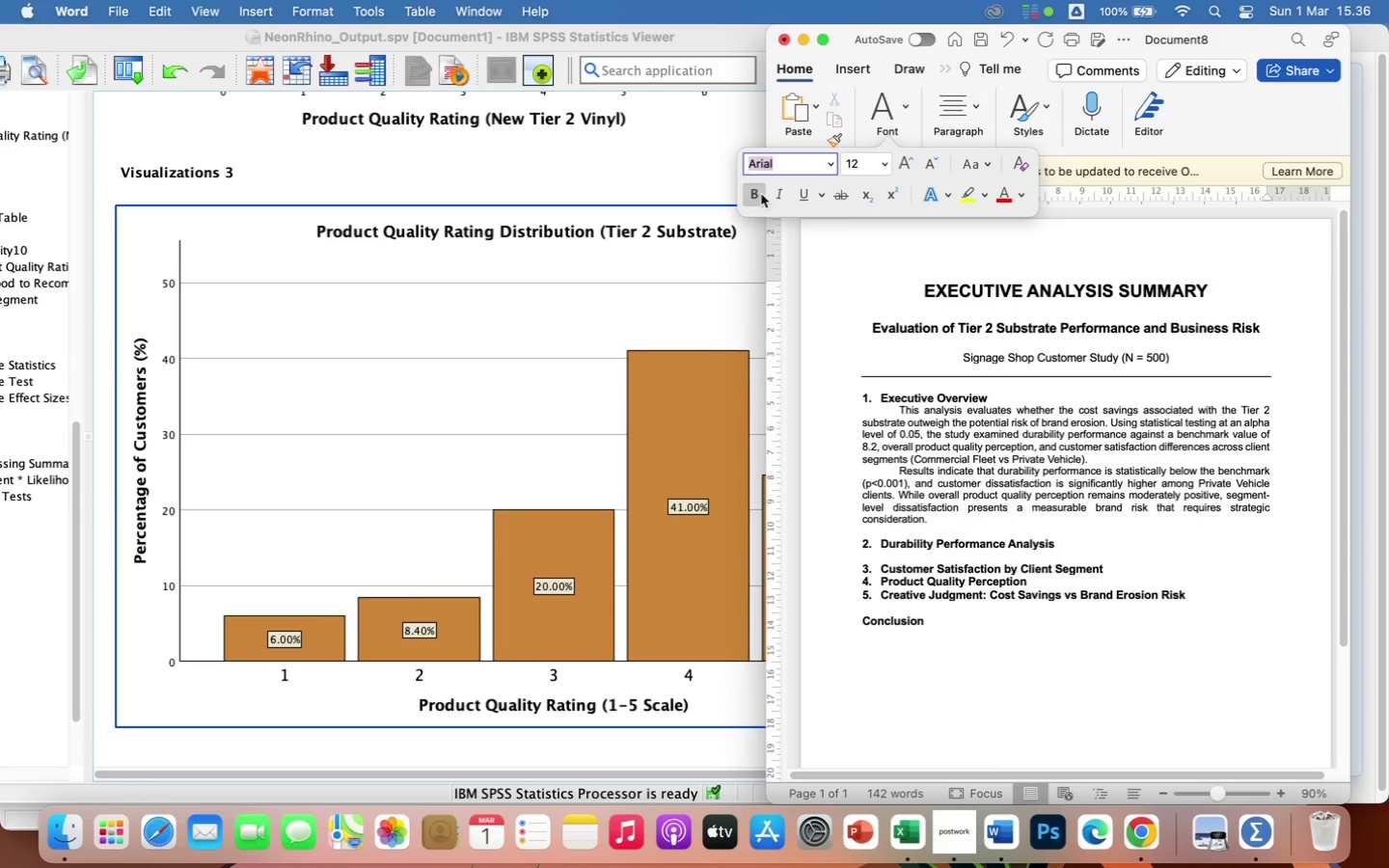 
left_click([757, 191])
 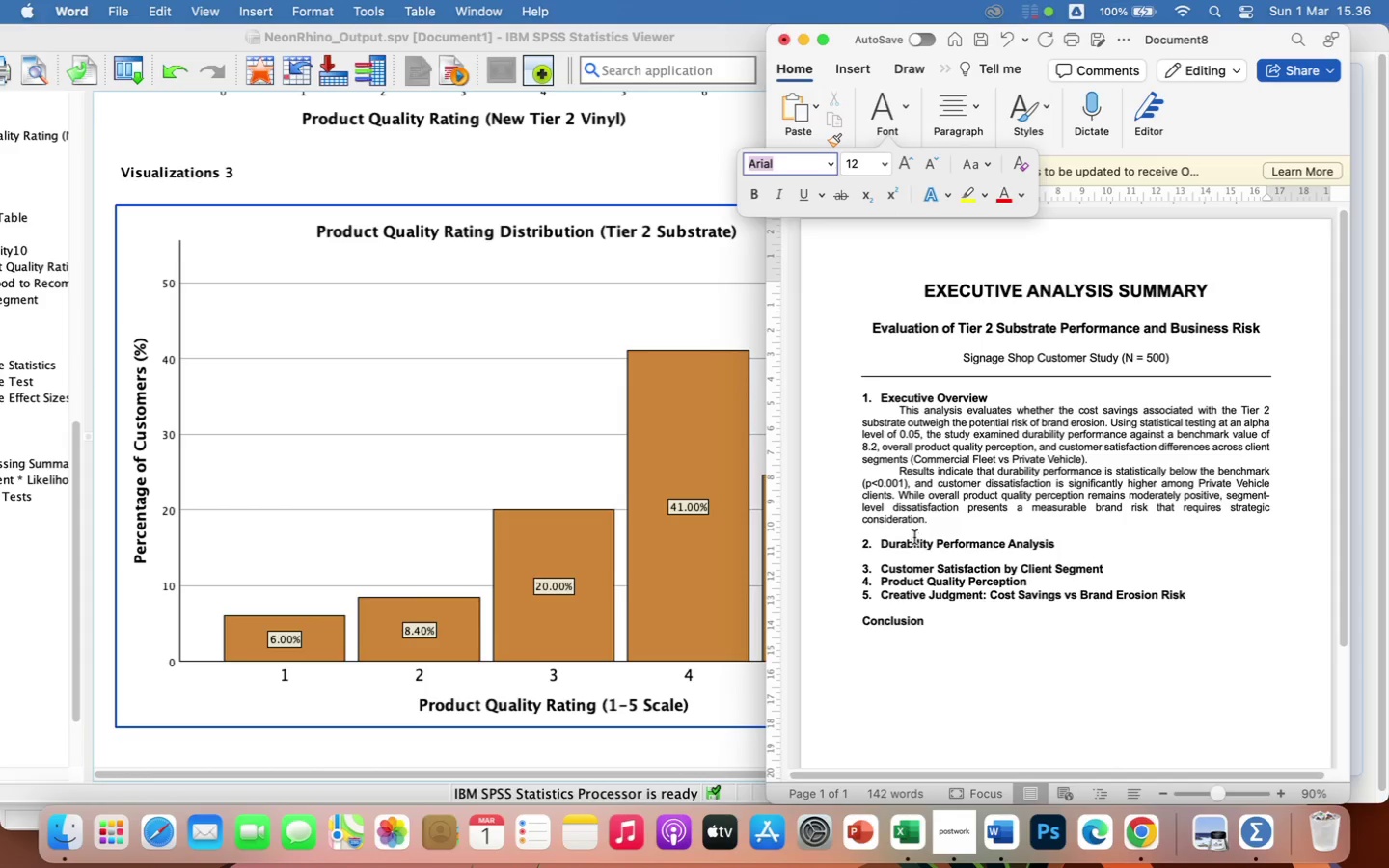 
left_click([917, 557])
 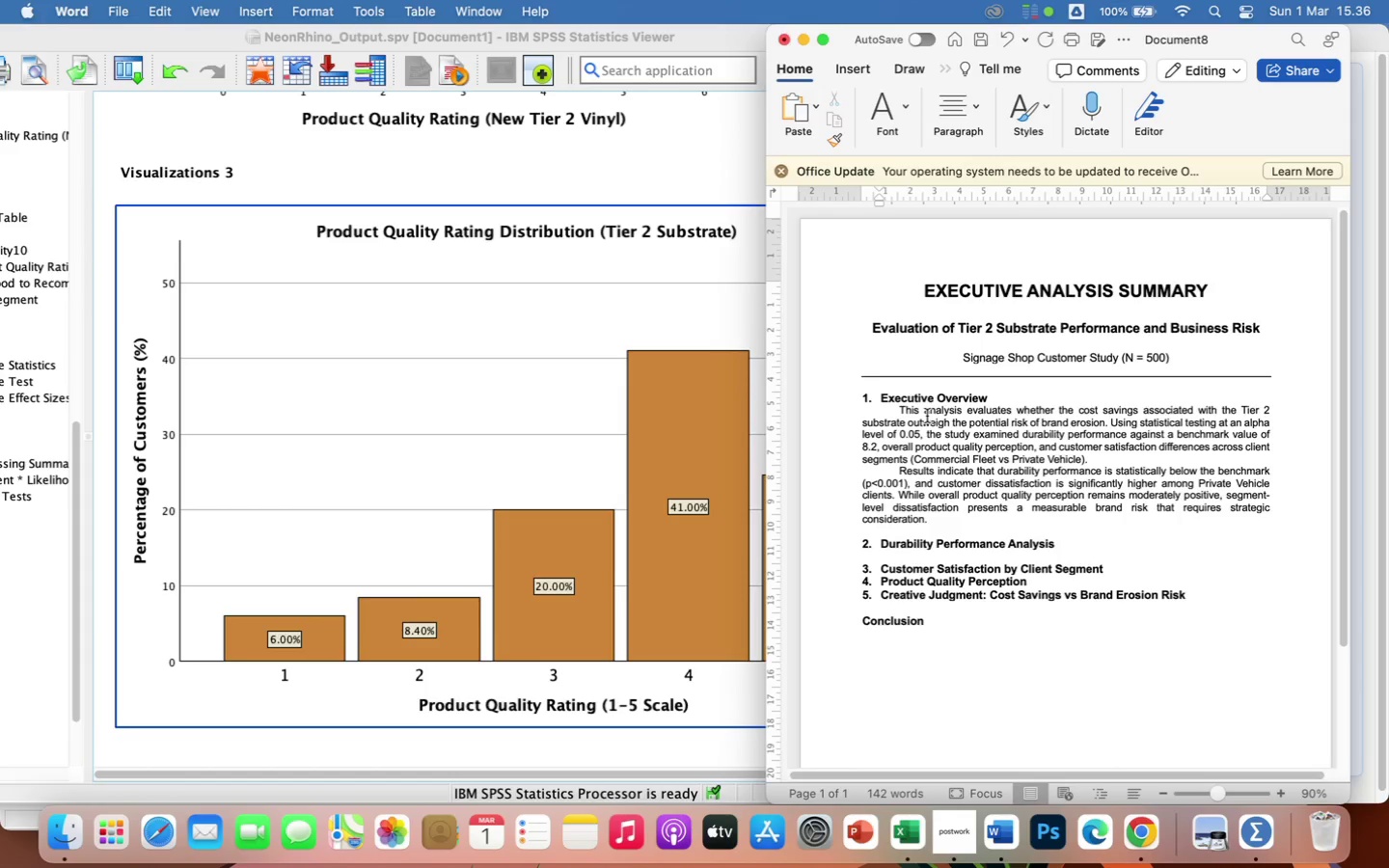 
left_click([927, 420])
 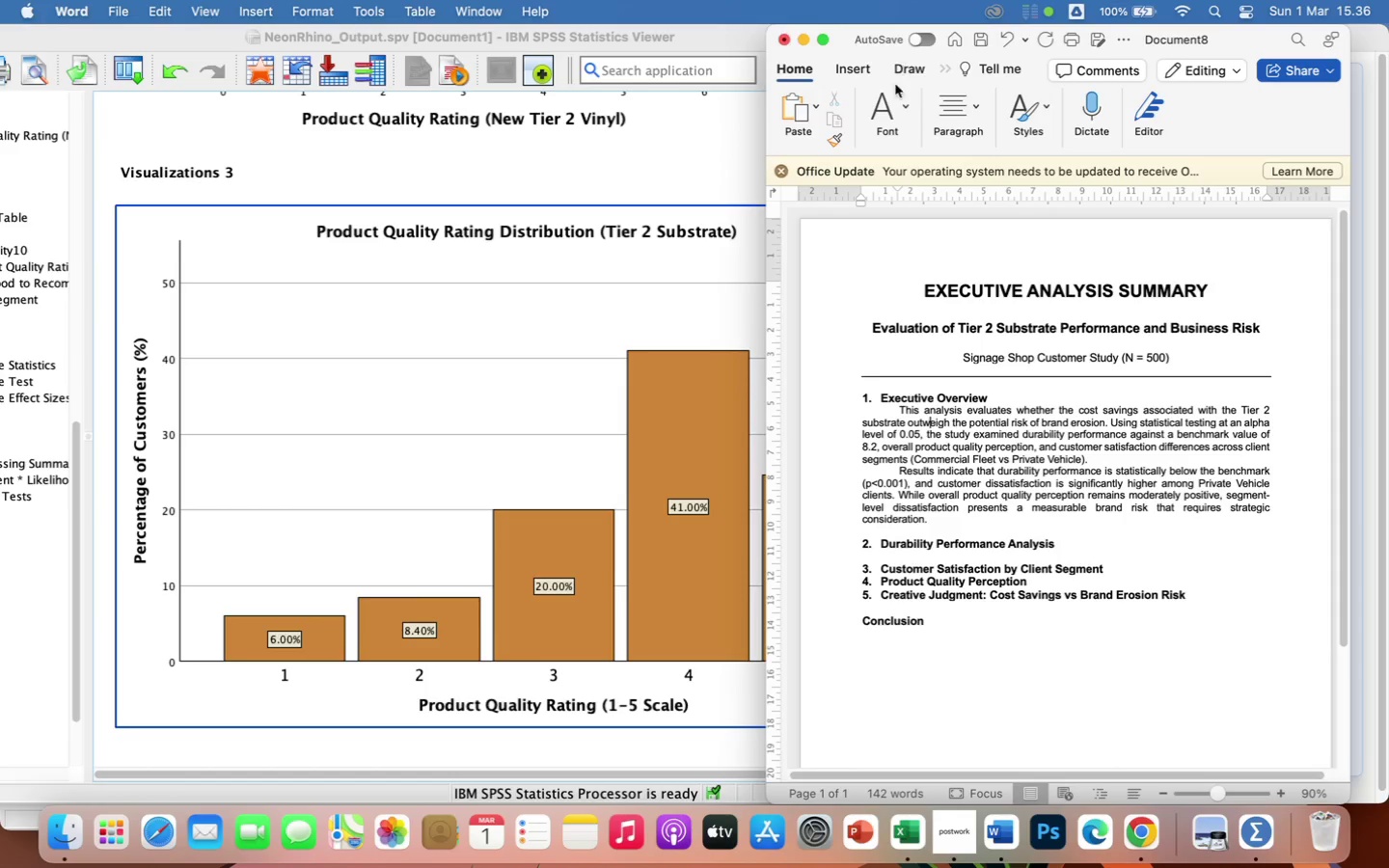 
left_click([895, 107])
 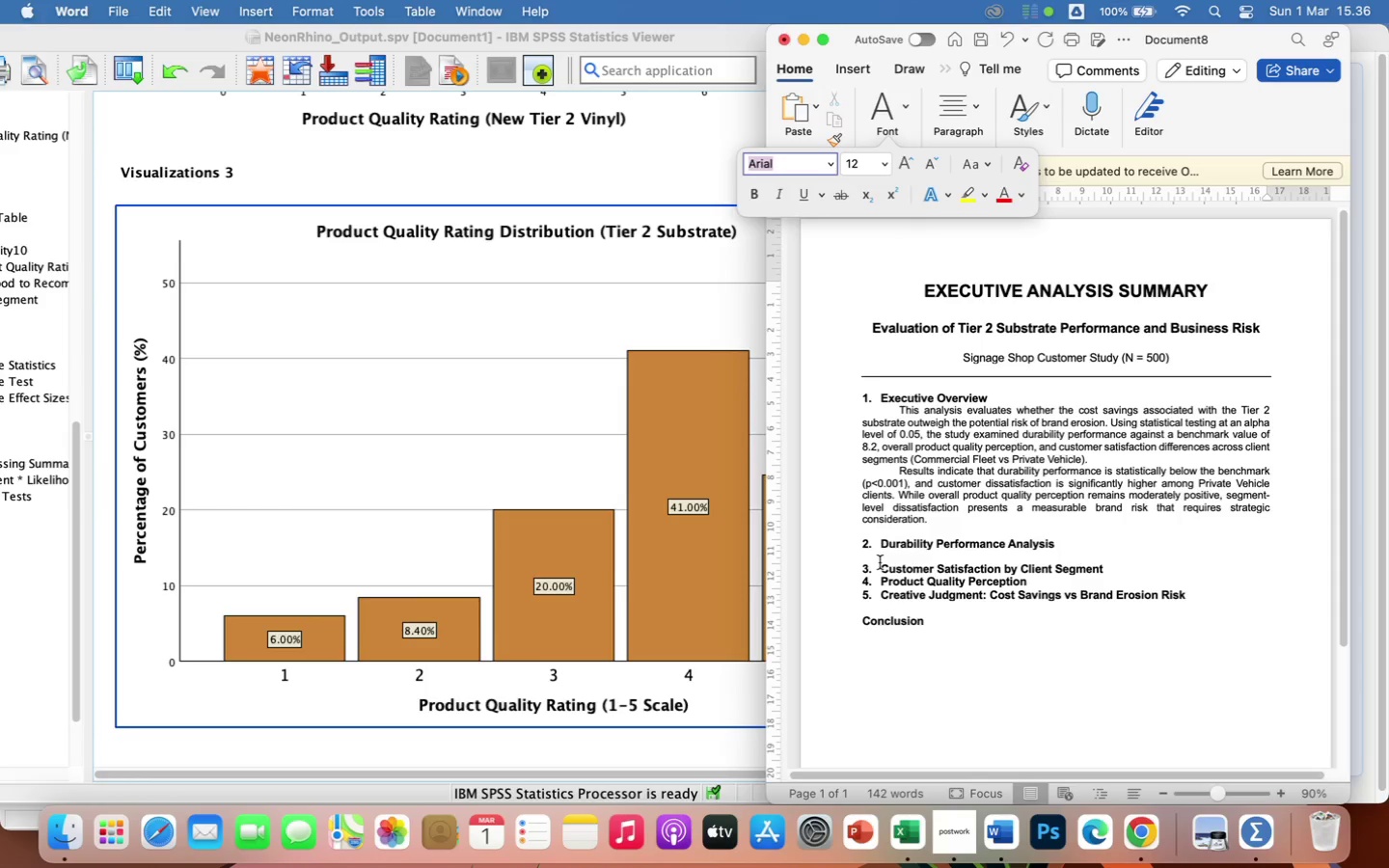 
left_click([912, 559])
 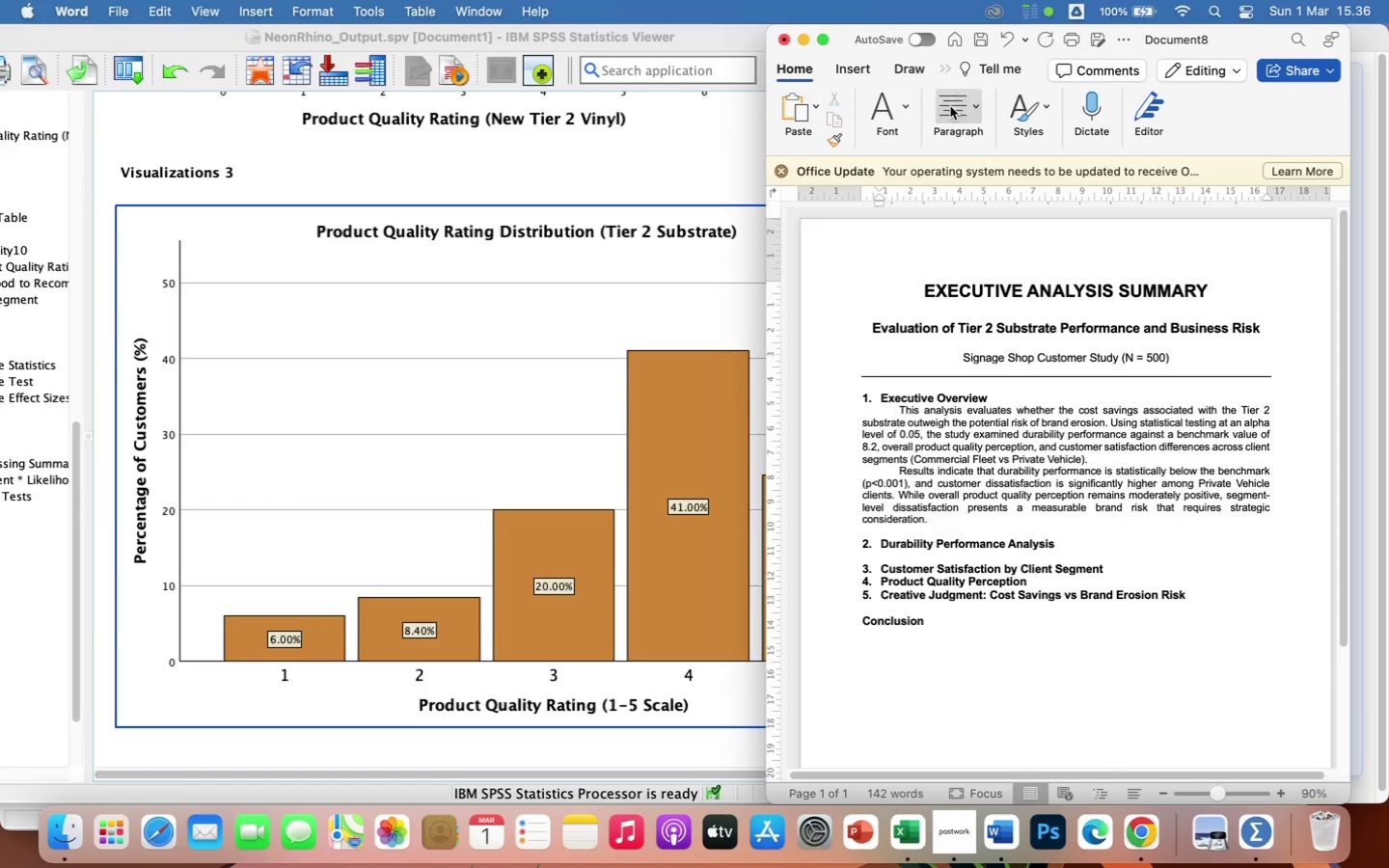 
left_click([949, 115])
 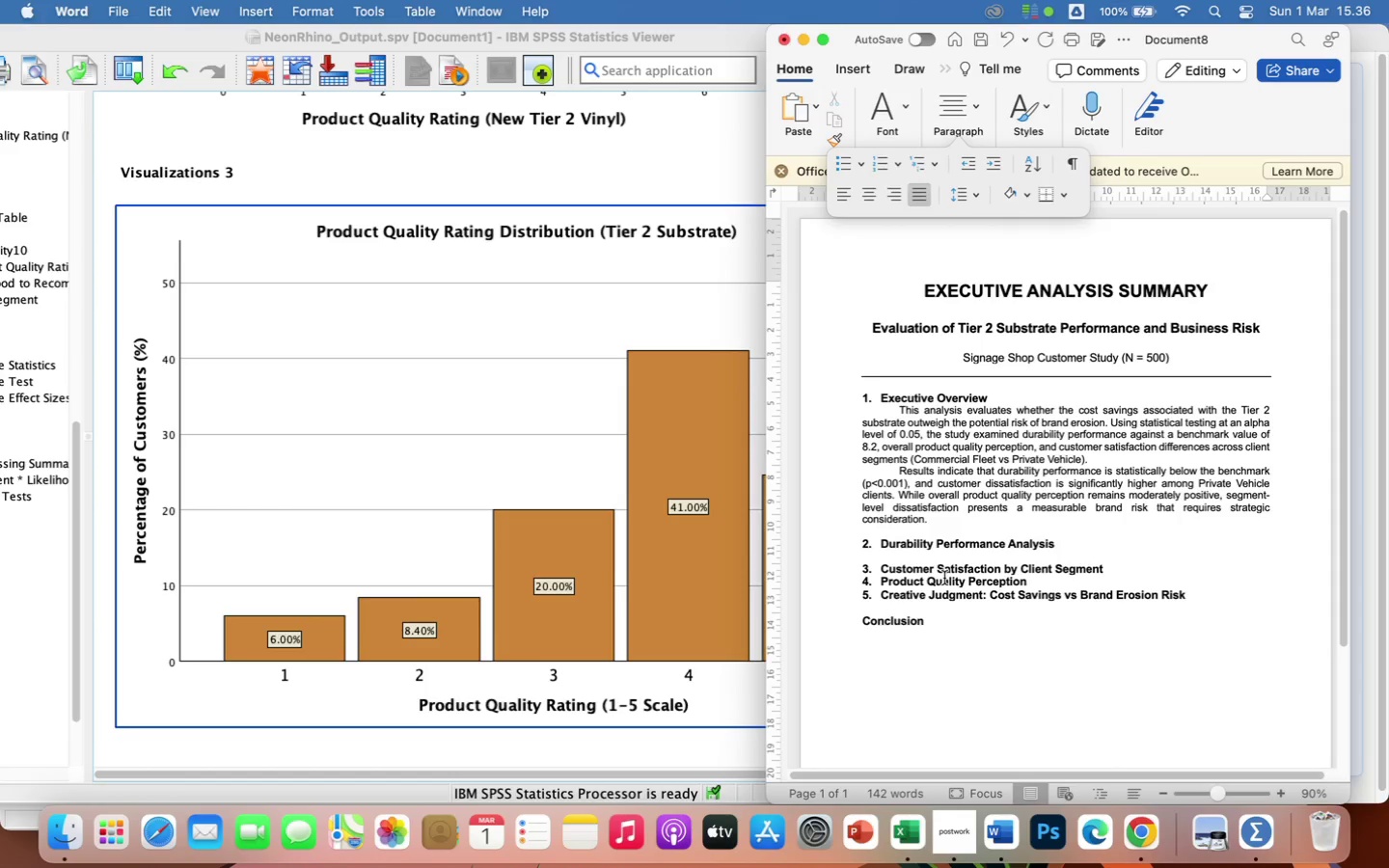 
left_click([926, 554])
 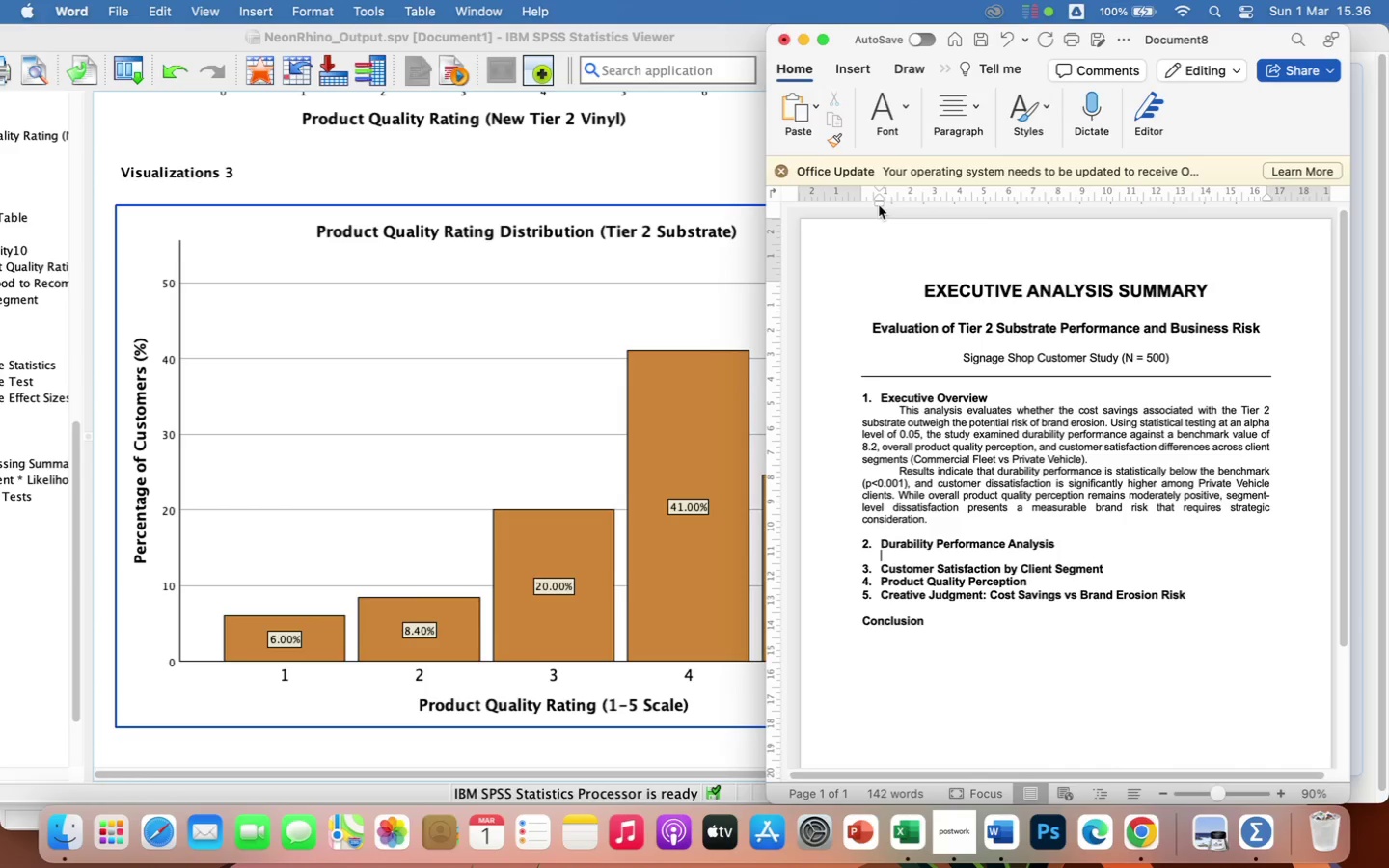 
left_click_drag(start_coordinate=[879, 203], to_coordinate=[859, 210])
 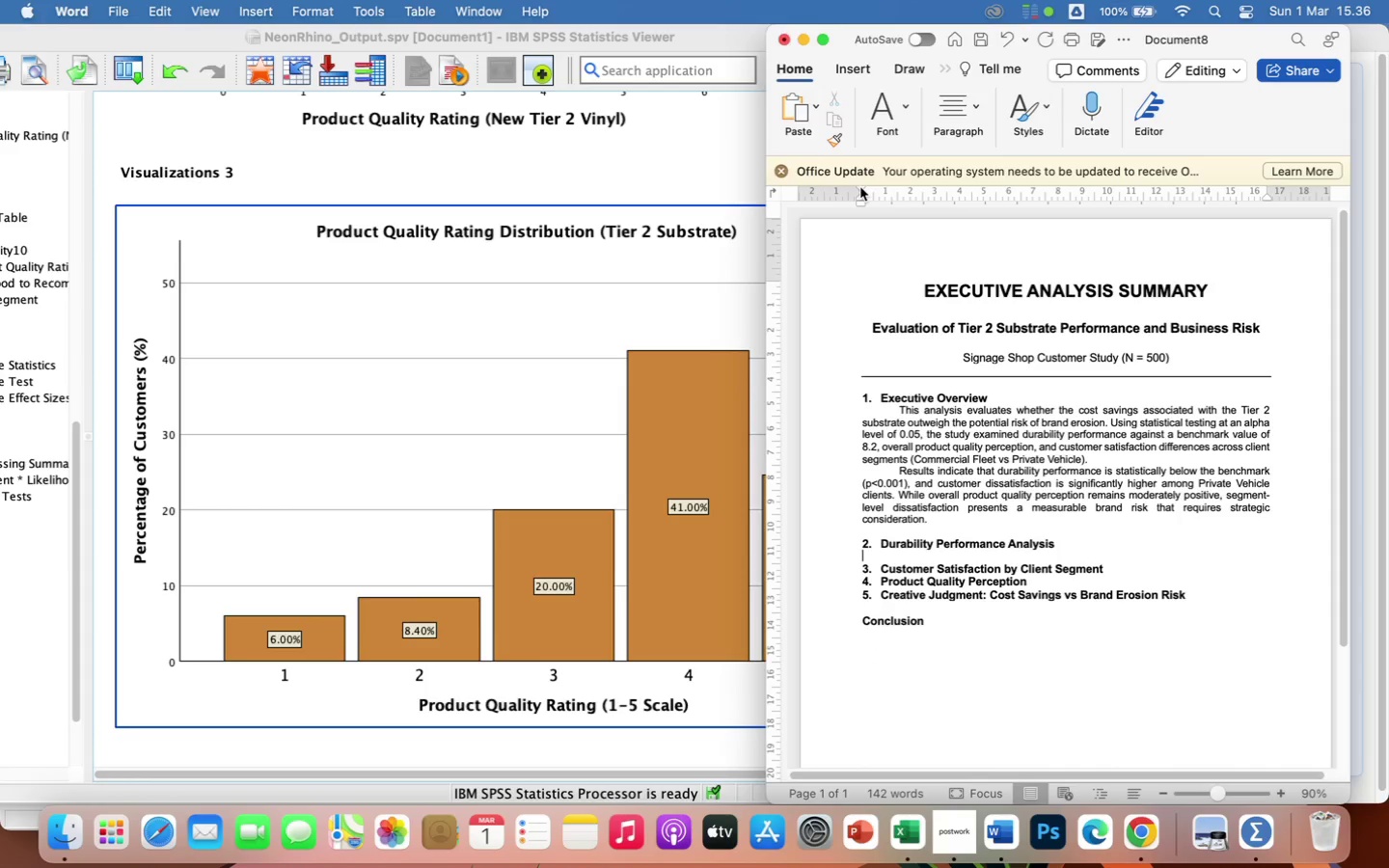 
left_click_drag(start_coordinate=[860, 187], to_coordinate=[895, 215])
 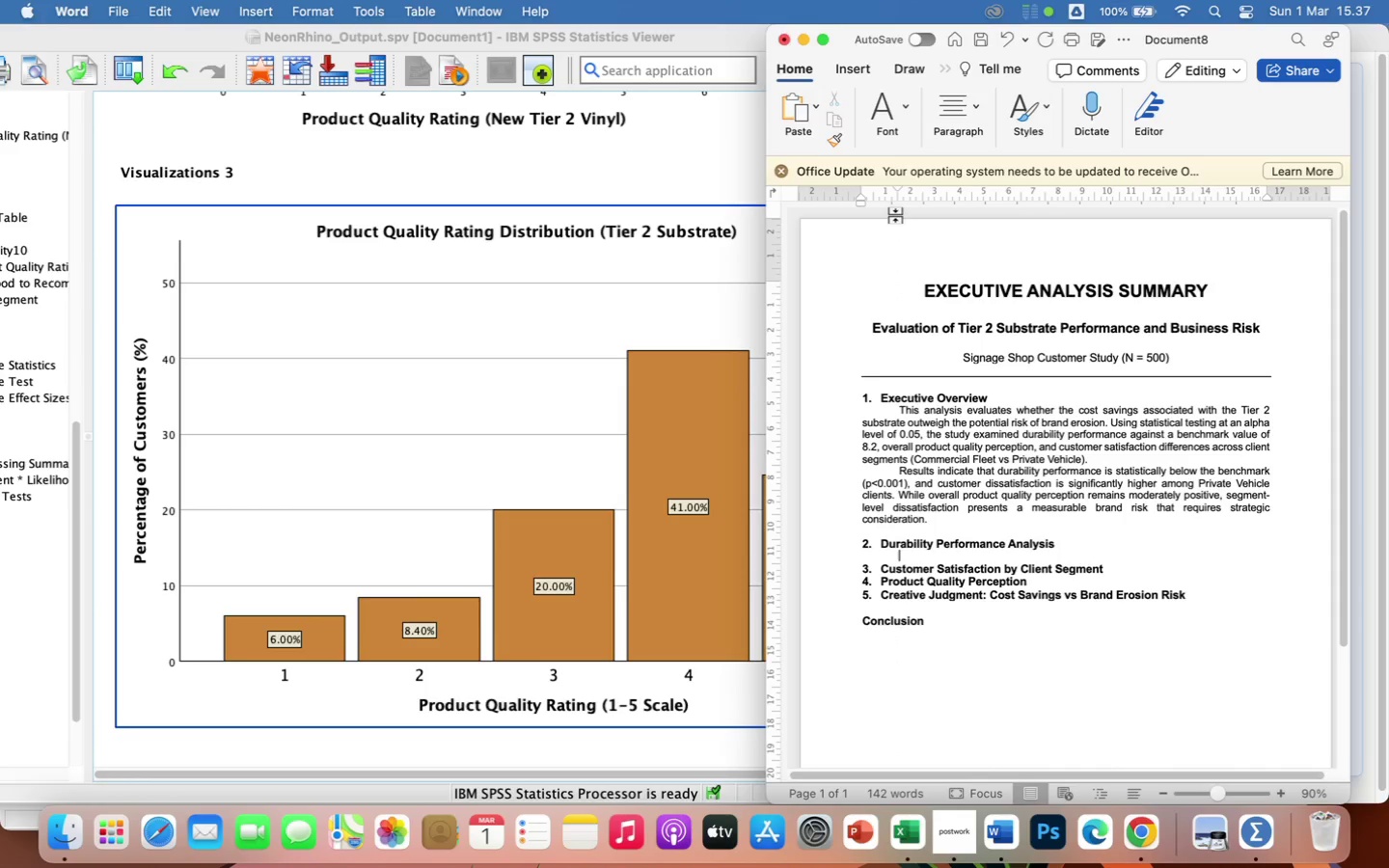 
wait(10.86)
 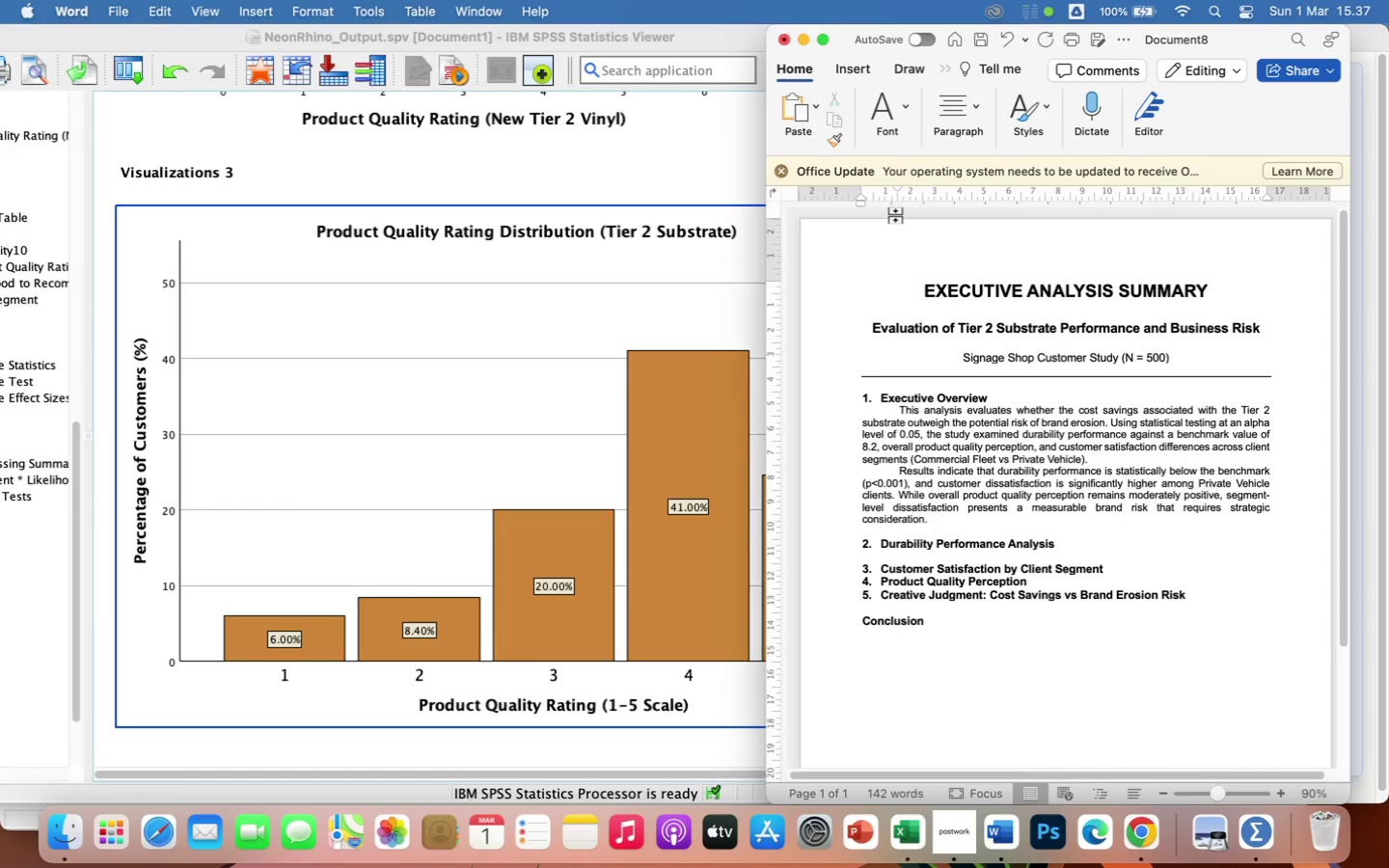 
type(A One-Sample t-test was conducted to compare the Tier 2 durability)
 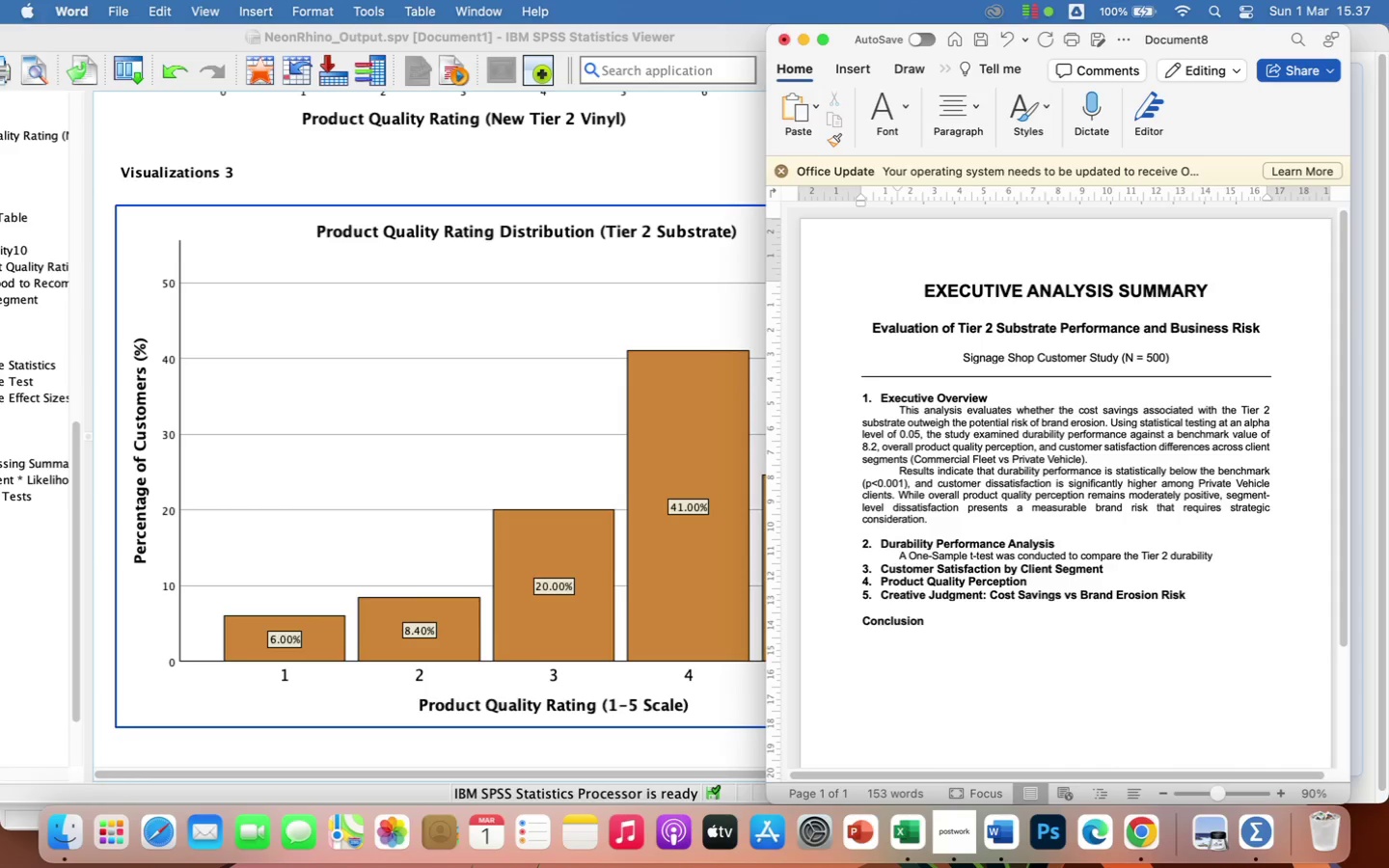 
type( rating against the benchmark value of 8.2)
 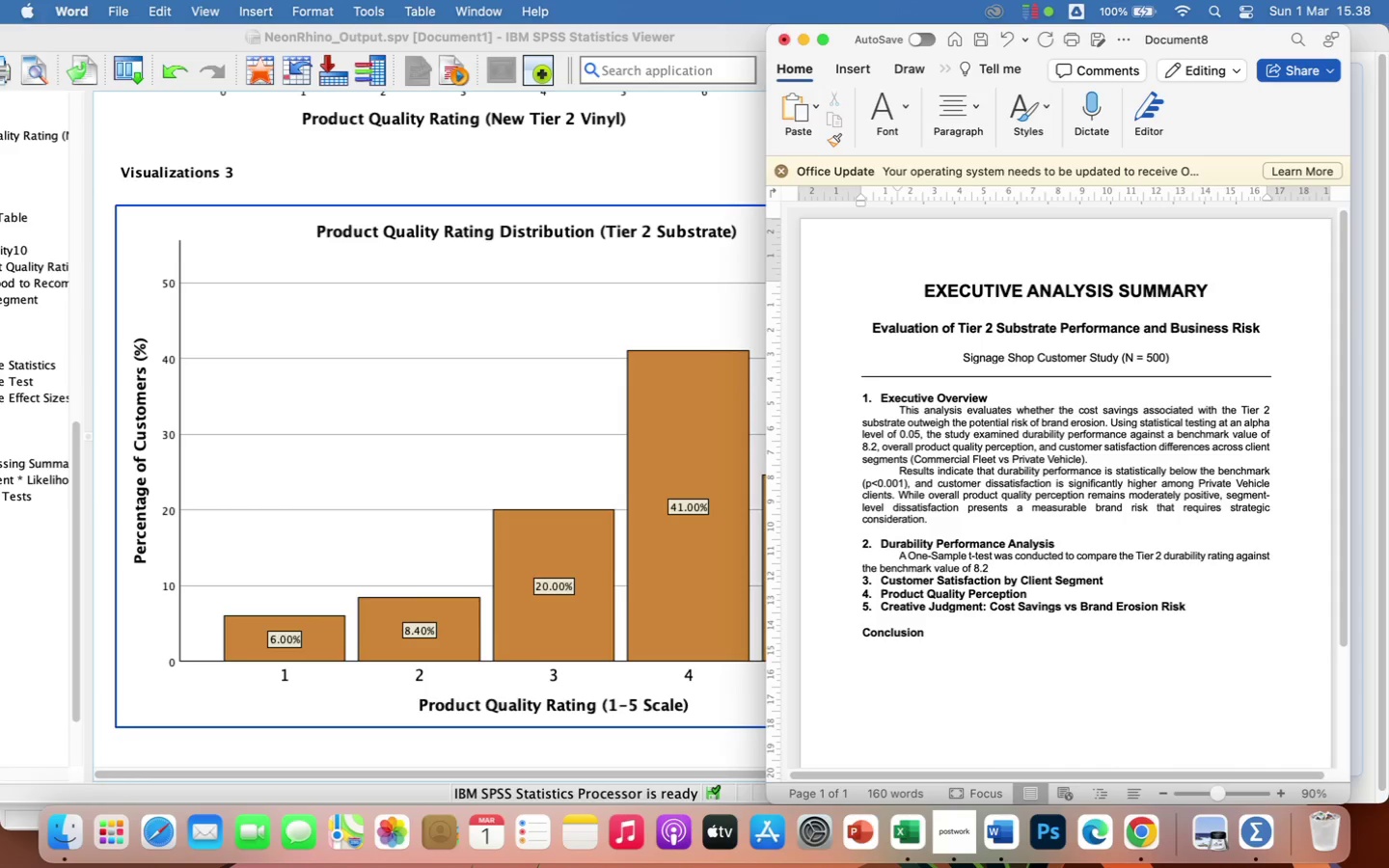 
key(Period)
 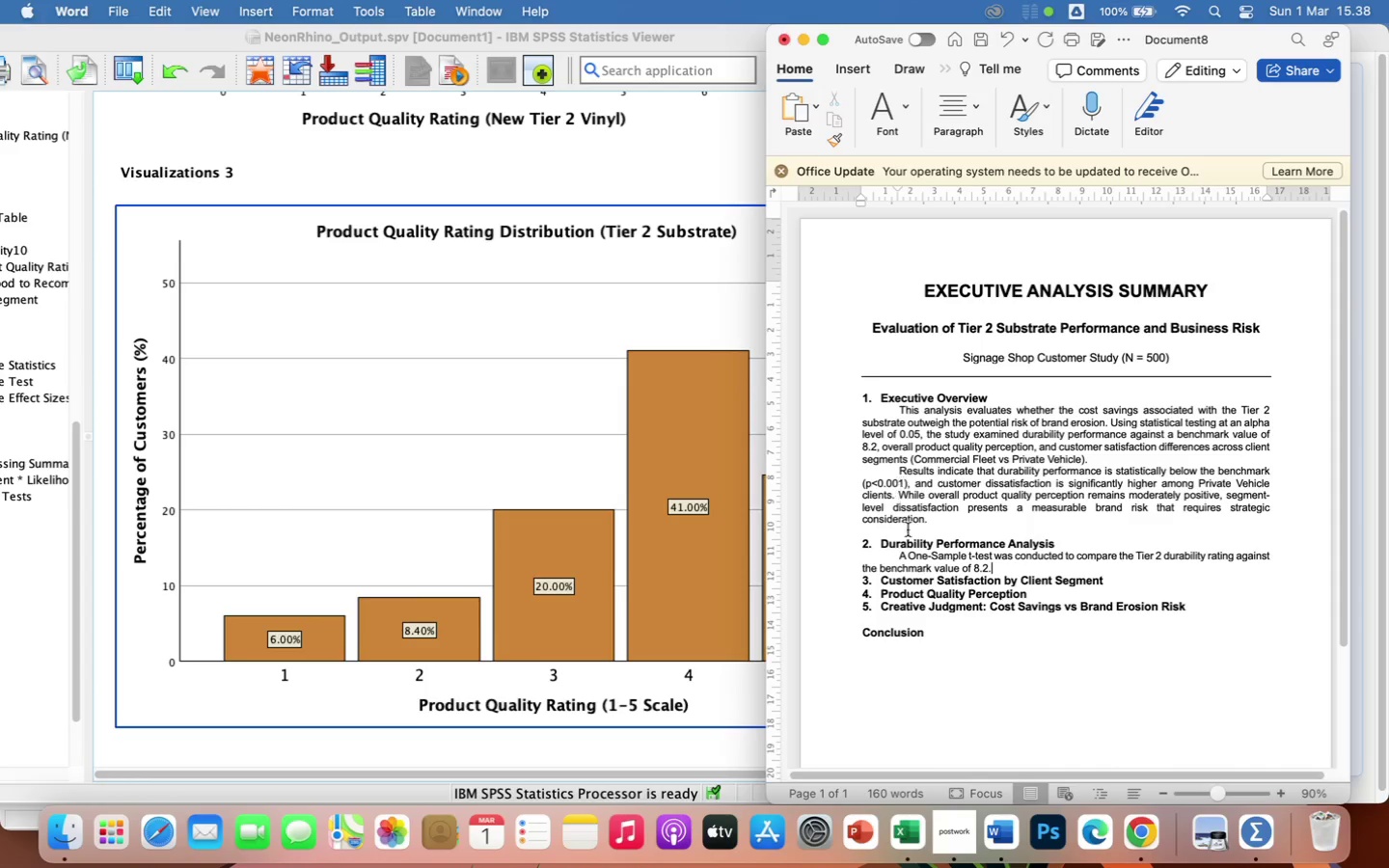 
wait(17.38)
 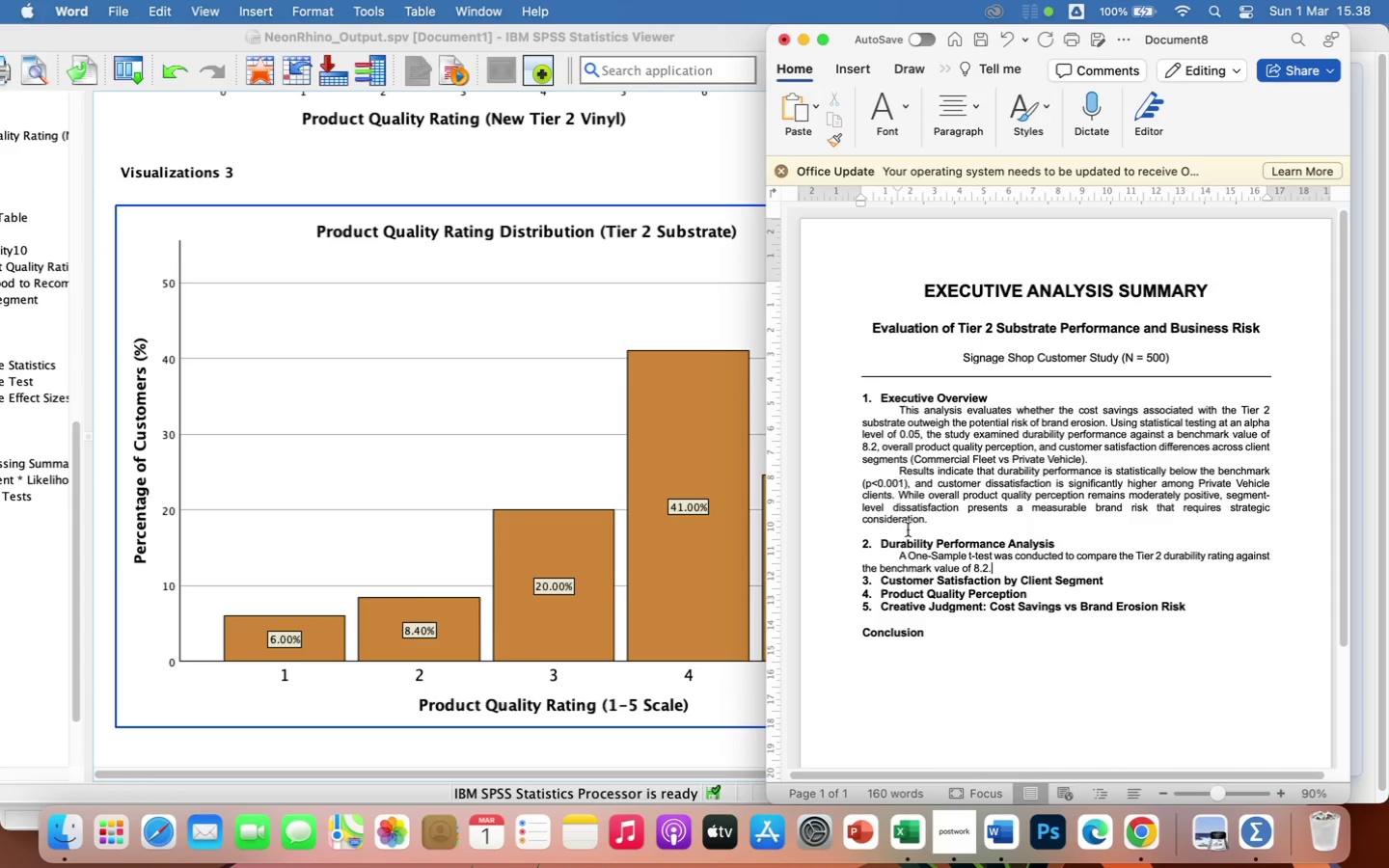 
key(Enter)
 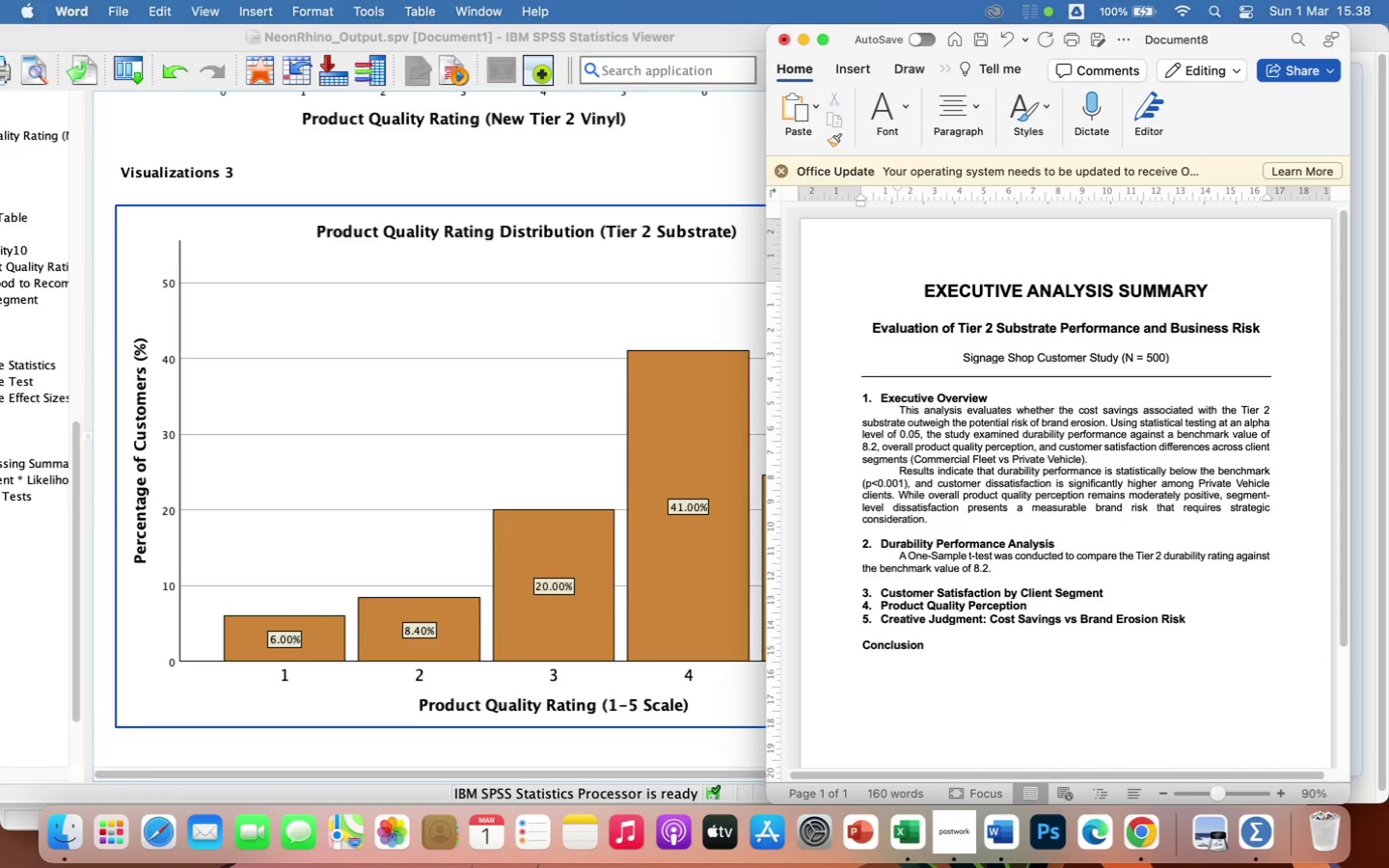 
type(Key Results:)
 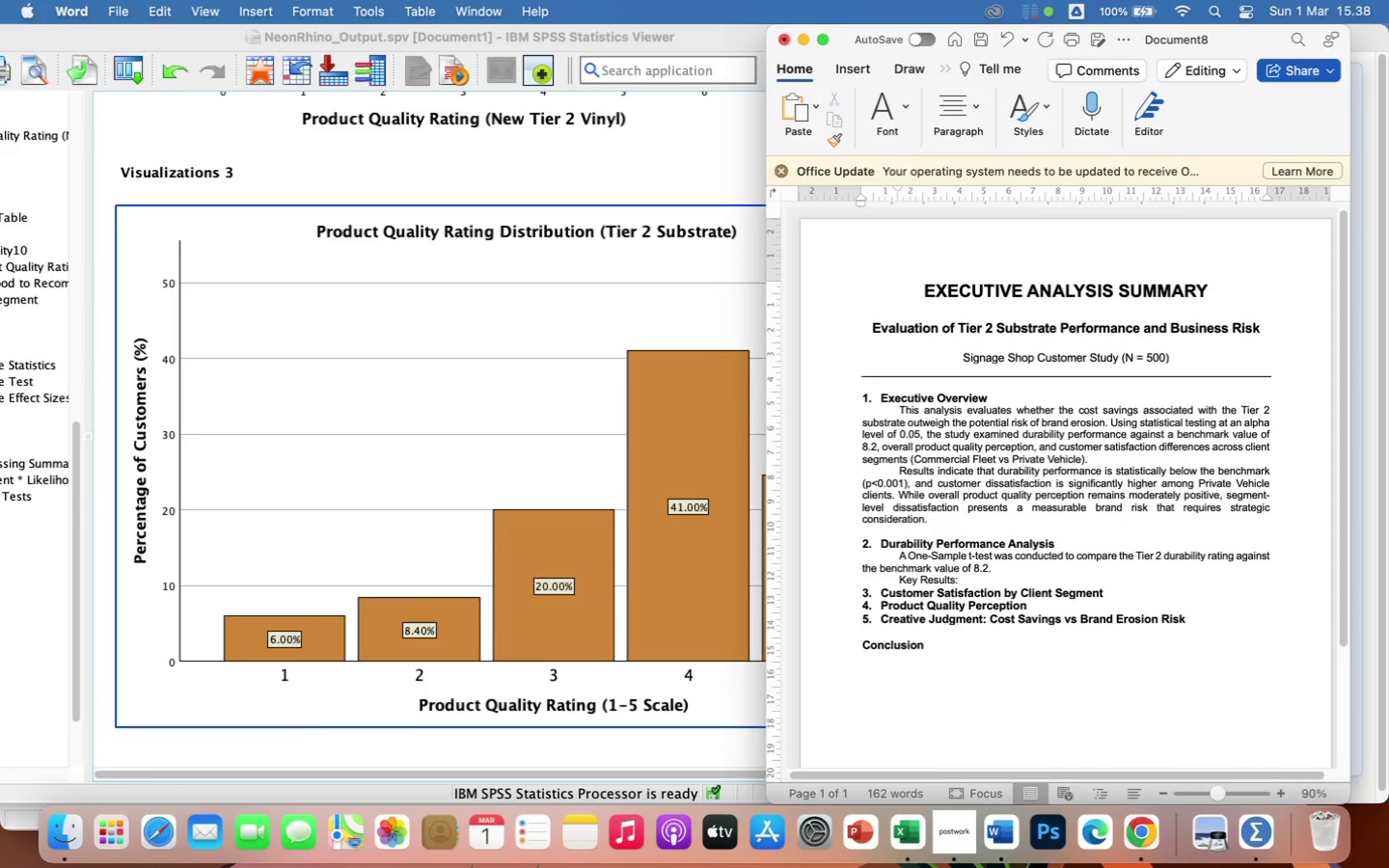 
key(Enter)
 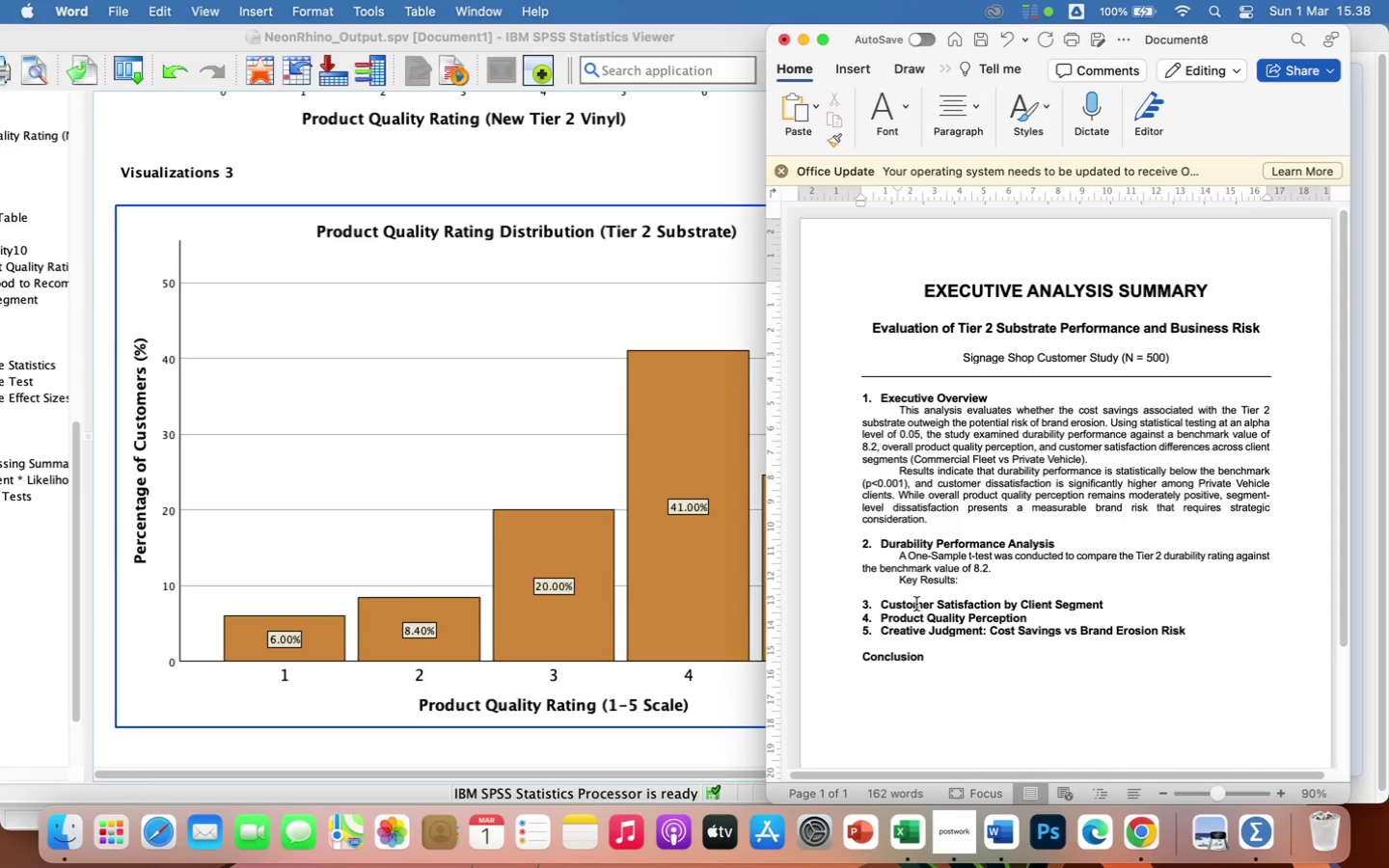 
left_click([891, 581])
 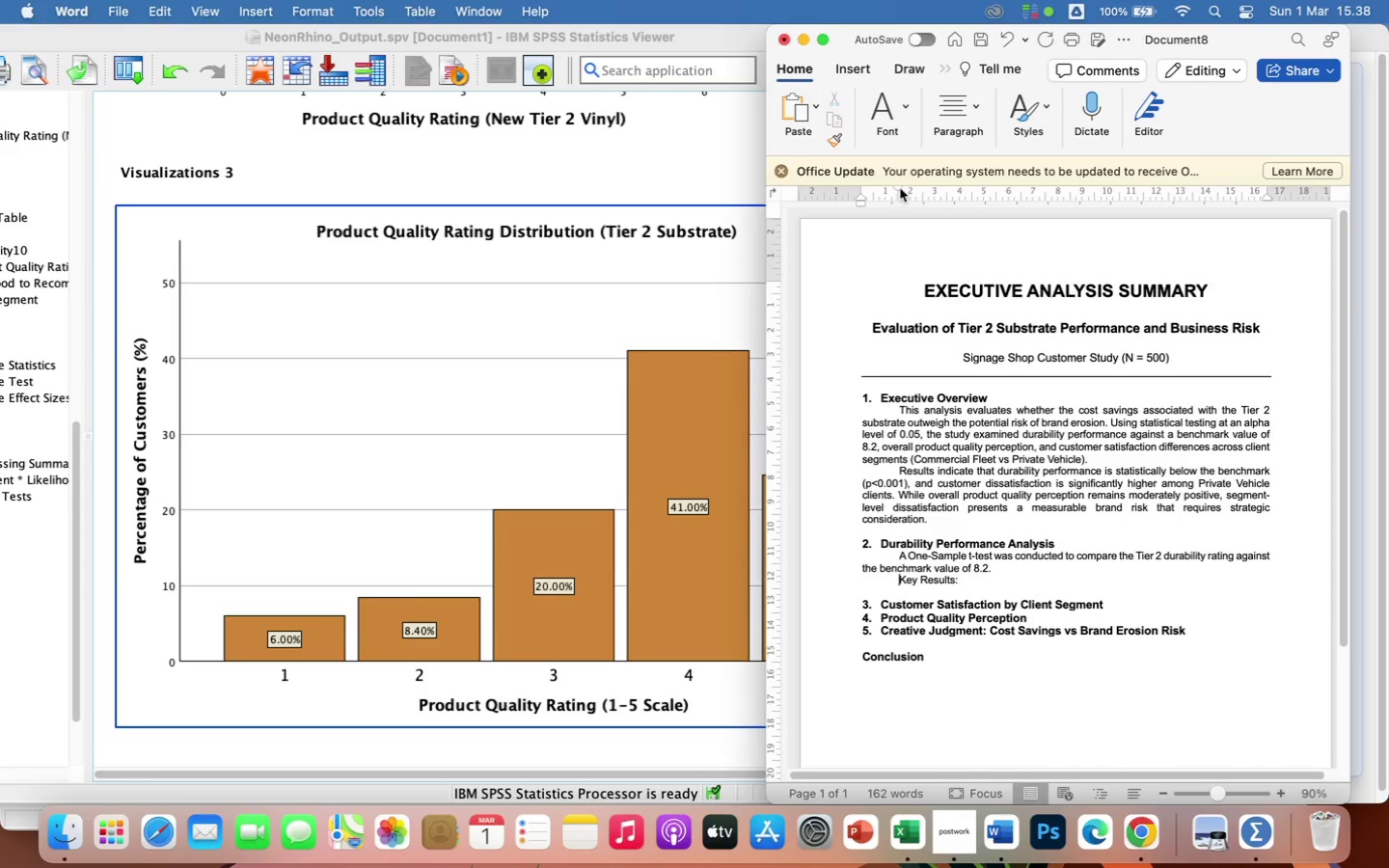 
left_click_drag(start_coordinate=[899, 188], to_coordinate=[862, 202])
 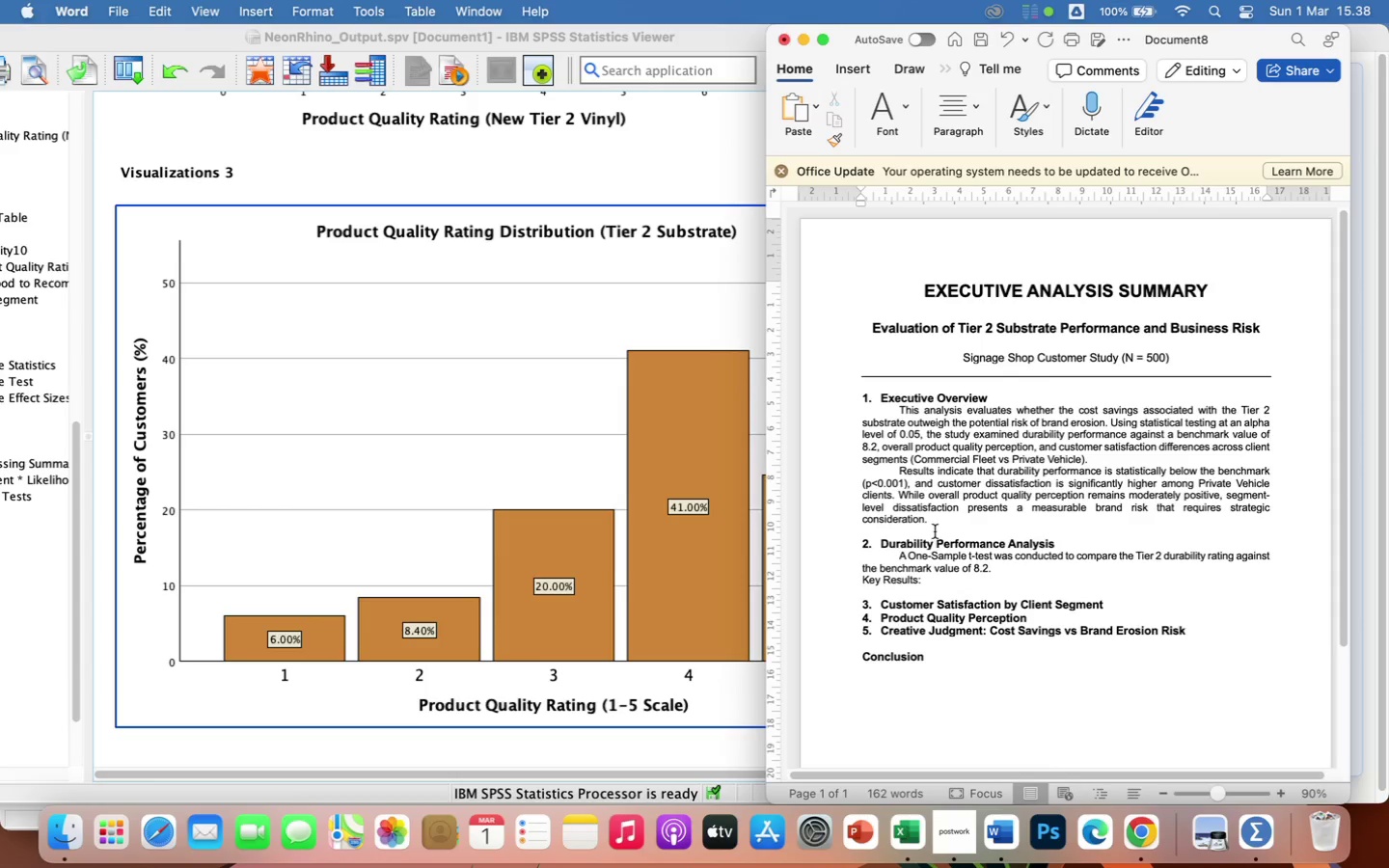 
left_click([940, 588])
 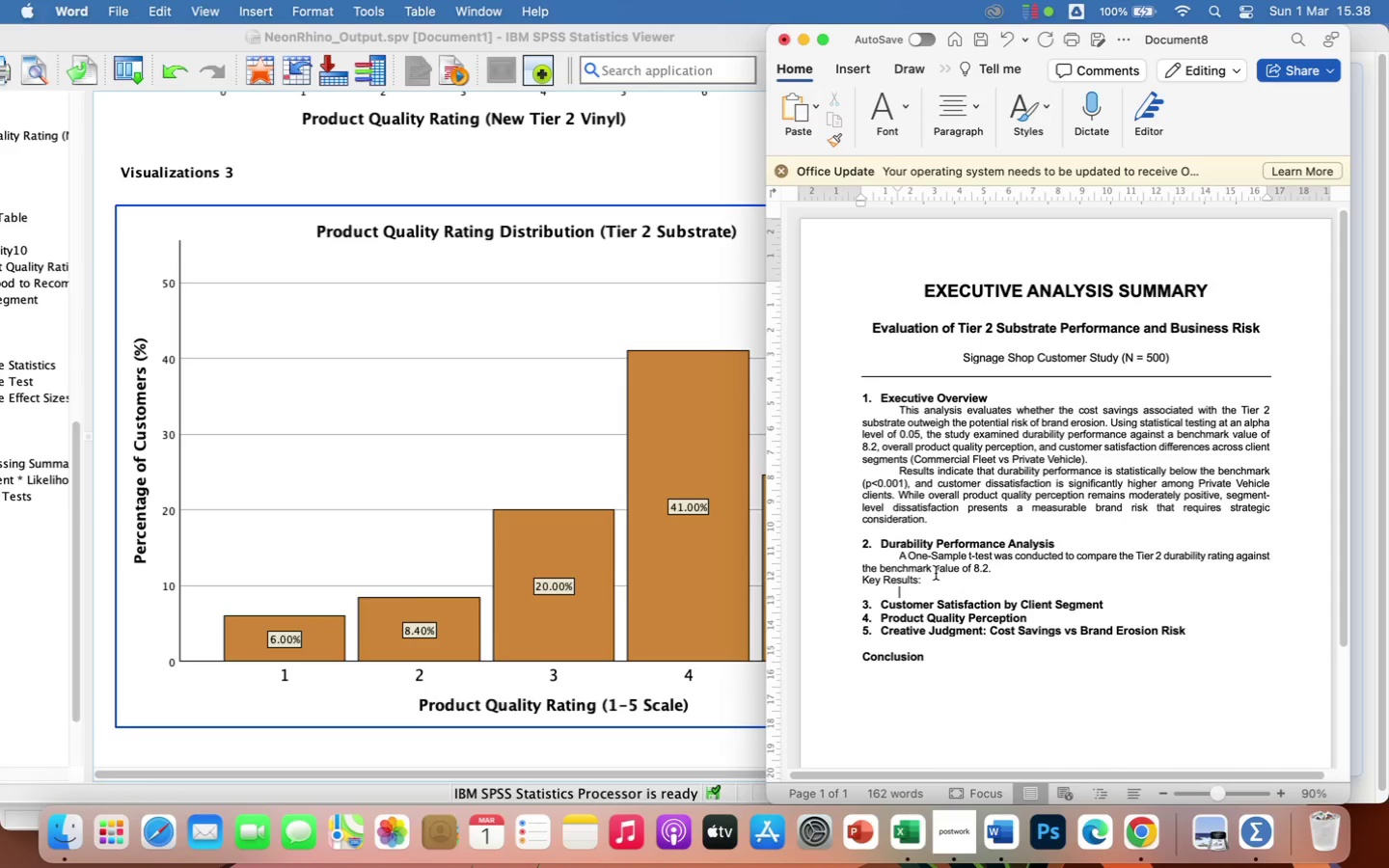 
left_click([942, 580])
 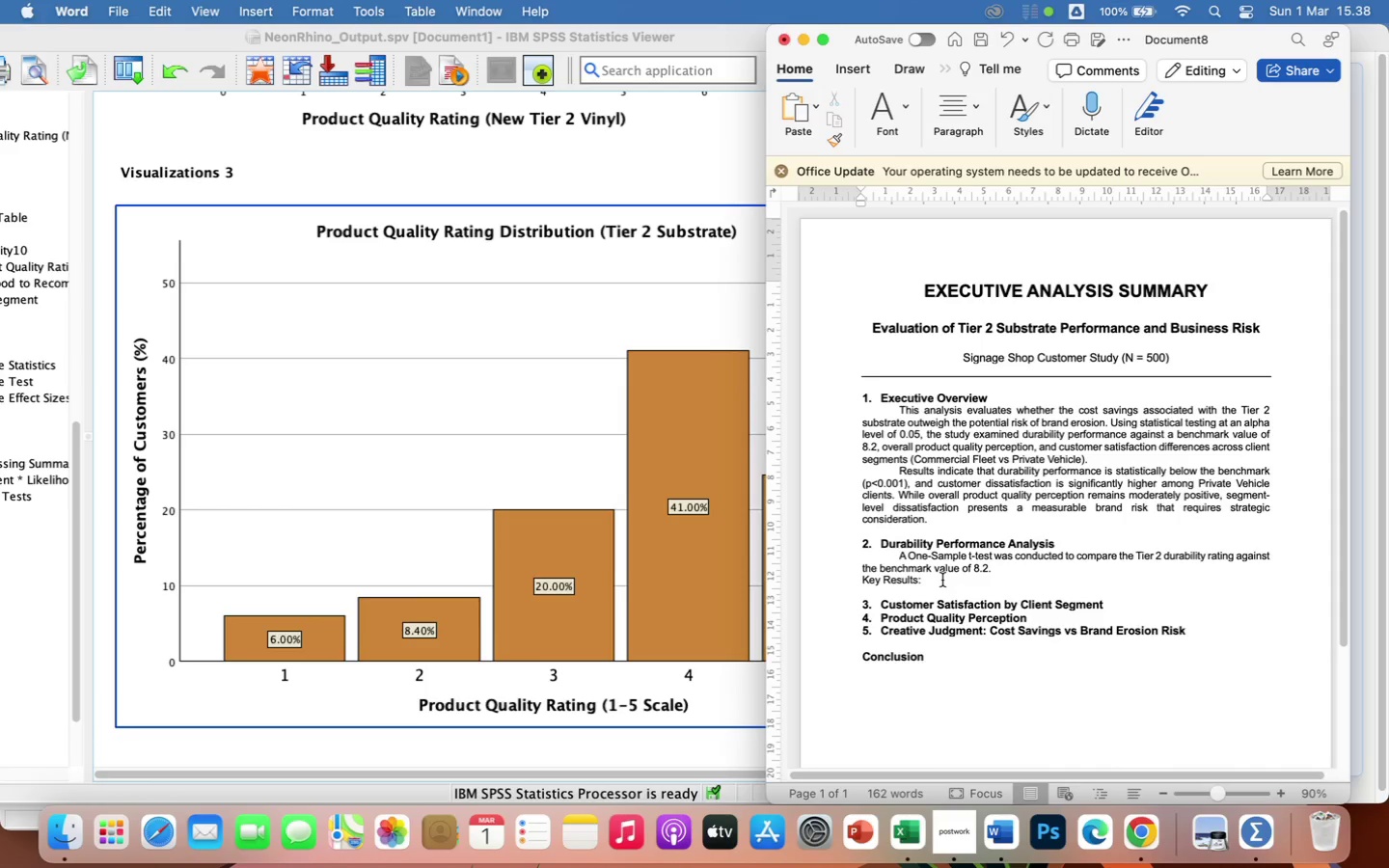 
key(Enter)
 